 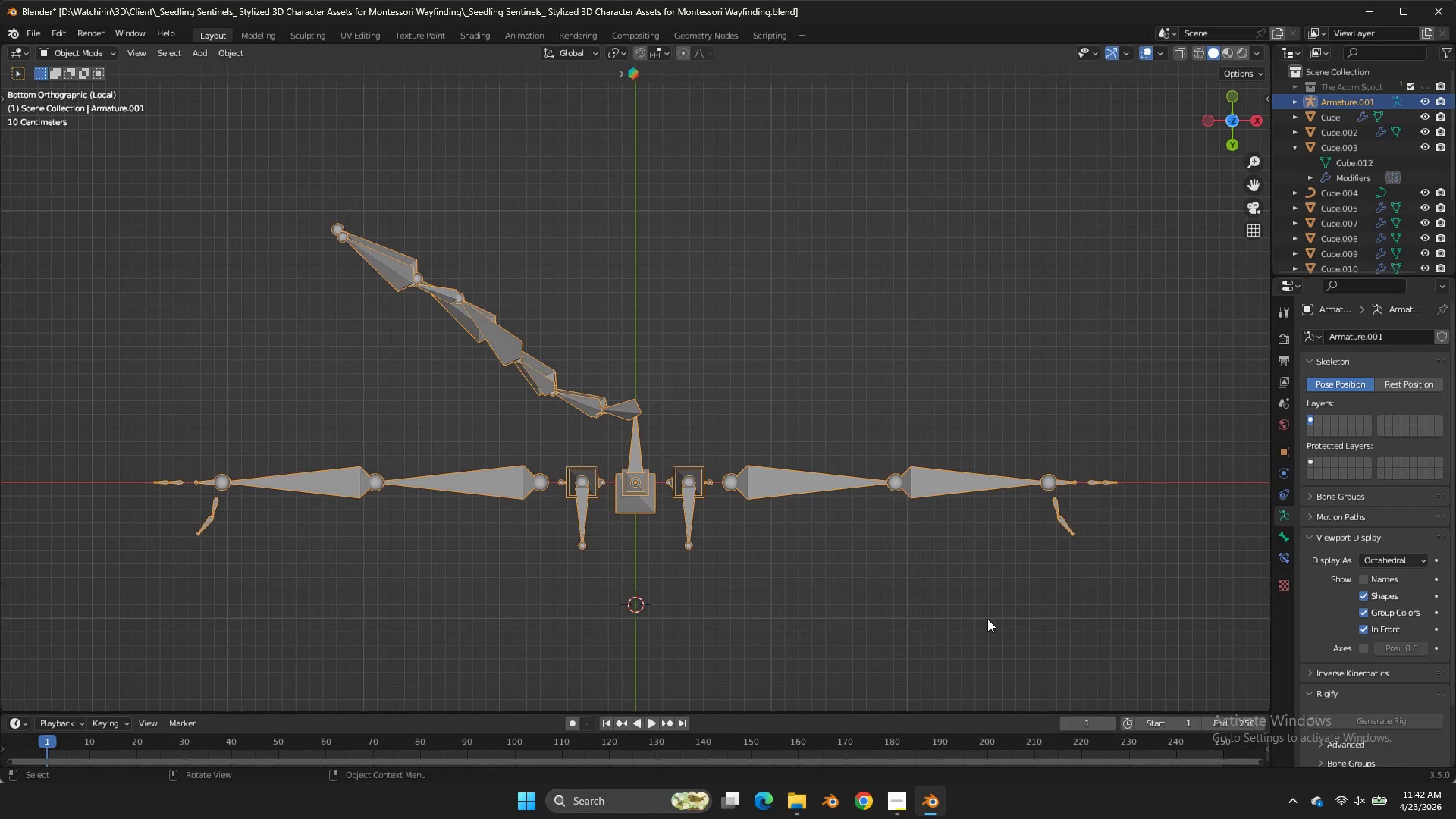 
left_click_drag(start_coordinate=[1217, 136], to_coordinate=[1072, 329])
 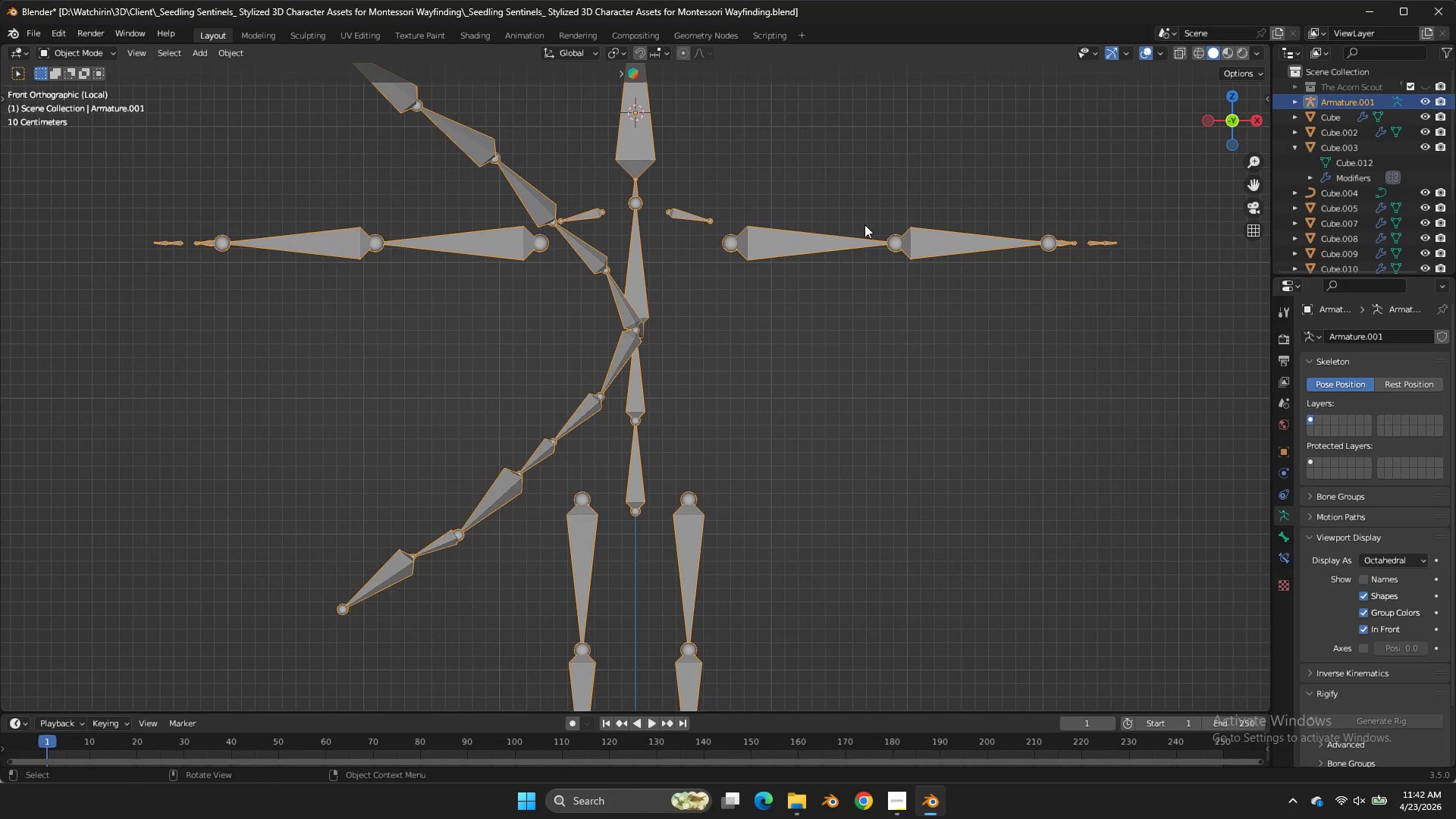 
left_click([1213, 136])
 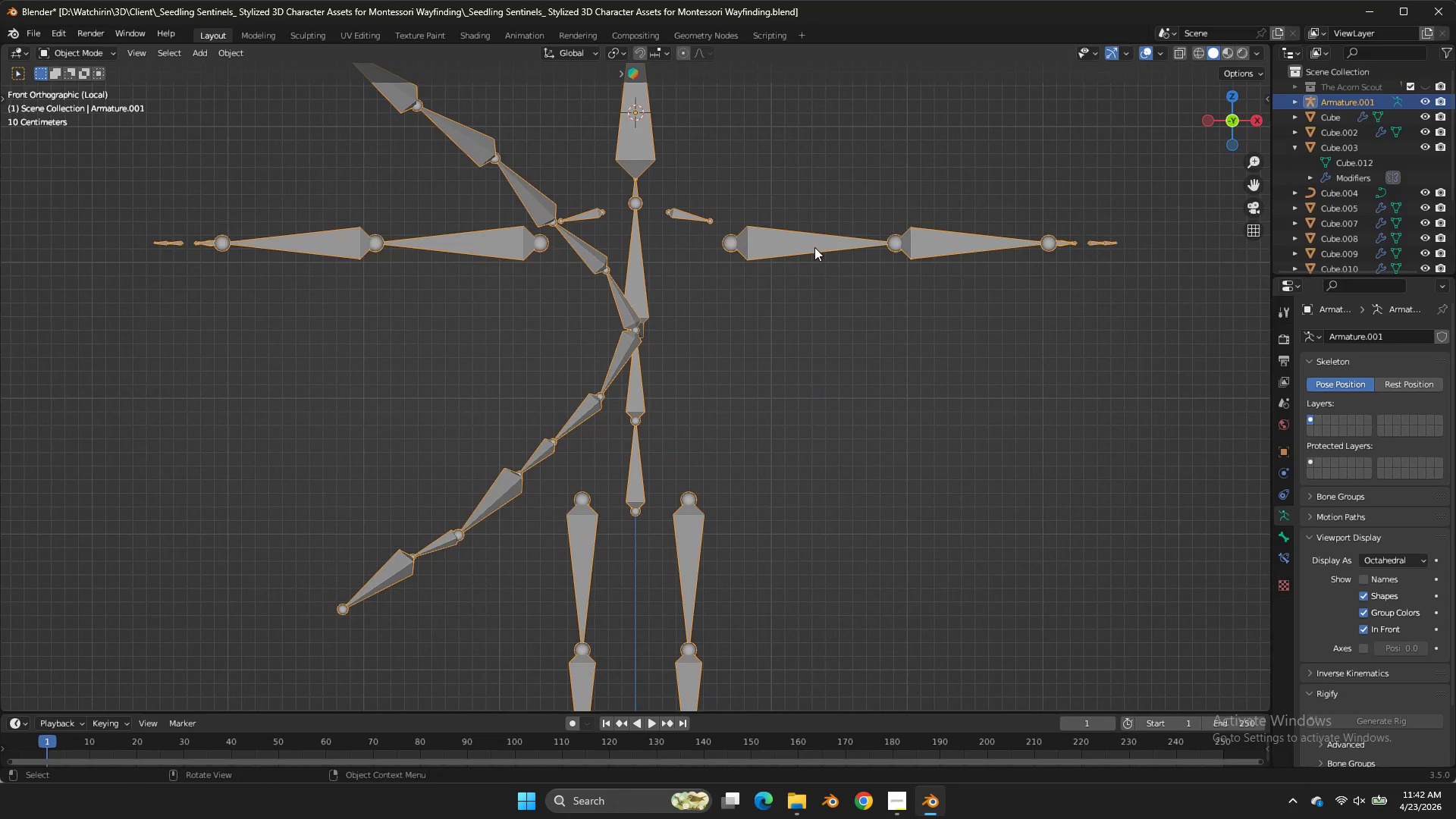 
key(Tab)
 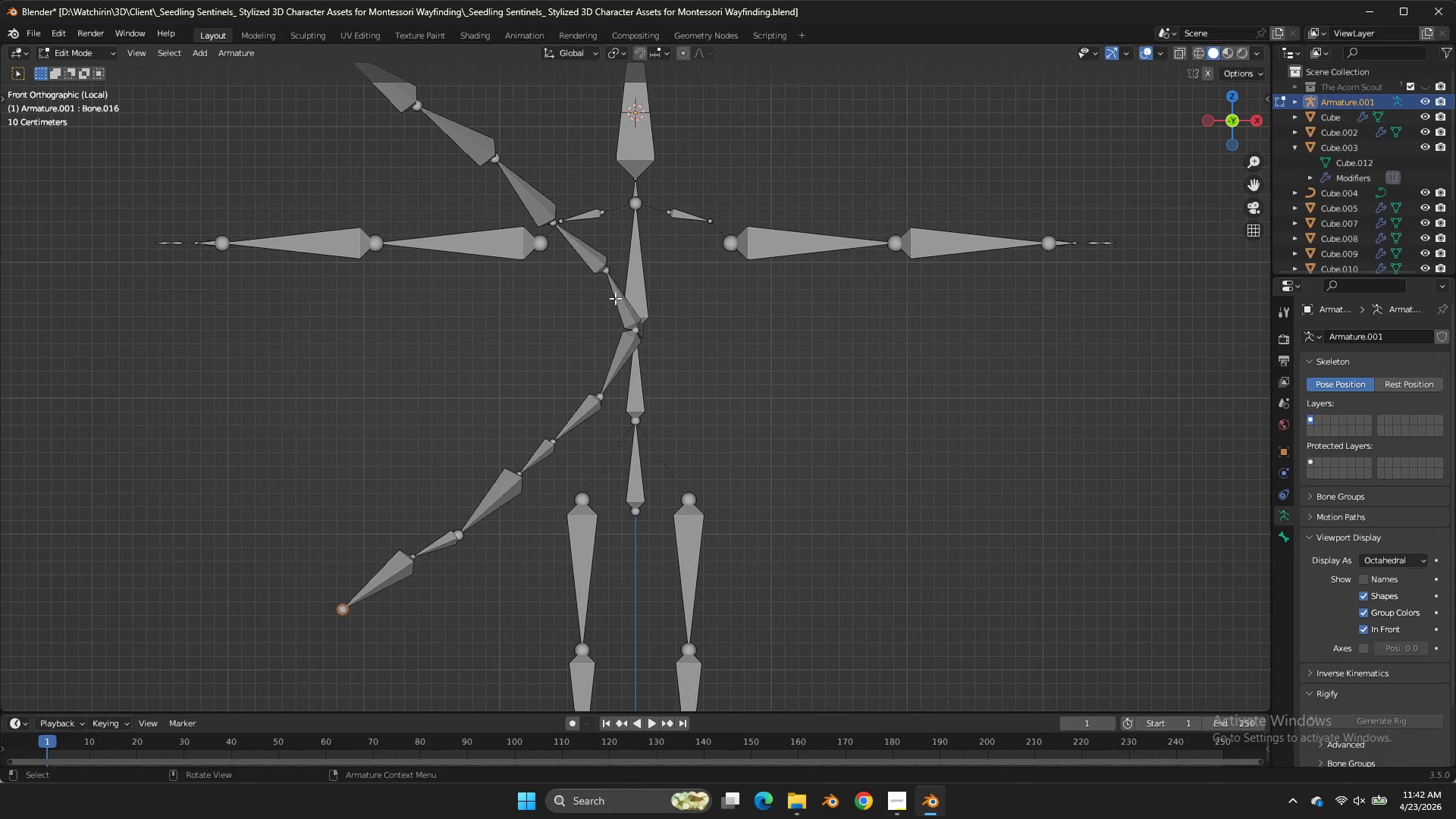 
double_click([615, 298])
 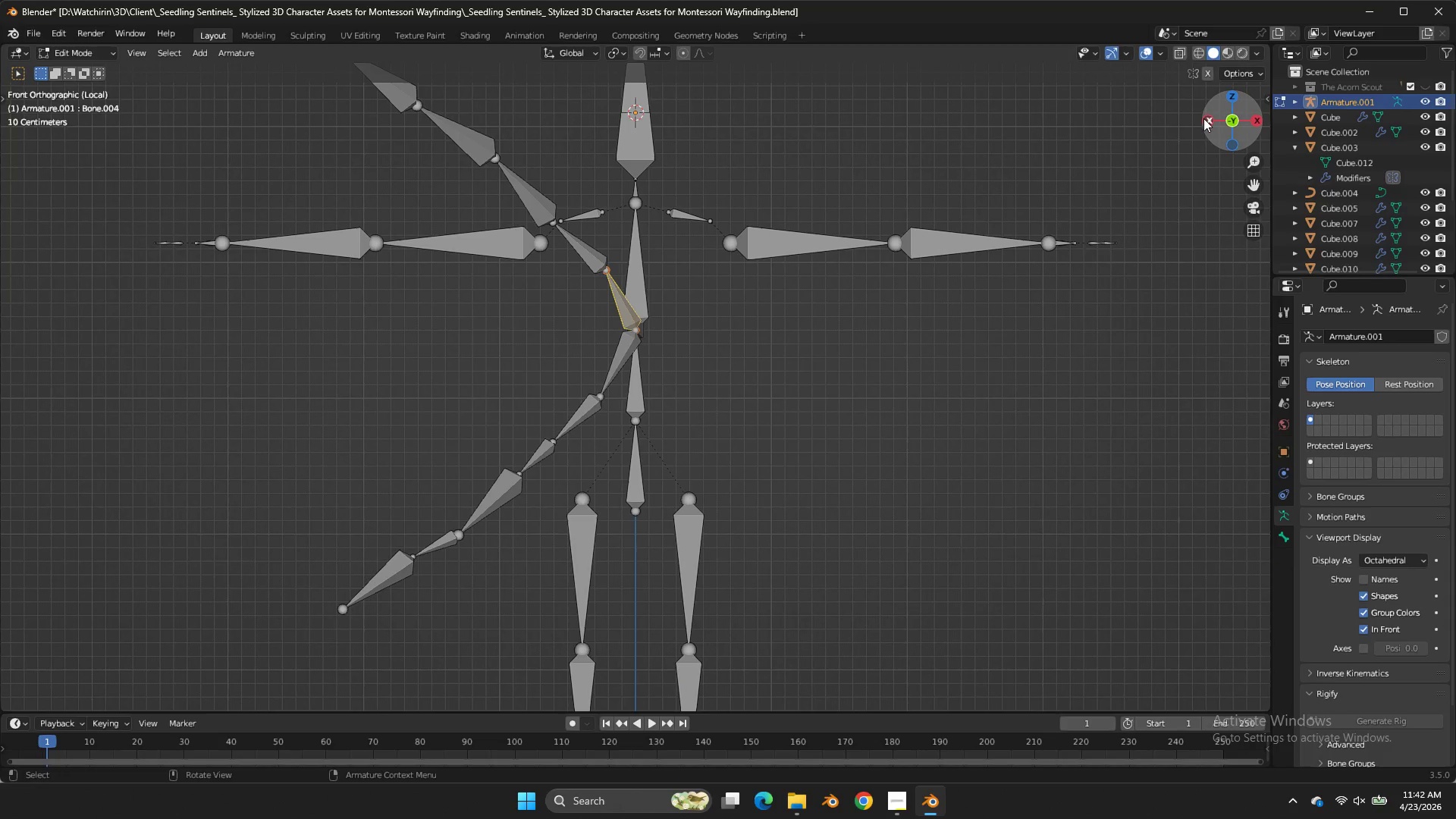 
left_click([1210, 124])
 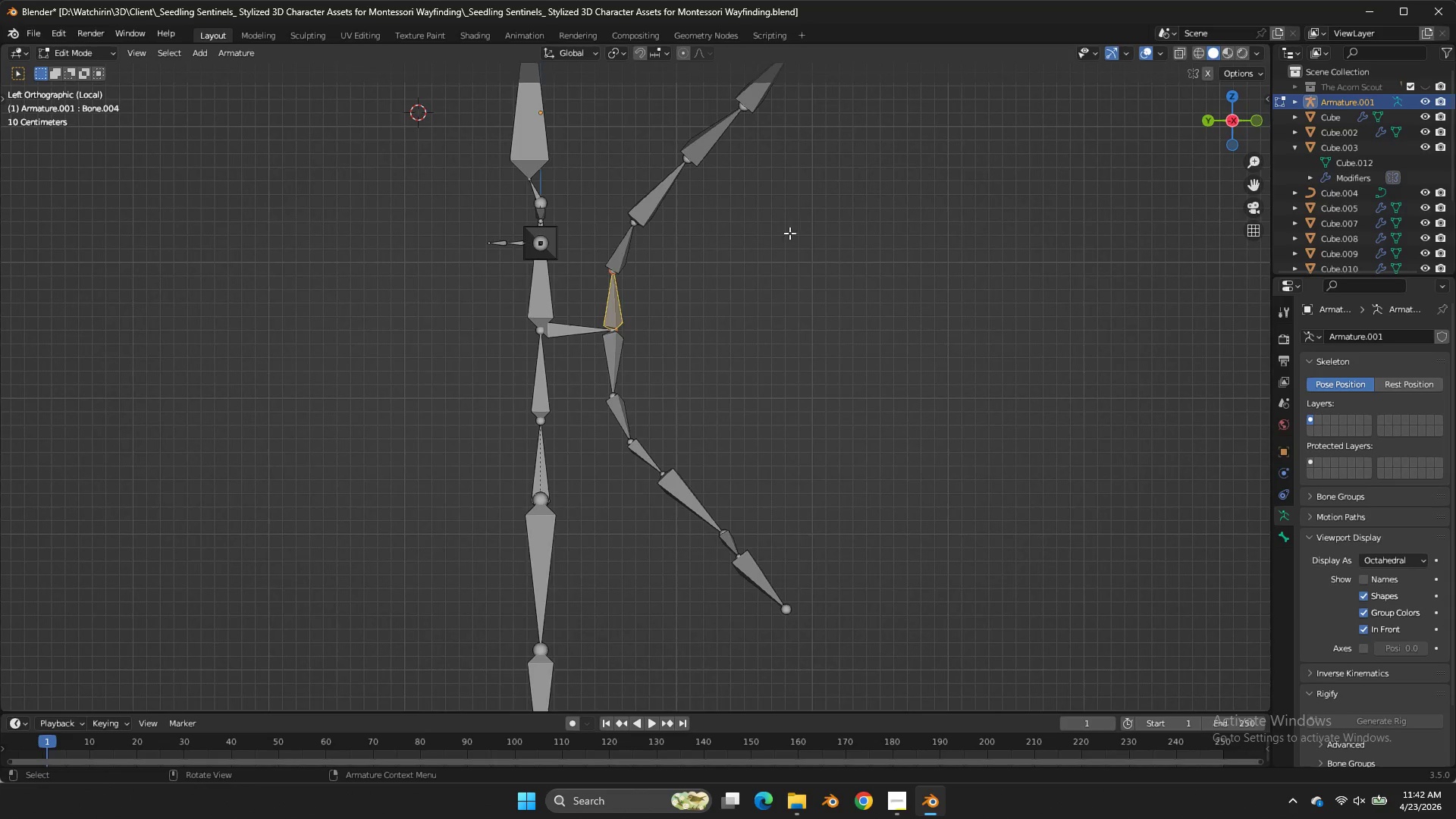 
hold_key(key=ShiftLeft, duration=1.24)
 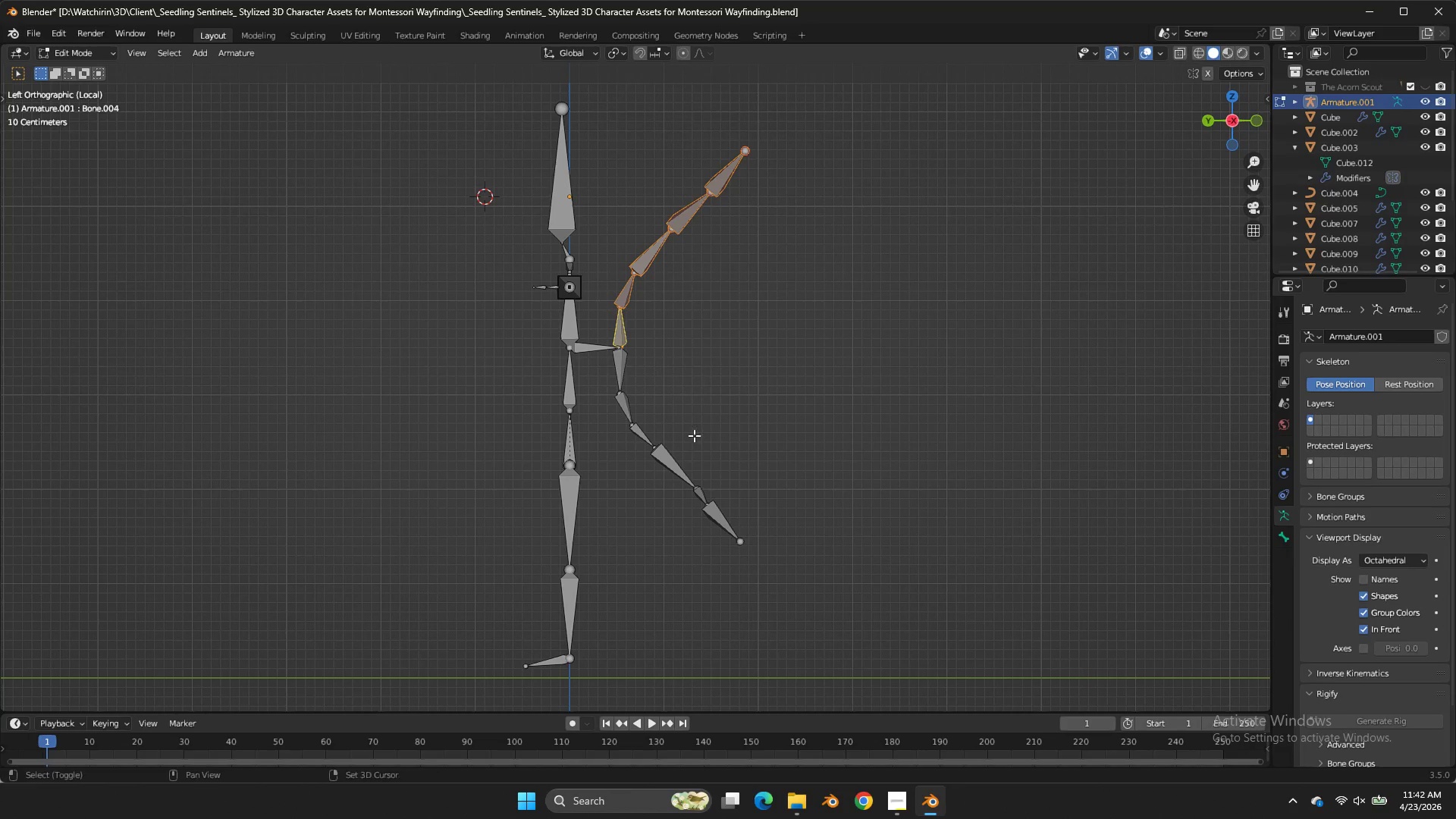 
scroll: coordinate [786, 242], scroll_direction: down, amount: 2.0
 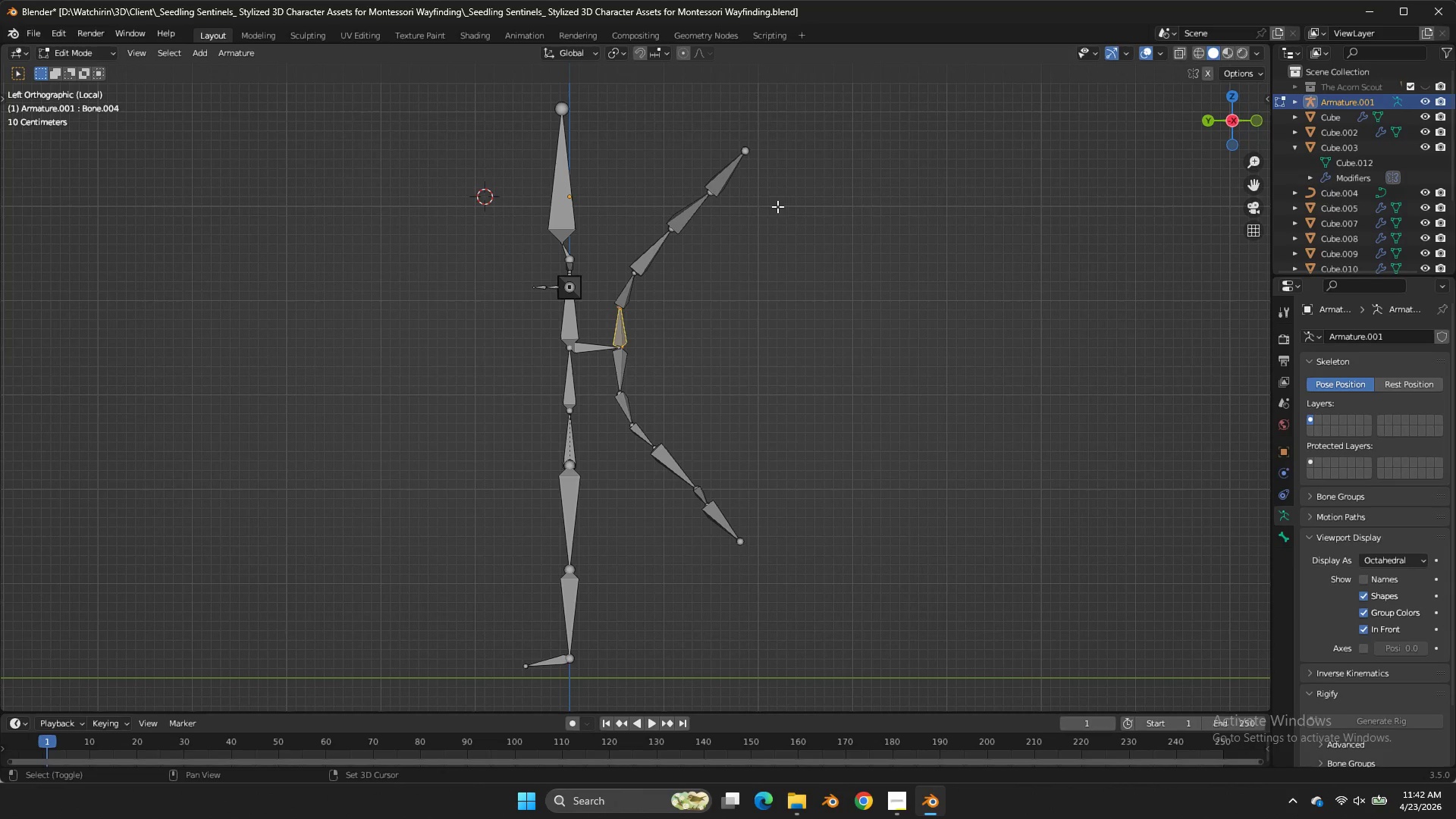 
left_click_drag(start_coordinate=[806, 142], to_coordinate=[611, 315])
 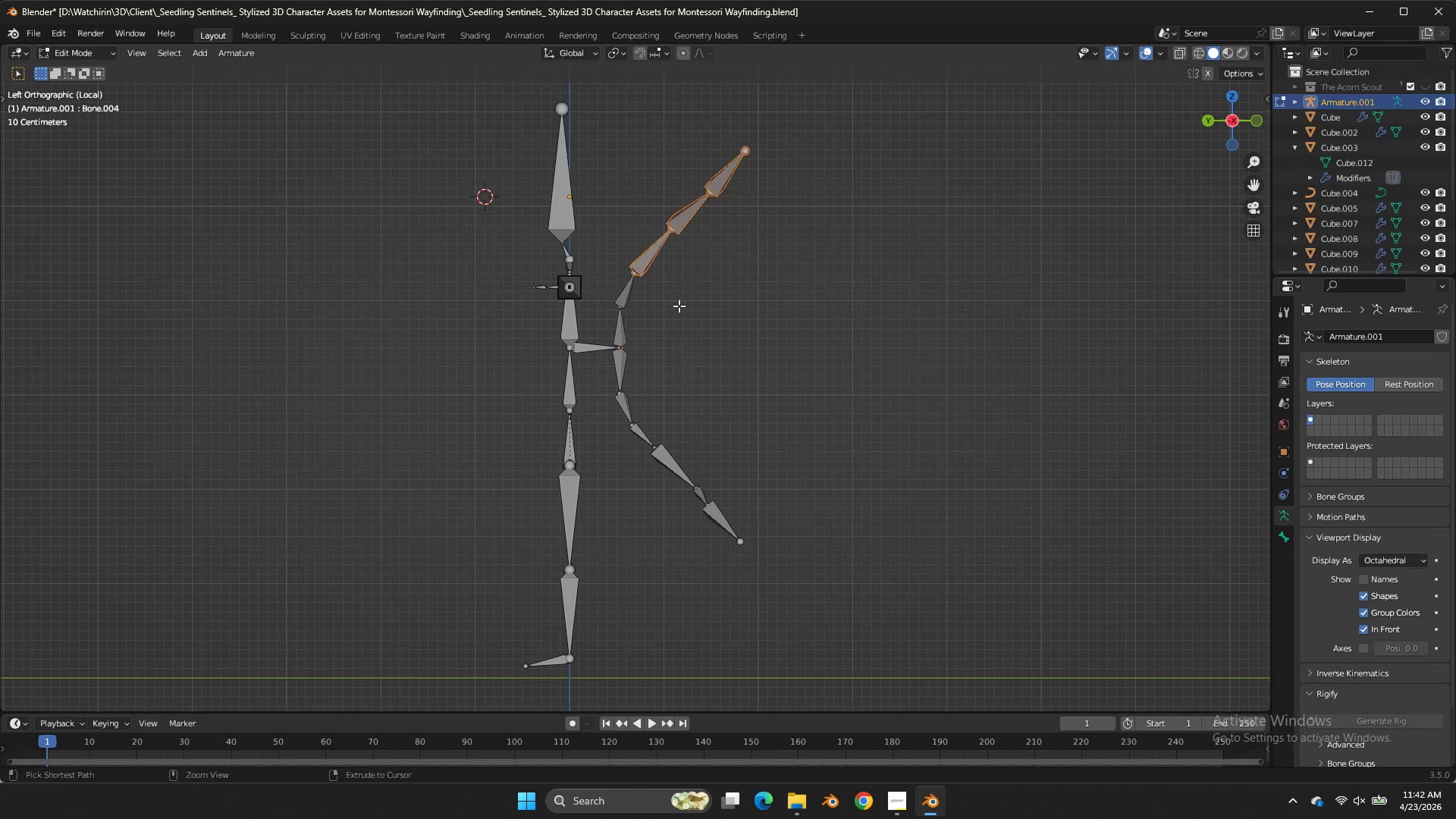 
double_click([611, 315])
 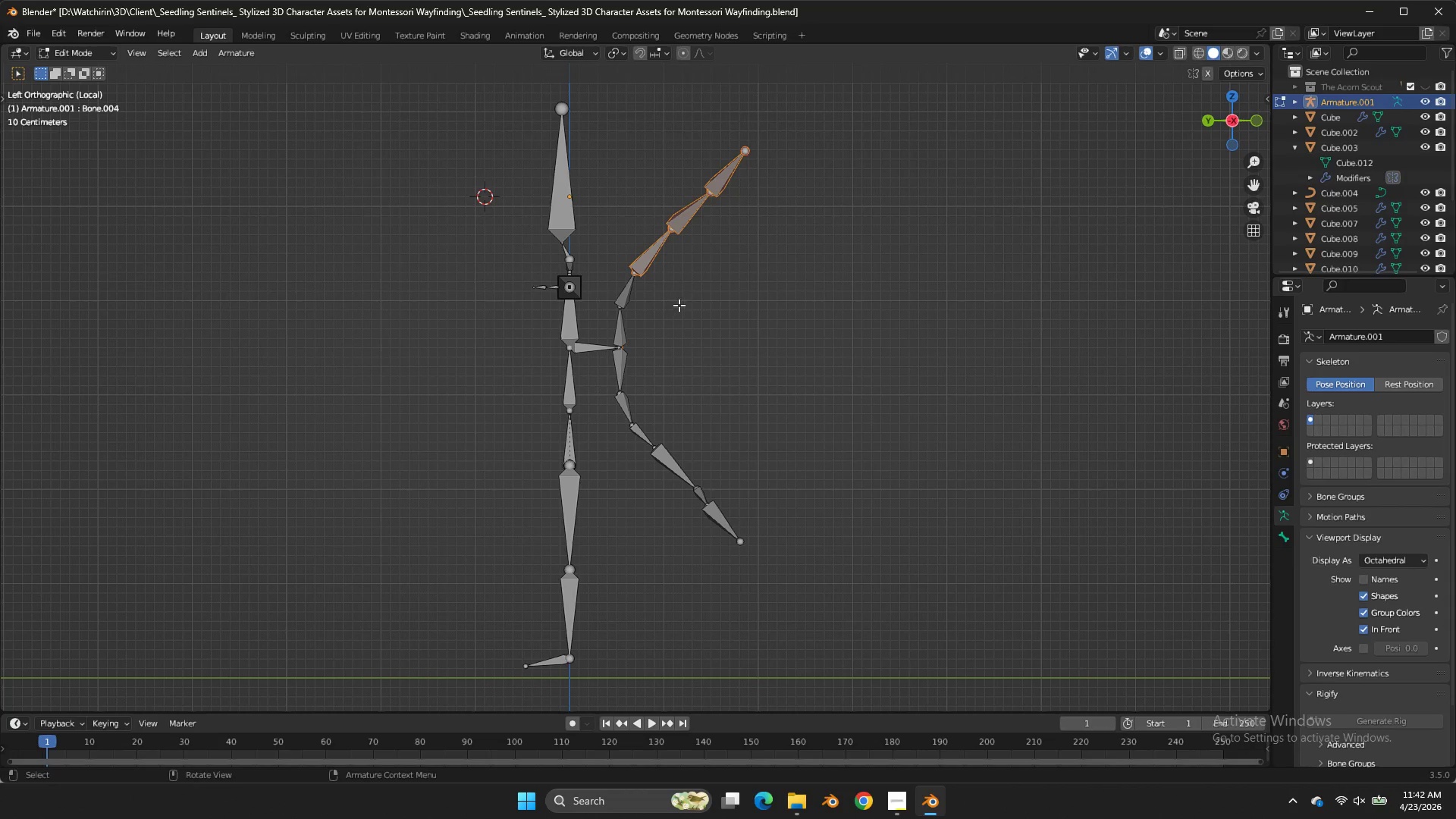 
key(Control+ControlLeft)
 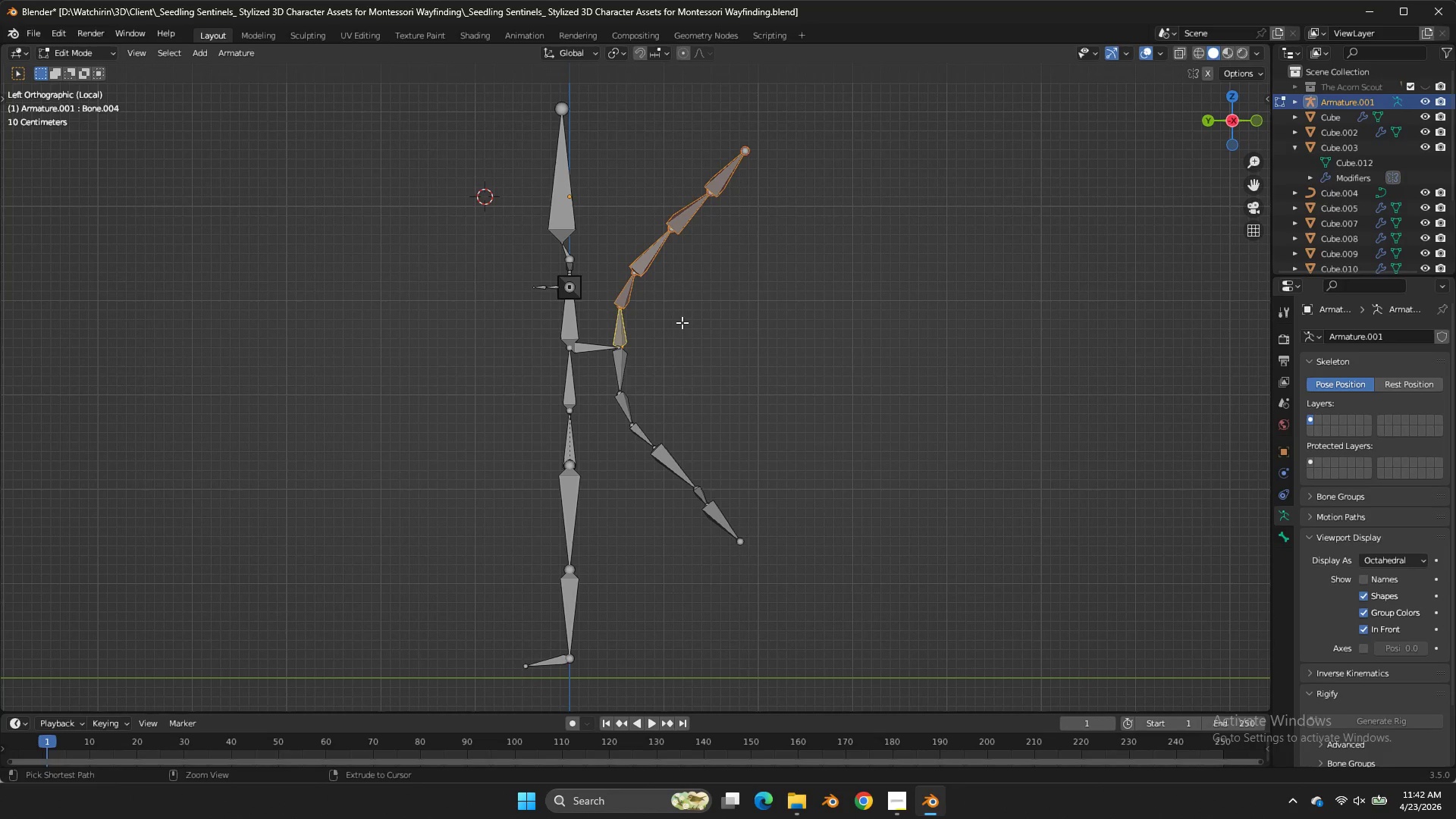 
key(Control+Z)
 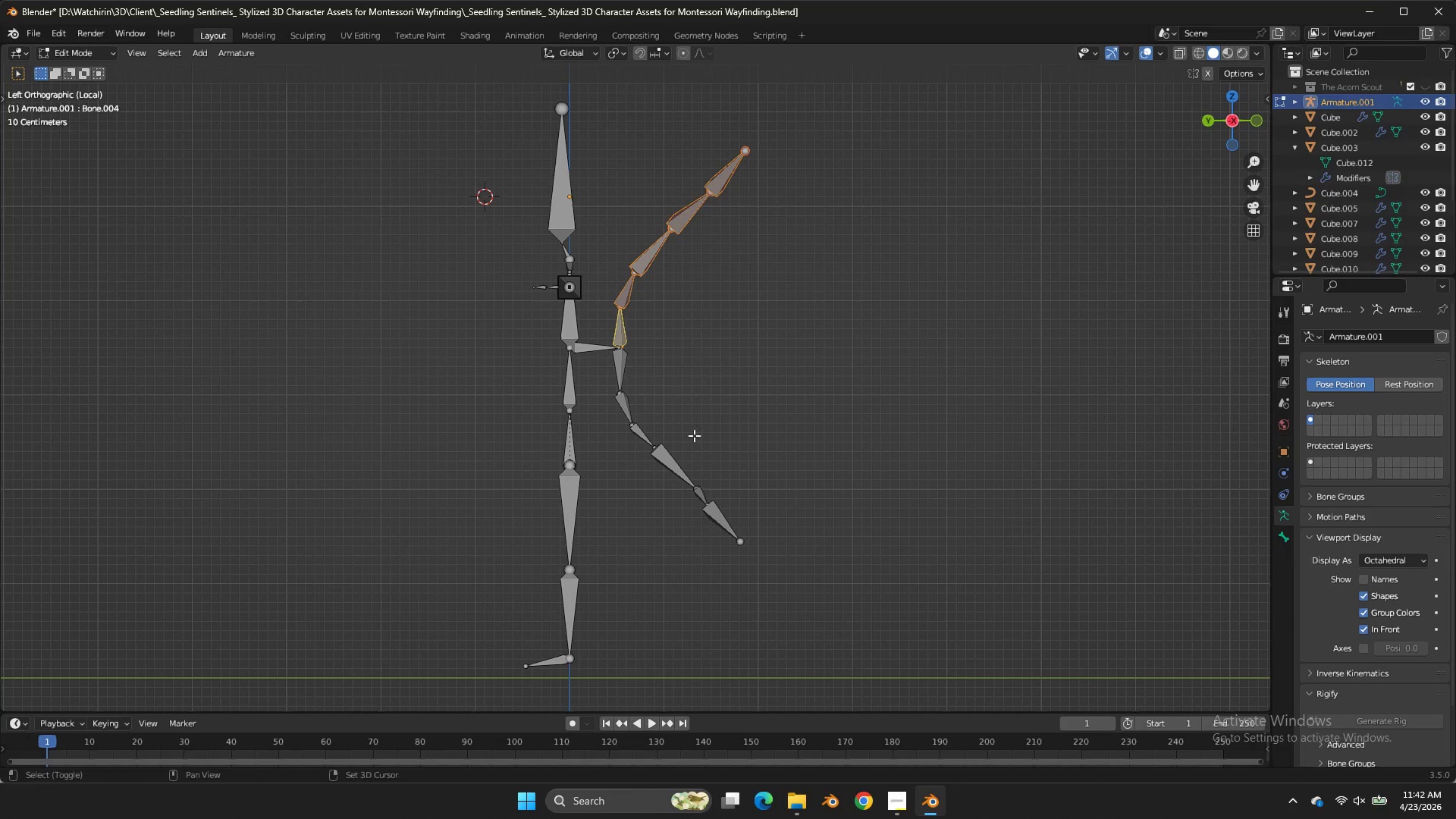 
hold_key(key=ShiftLeft, duration=2.16)
double_click([626, 402])
 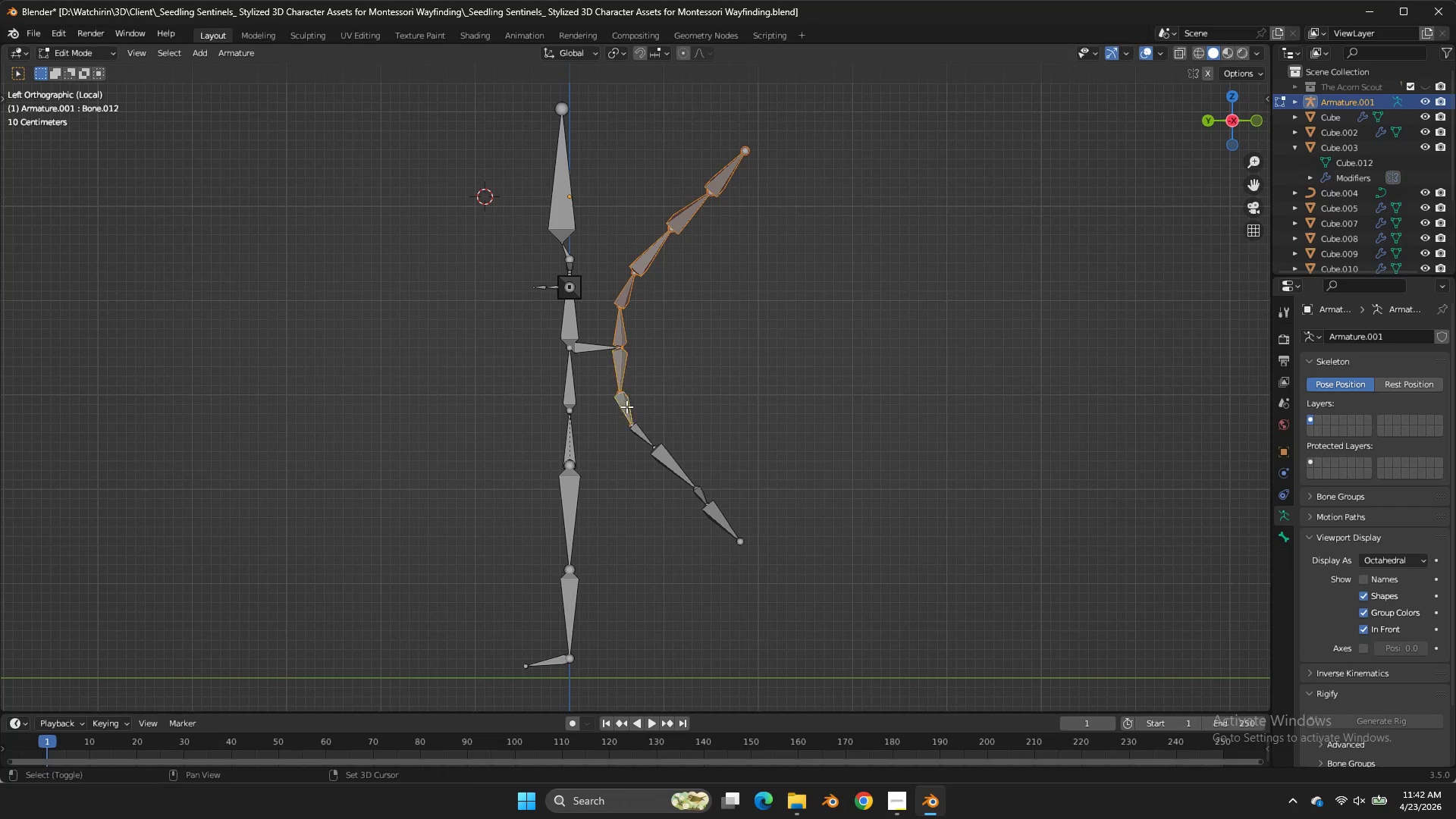 
triple_click([626, 402])
 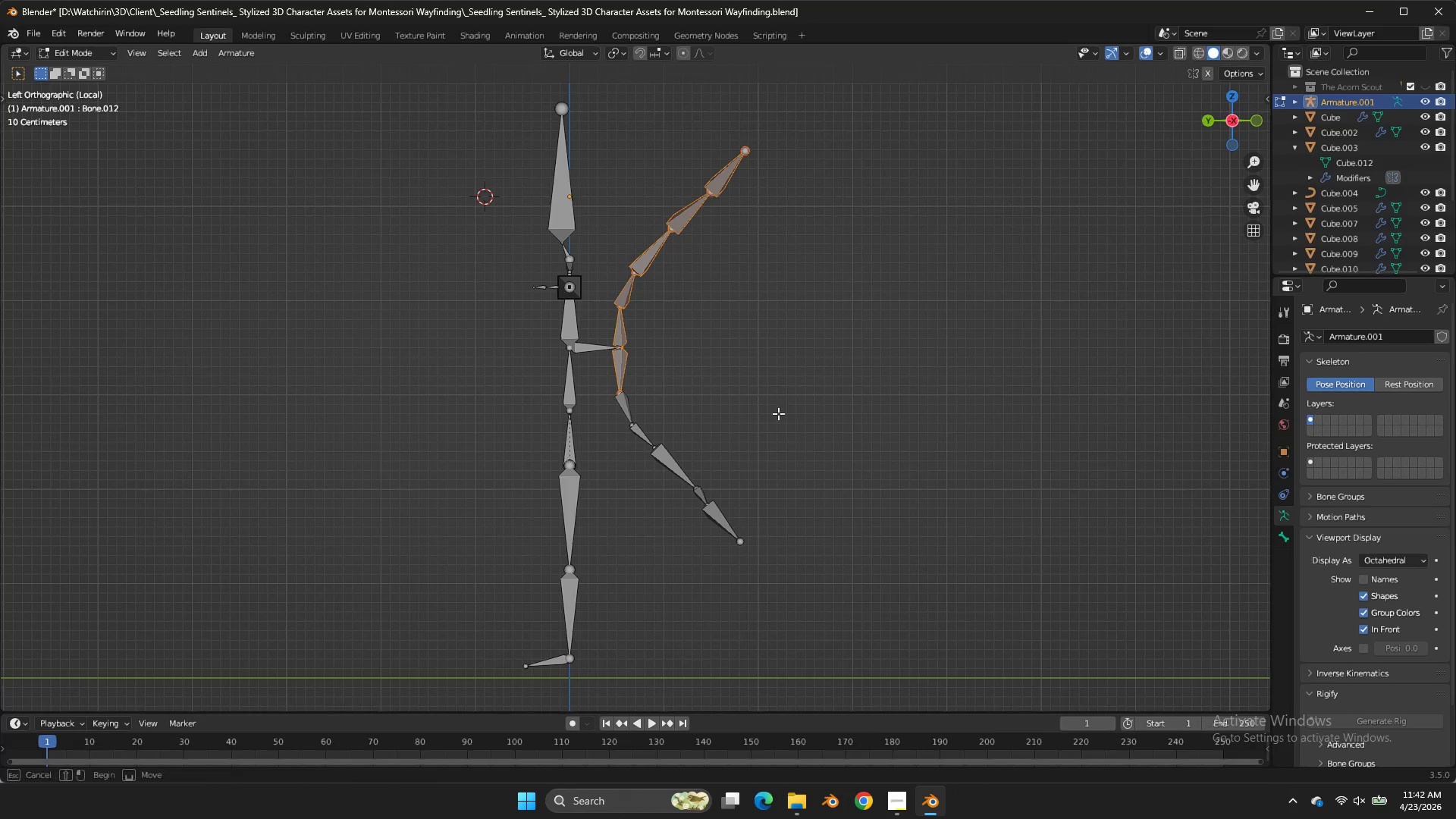 
left_click_drag(start_coordinate=[789, 407], to_coordinate=[625, 590])
 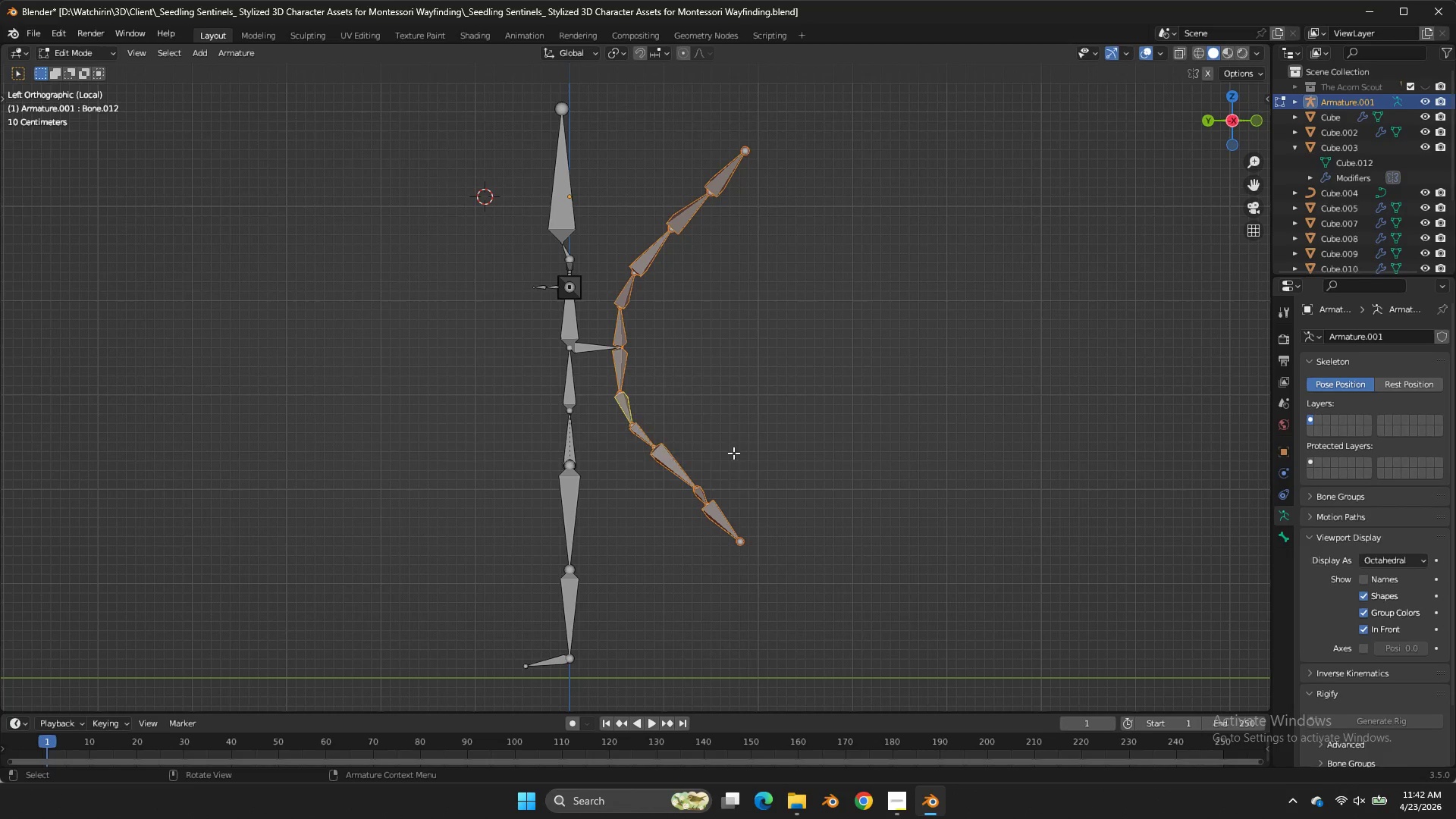 
triple_click([625, 590])
 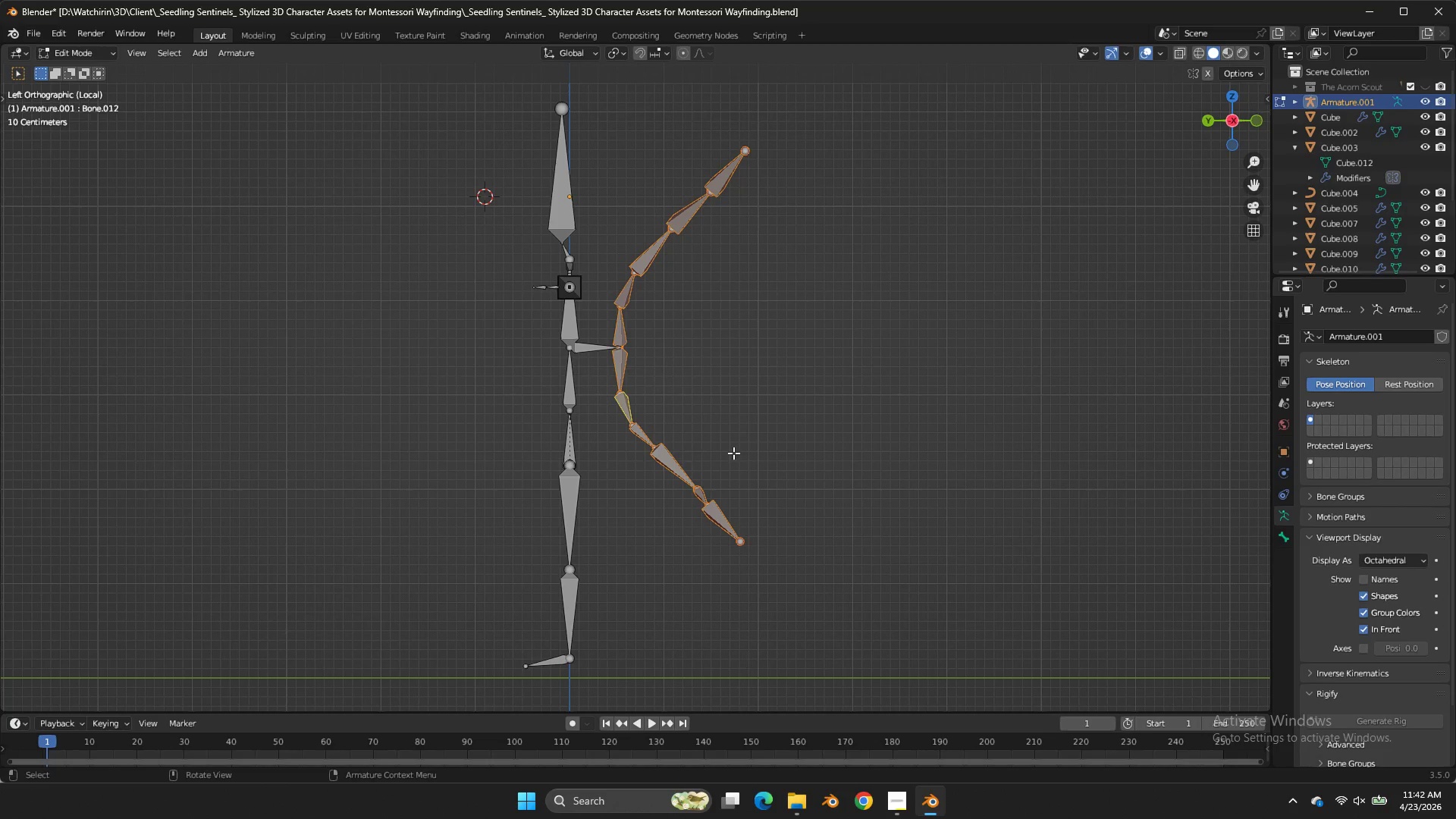 
key(X)
 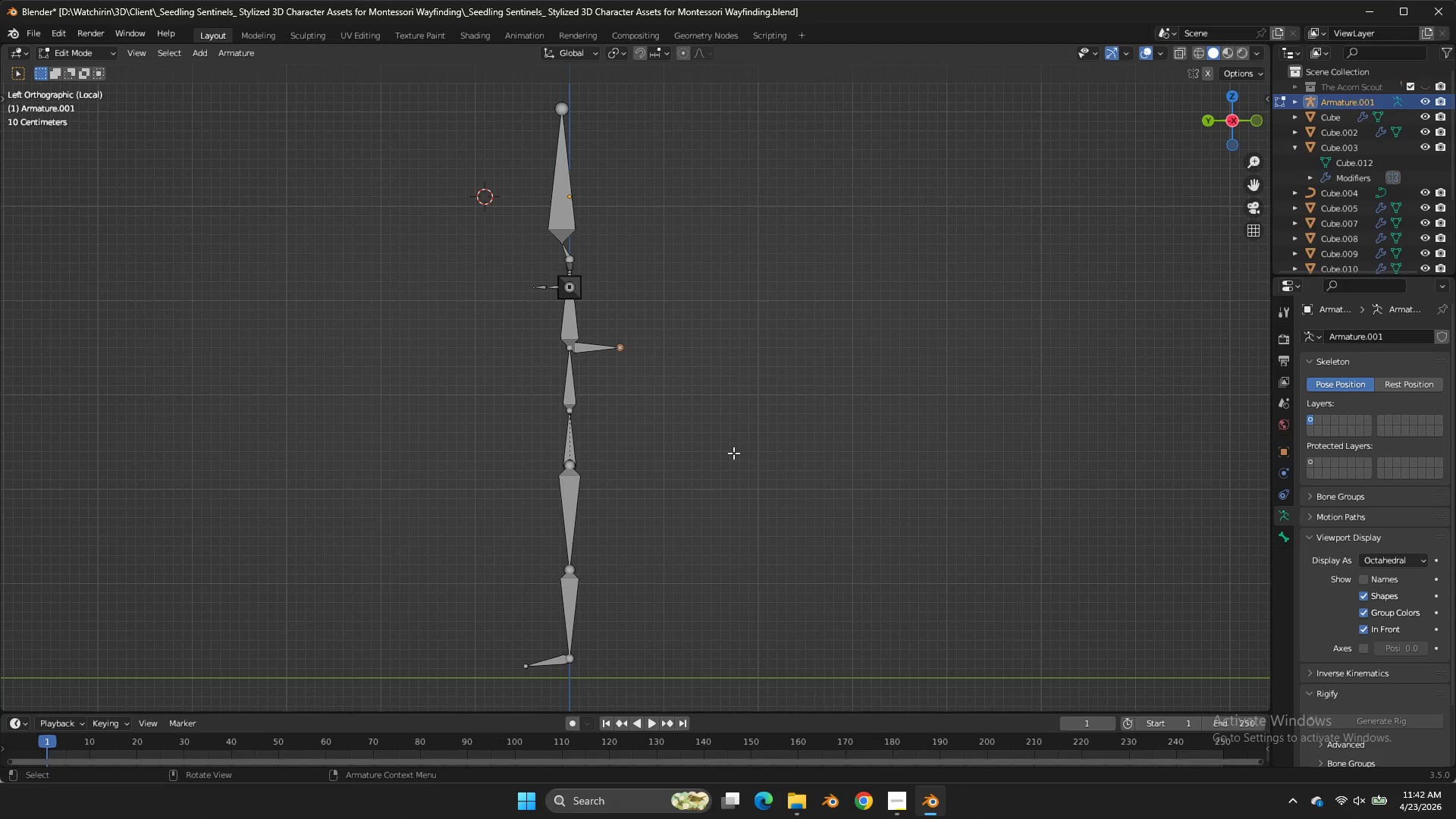 
double_click([733, 453])
 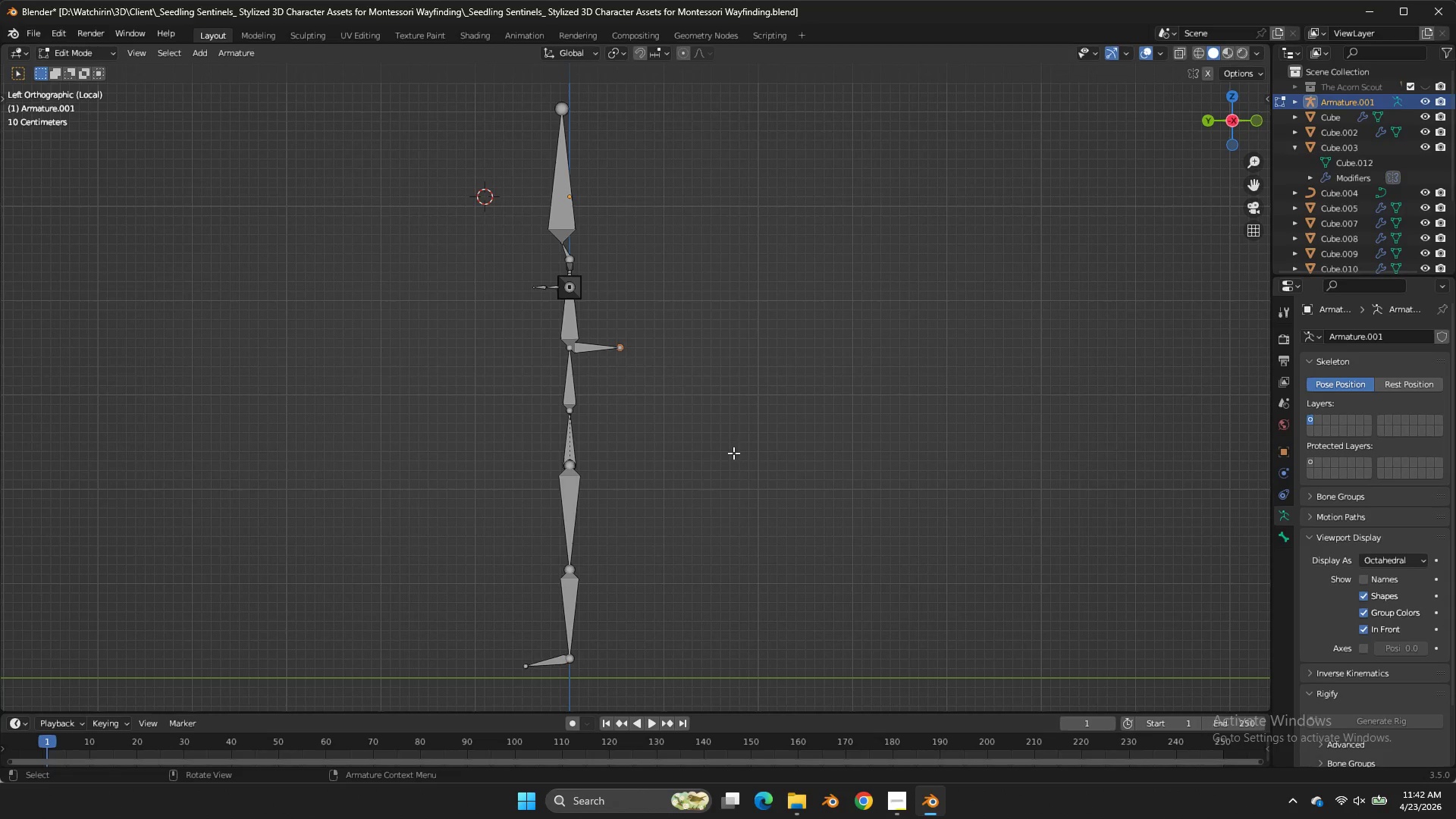 
key(Tab)
 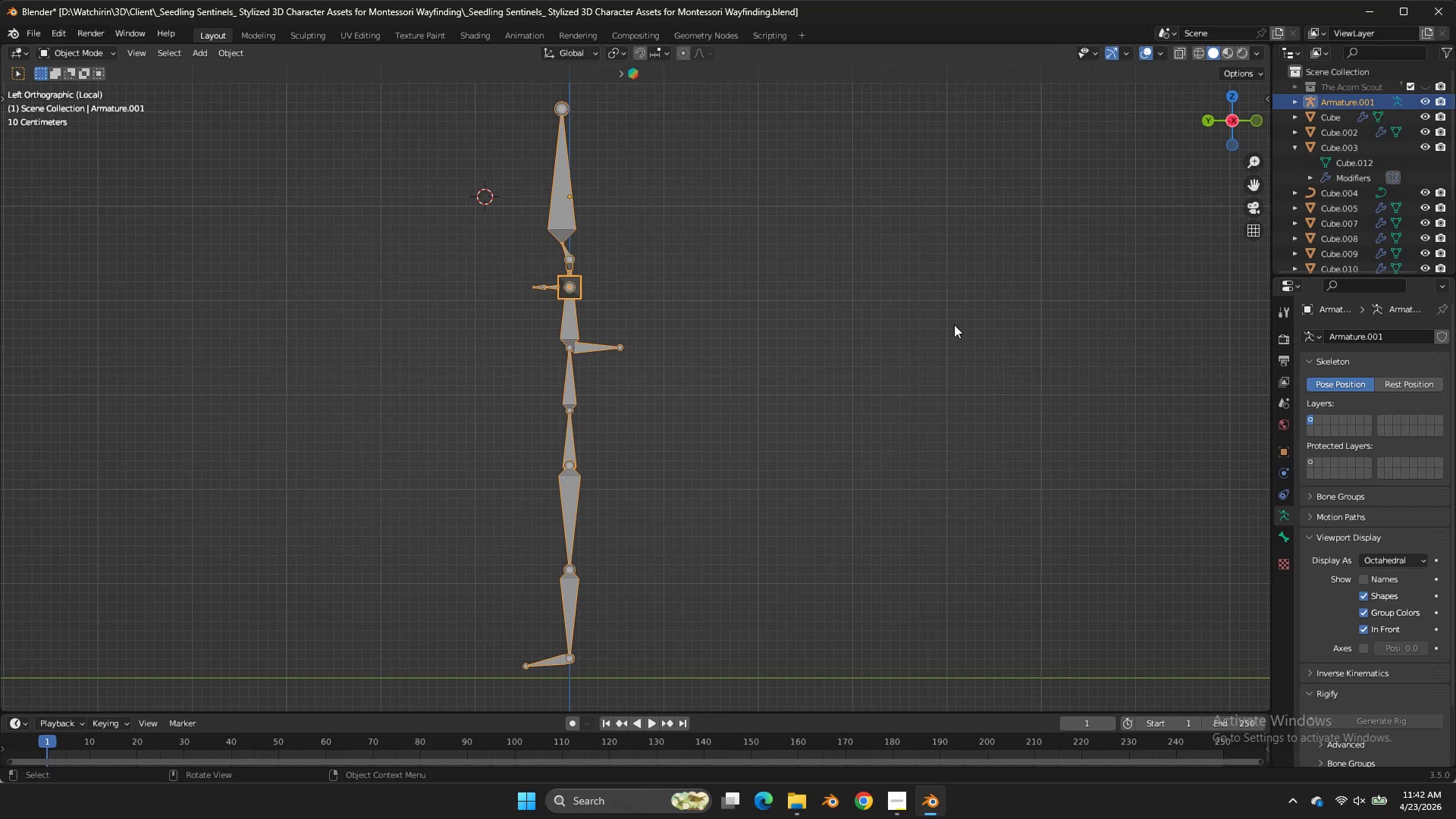 
left_click([957, 322])
 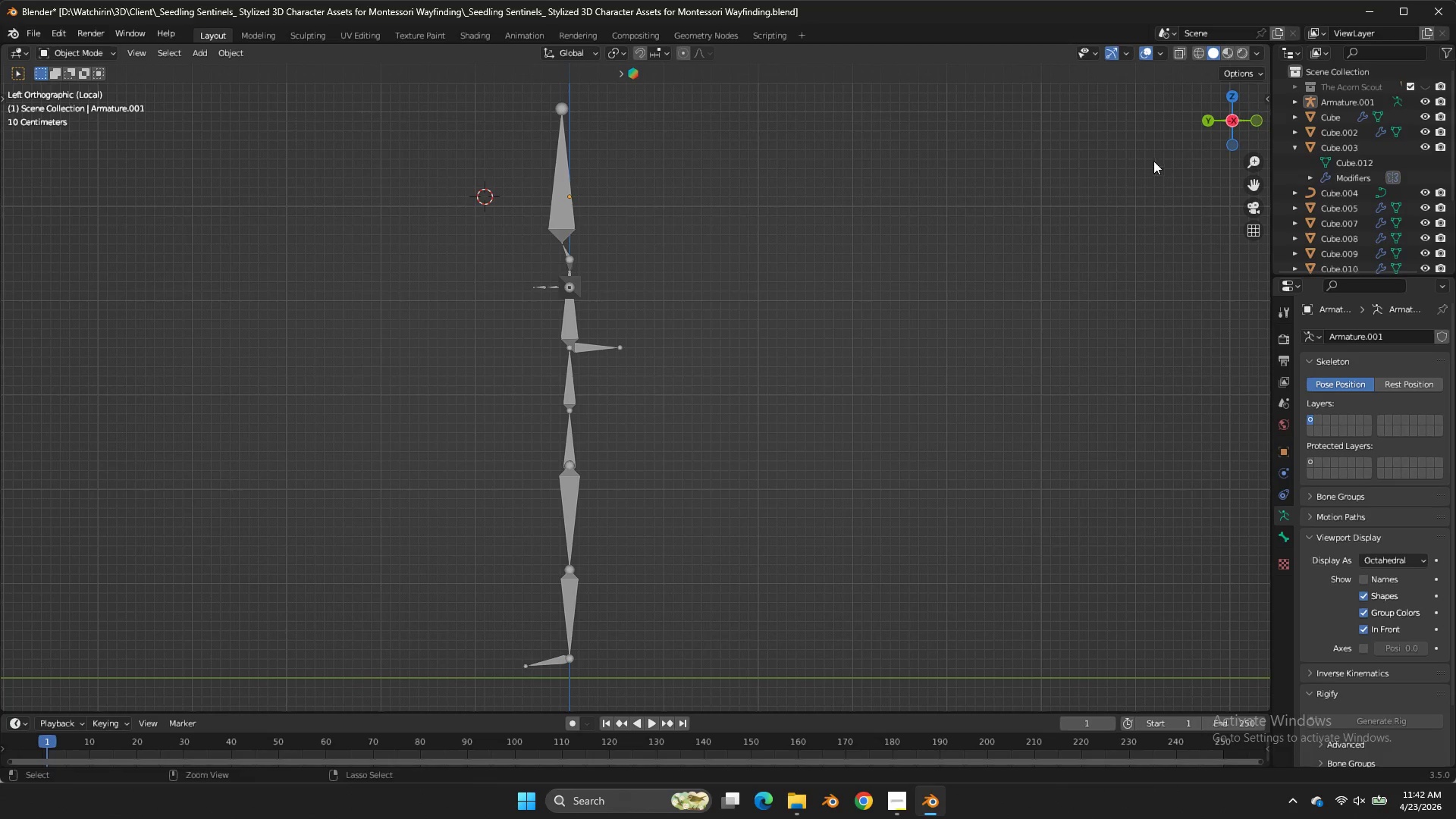 
key(Control+ControlLeft)
 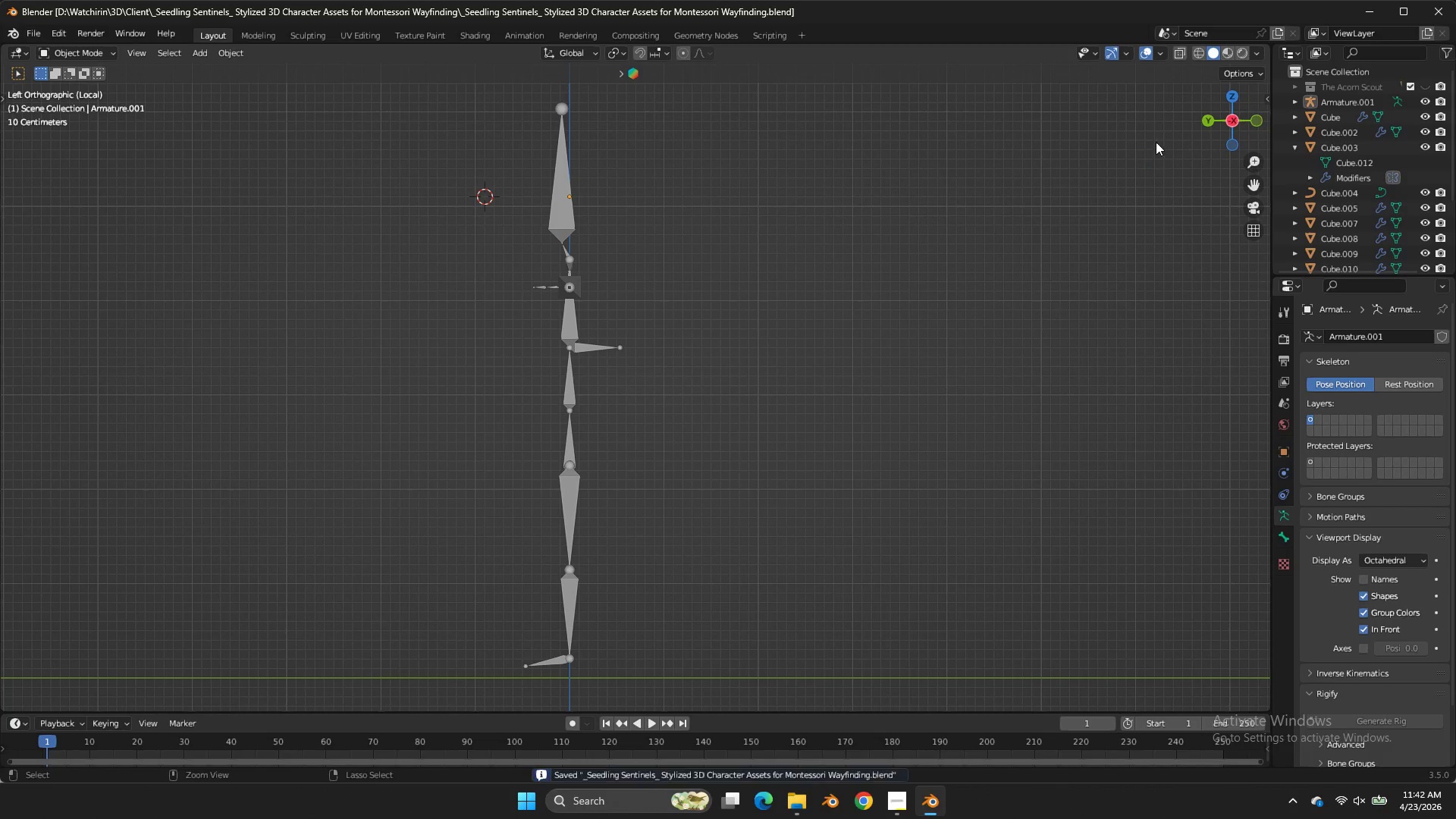 
key(Control+S)
 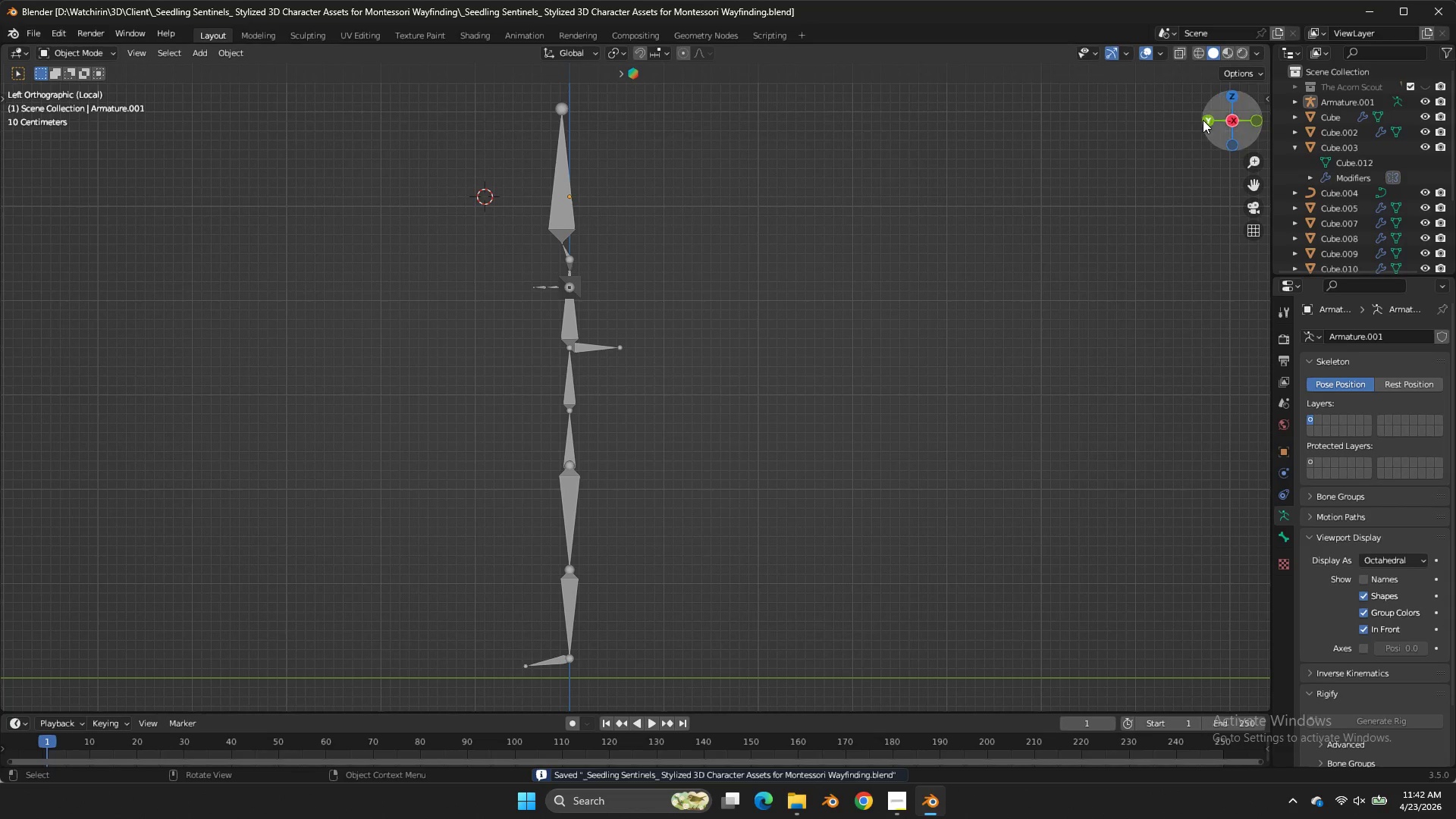 
left_click([1203, 120])
 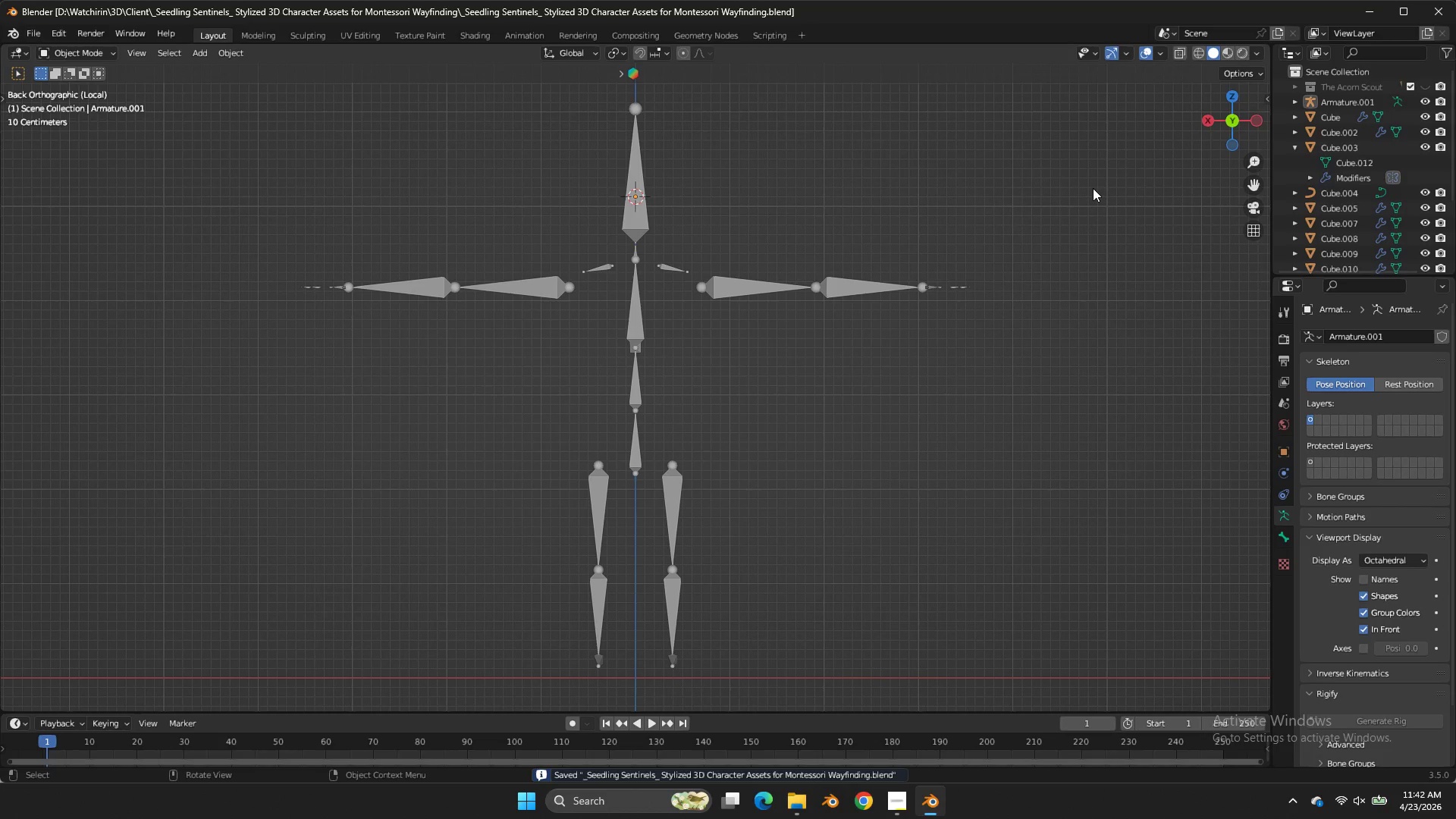 
key(NumpadDivide)
 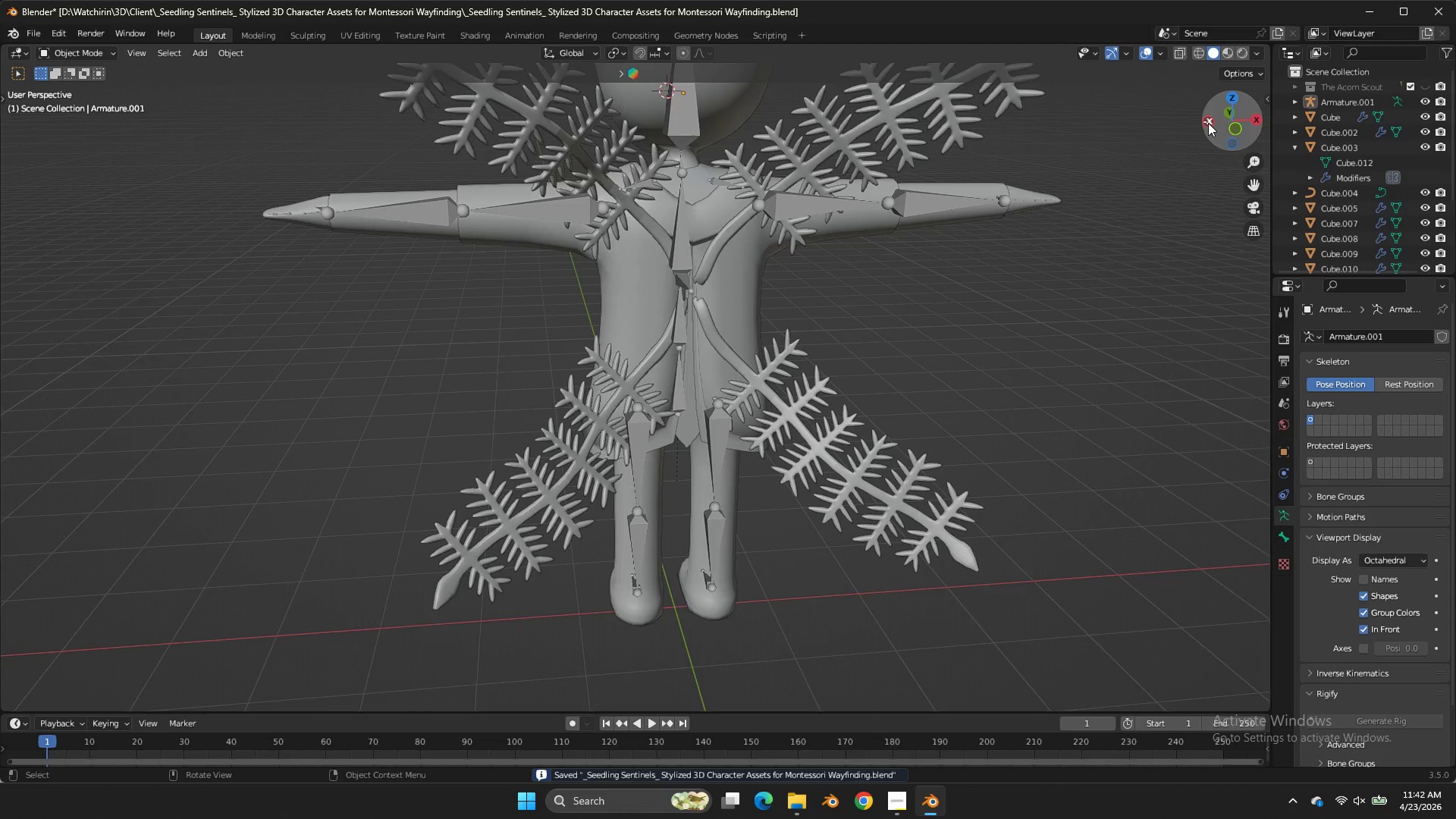 
double_click([1207, 123])
 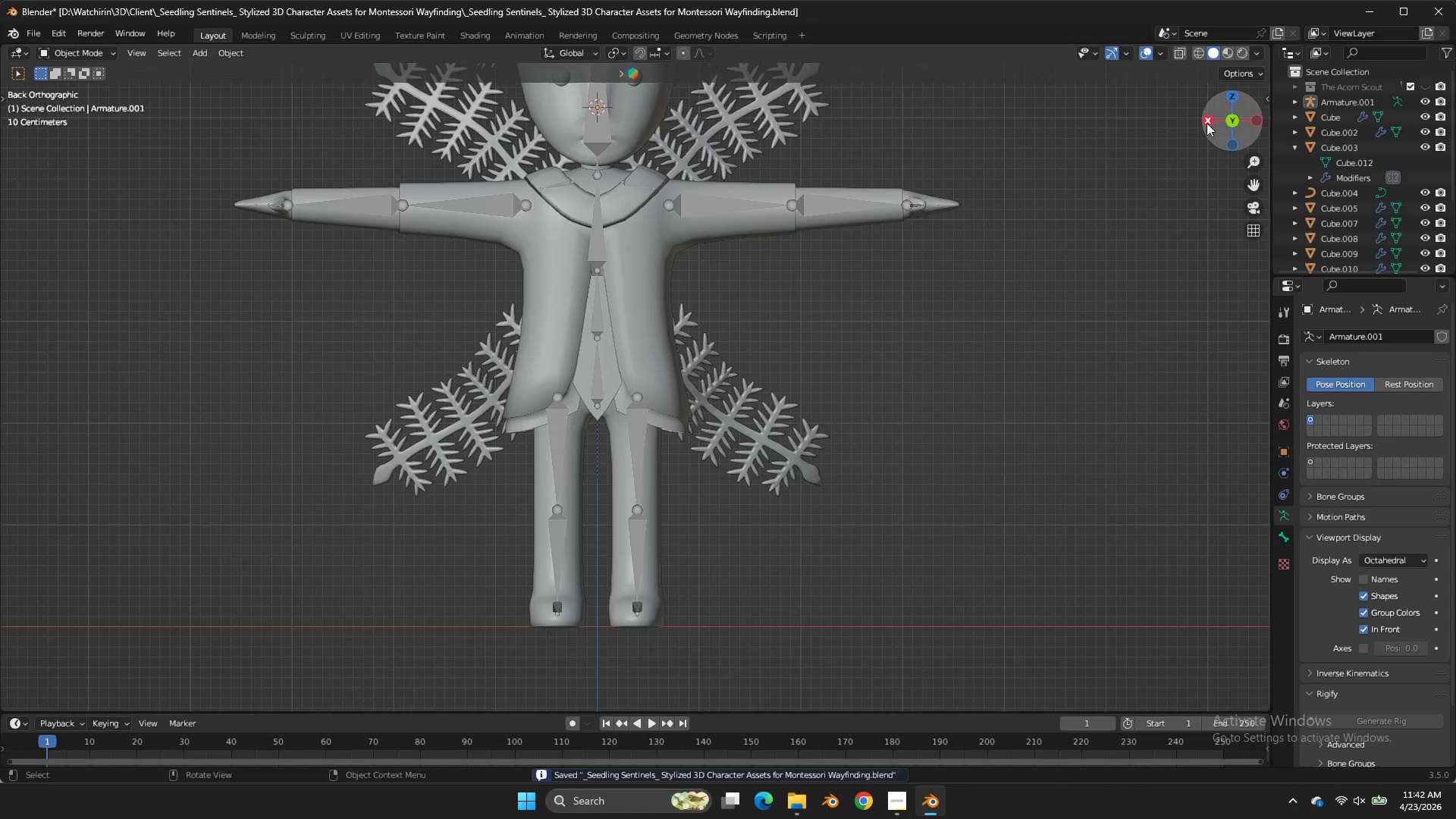 
scroll: coordinate [1207, 123], scroll_direction: down, amount: 3.0
 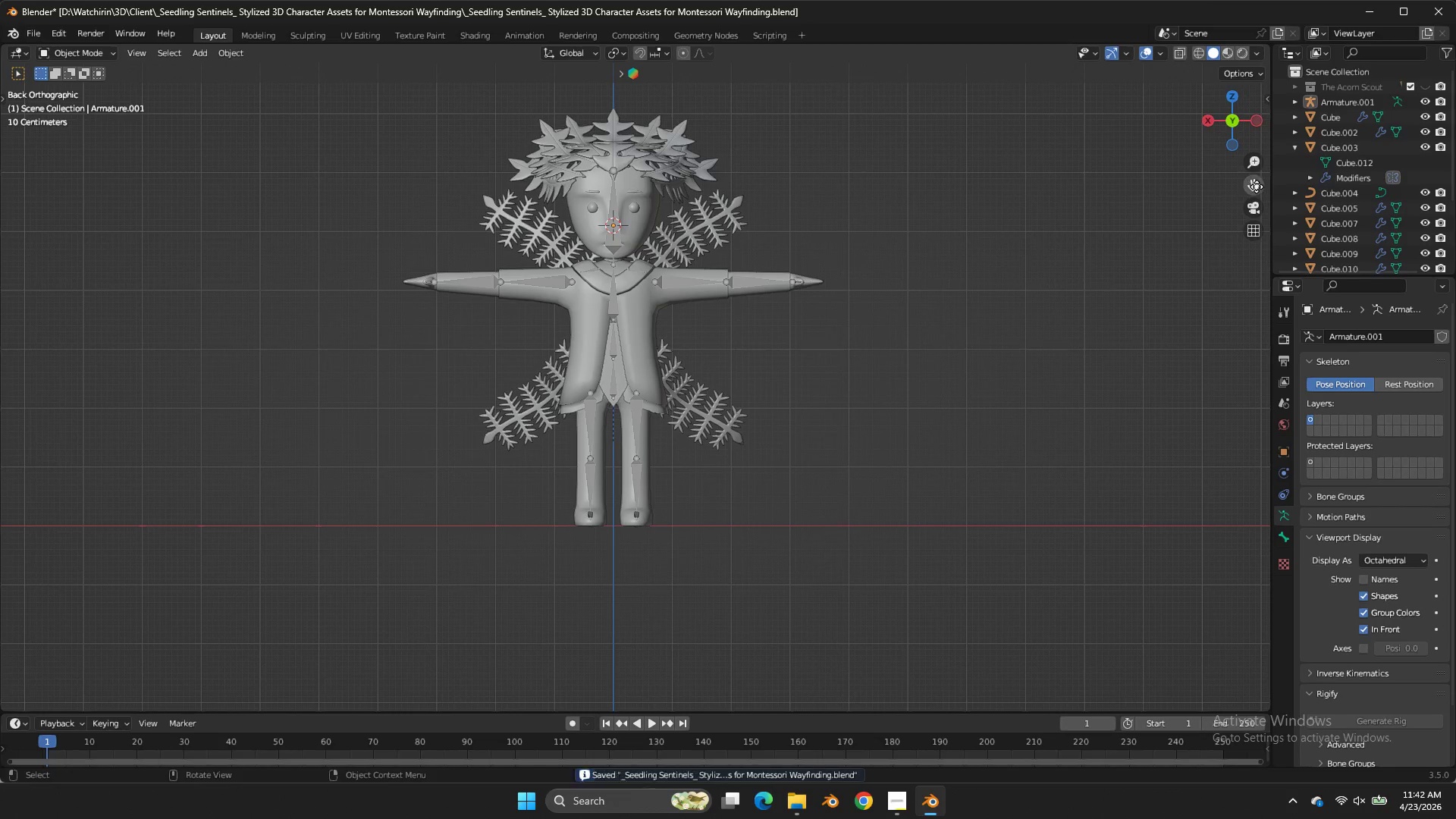 
double_click([1257, 187])
 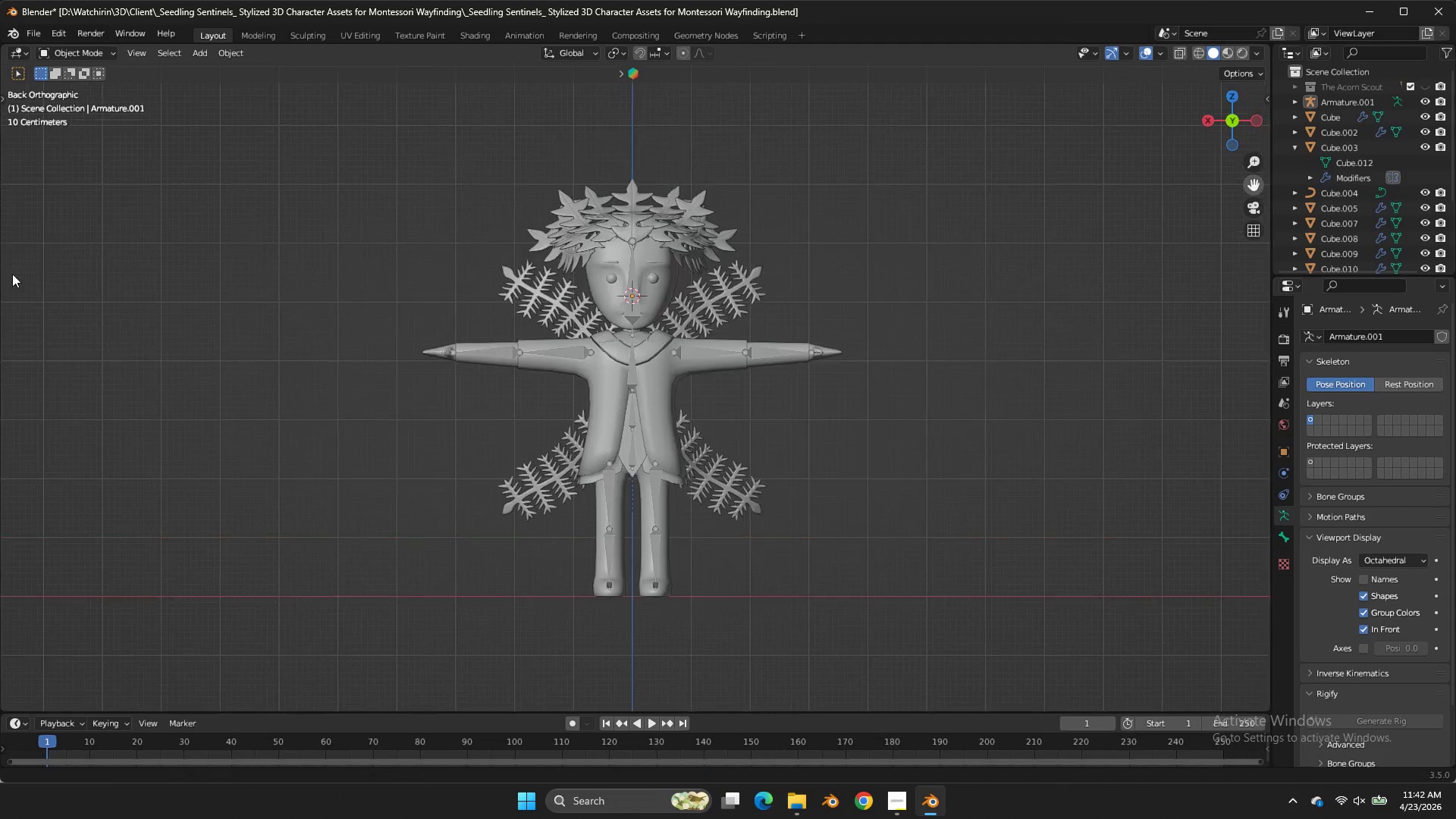 
left_click_drag(start_coordinate=[1257, 187], to_coordinate=[22, 315])
 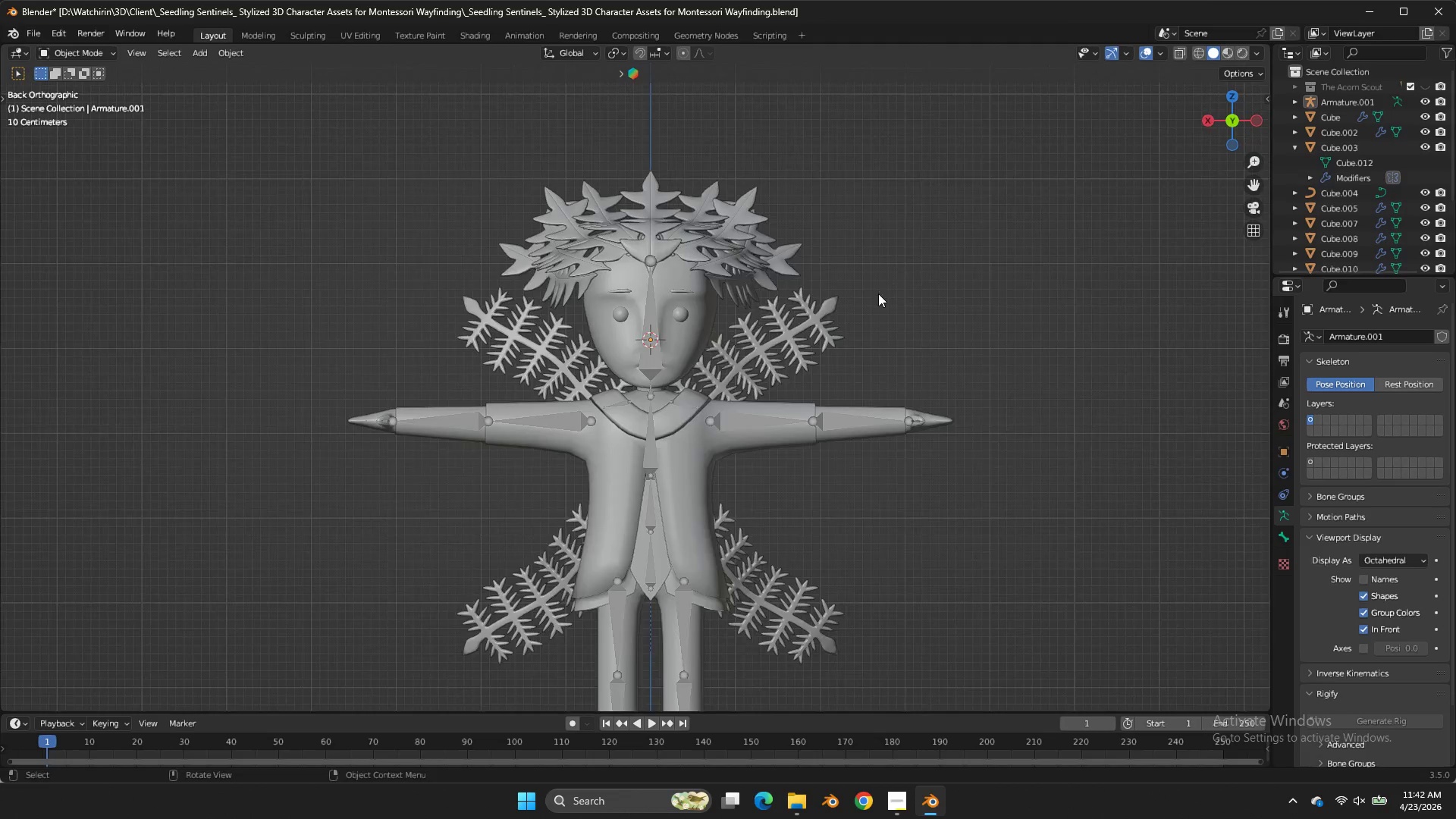 
scroll: coordinate [878, 293], scroll_direction: up, amount: 4.0
 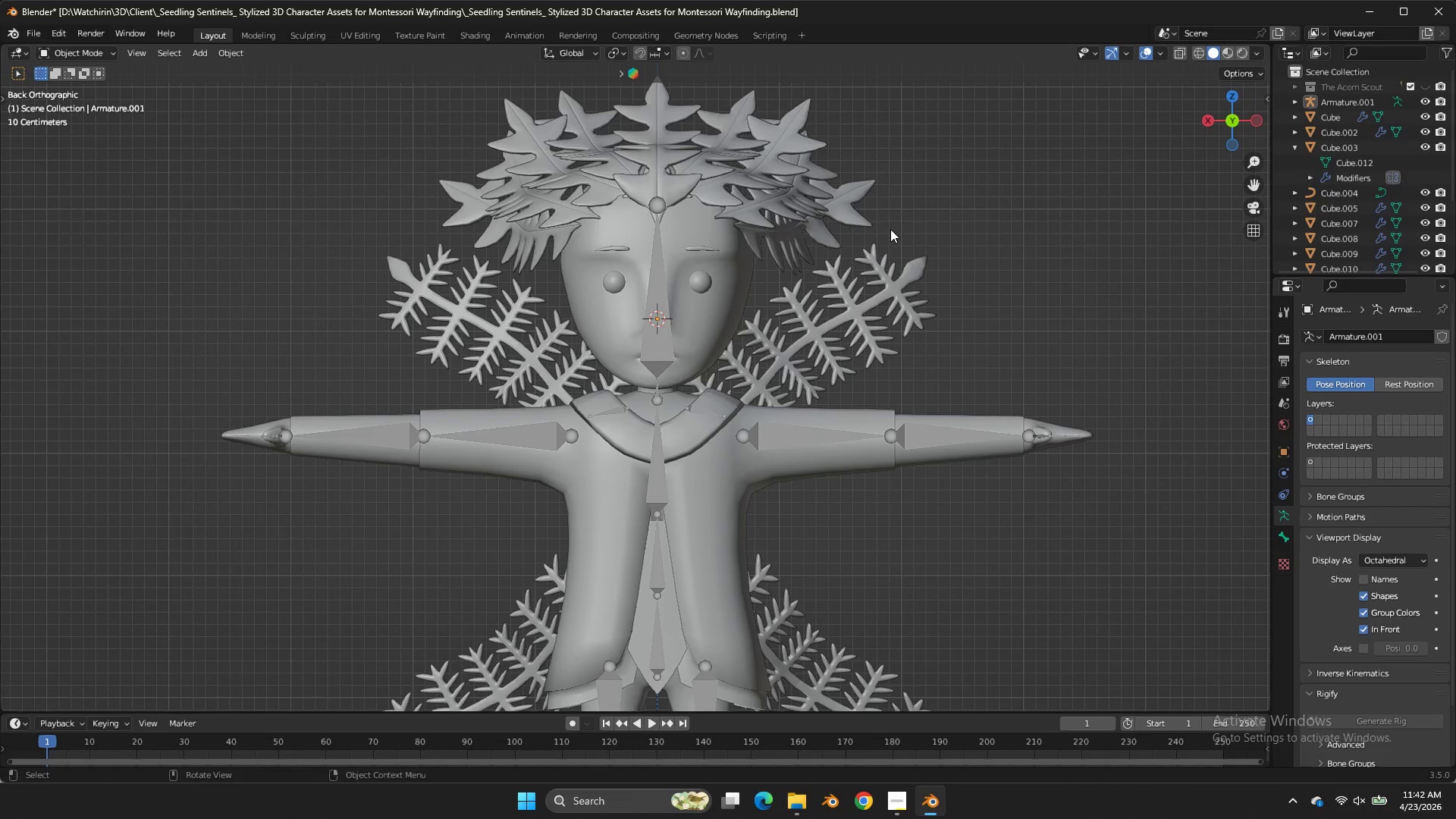 
key(Control+ControlLeft)
 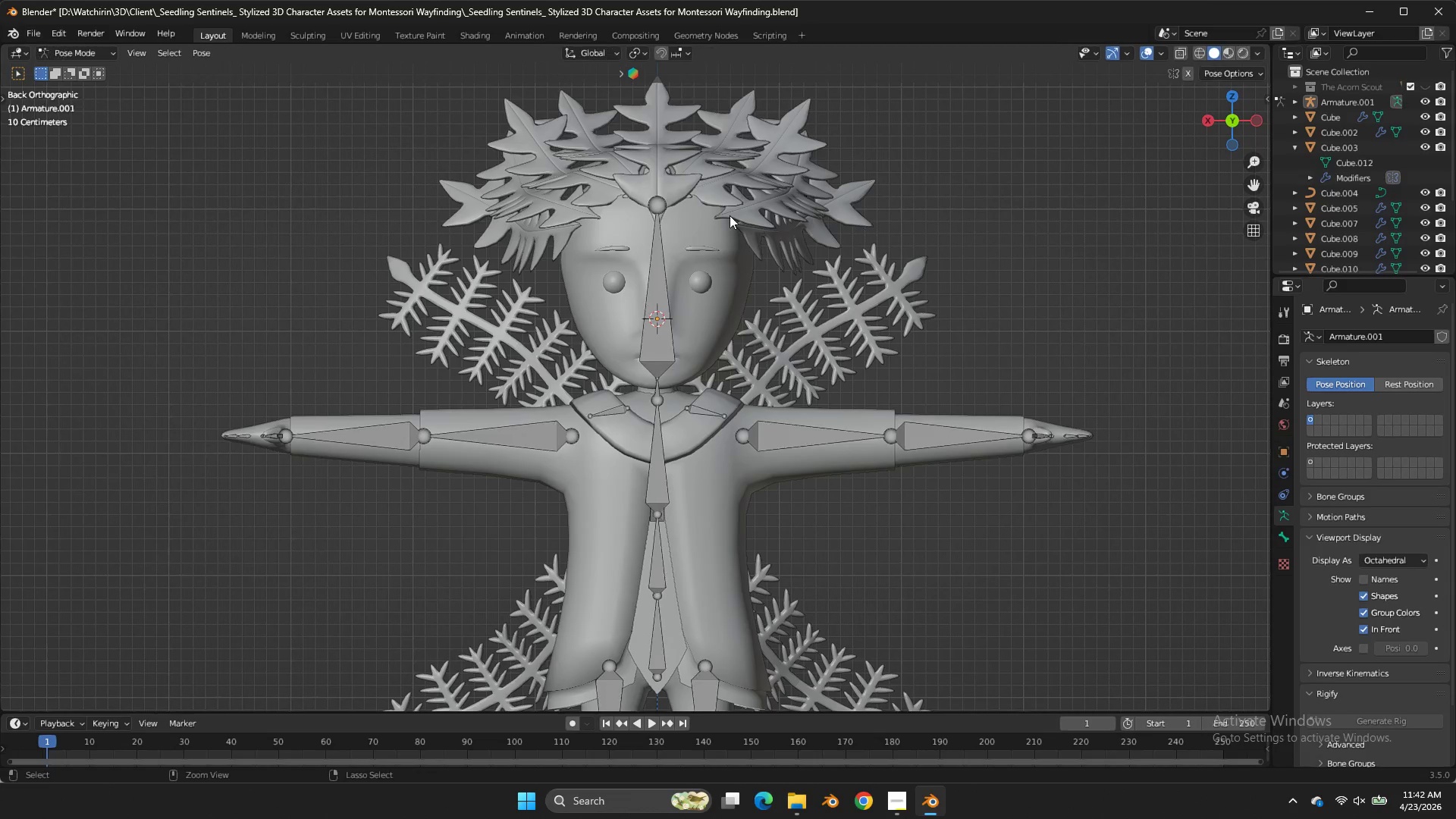 
key(Control+Tab)
 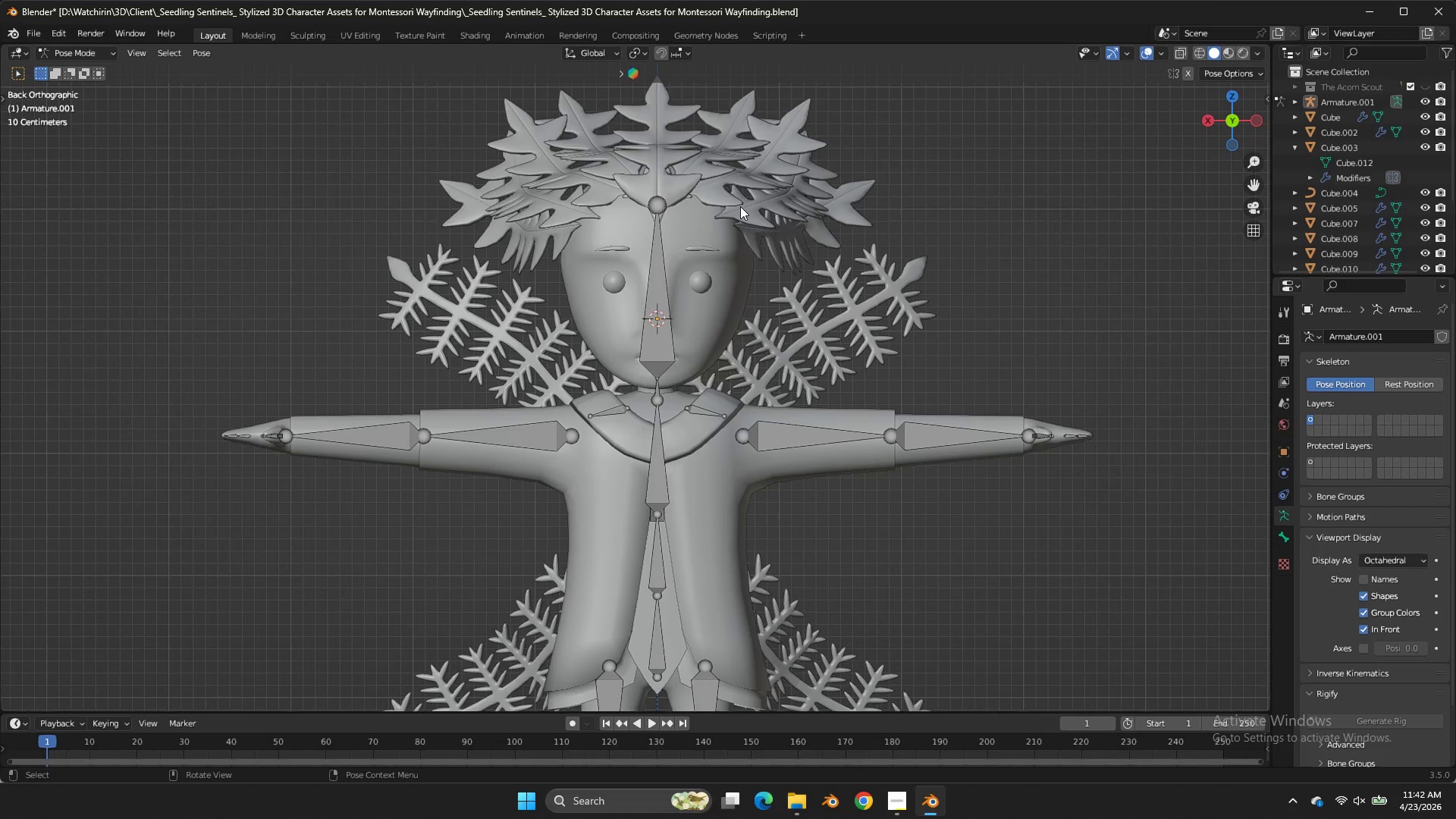 
left_click([740, 206])
 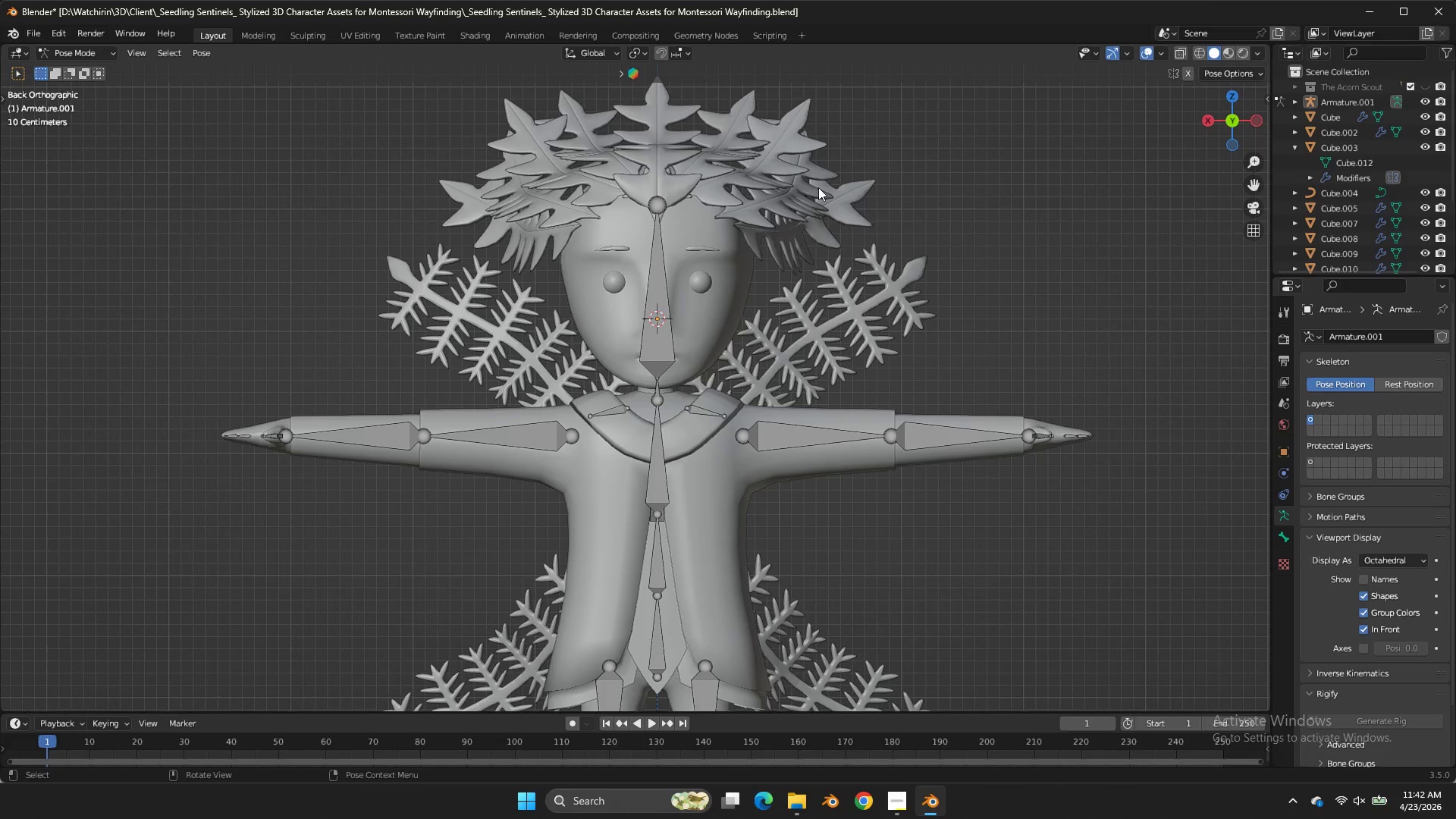 
left_click([802, 183])
 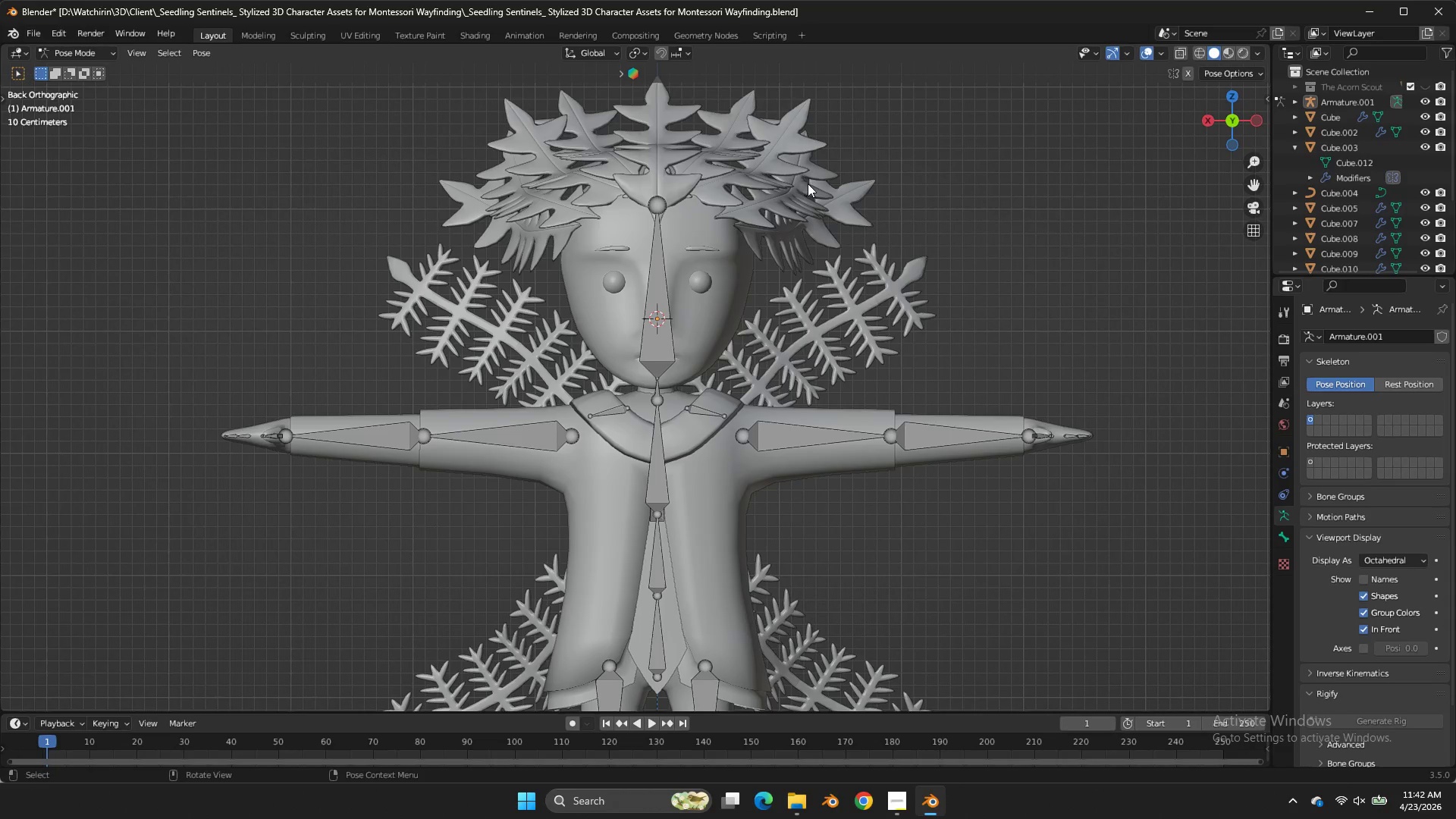 
left_click([808, 184])
 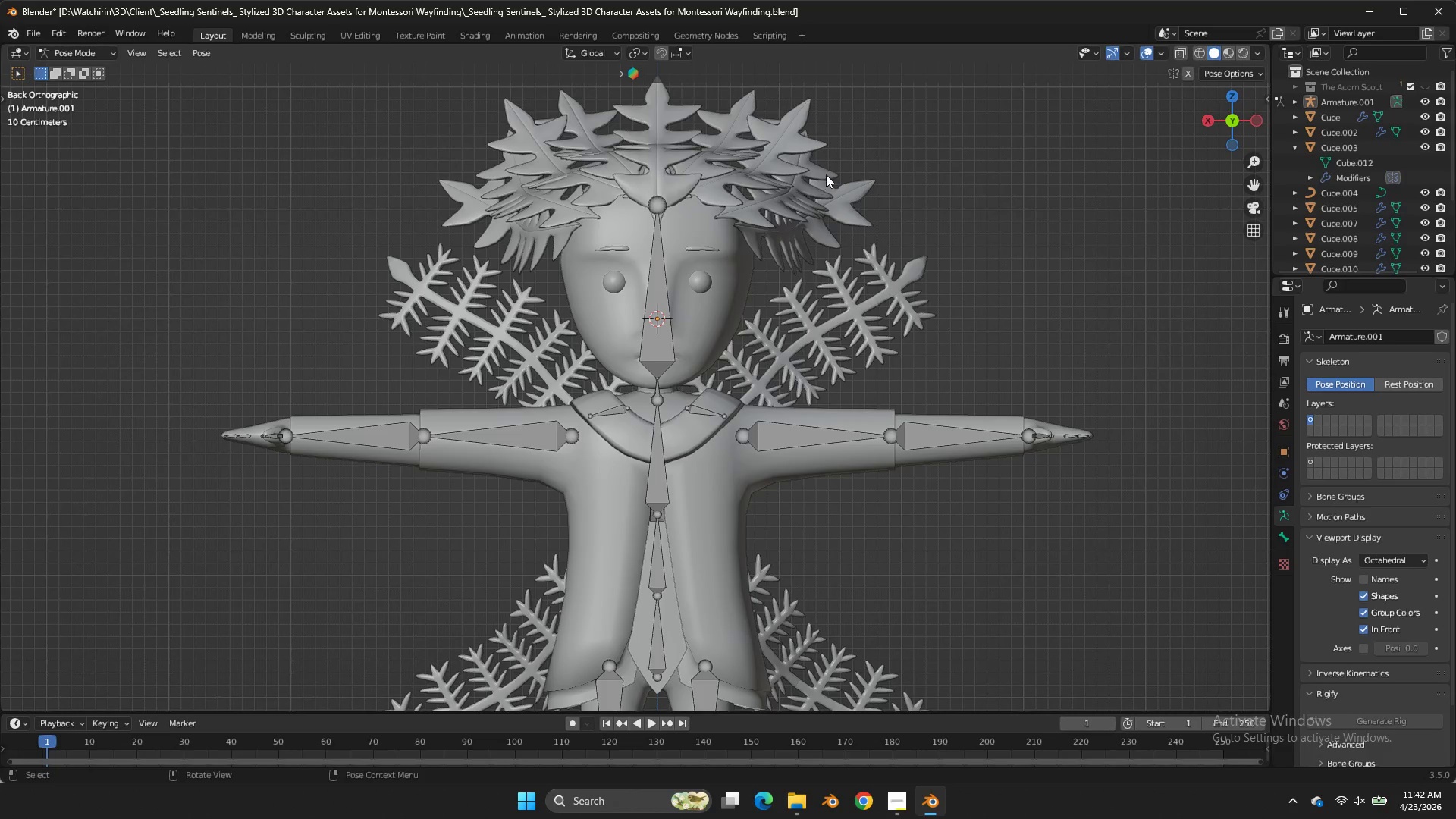 
triple_click([826, 174])
 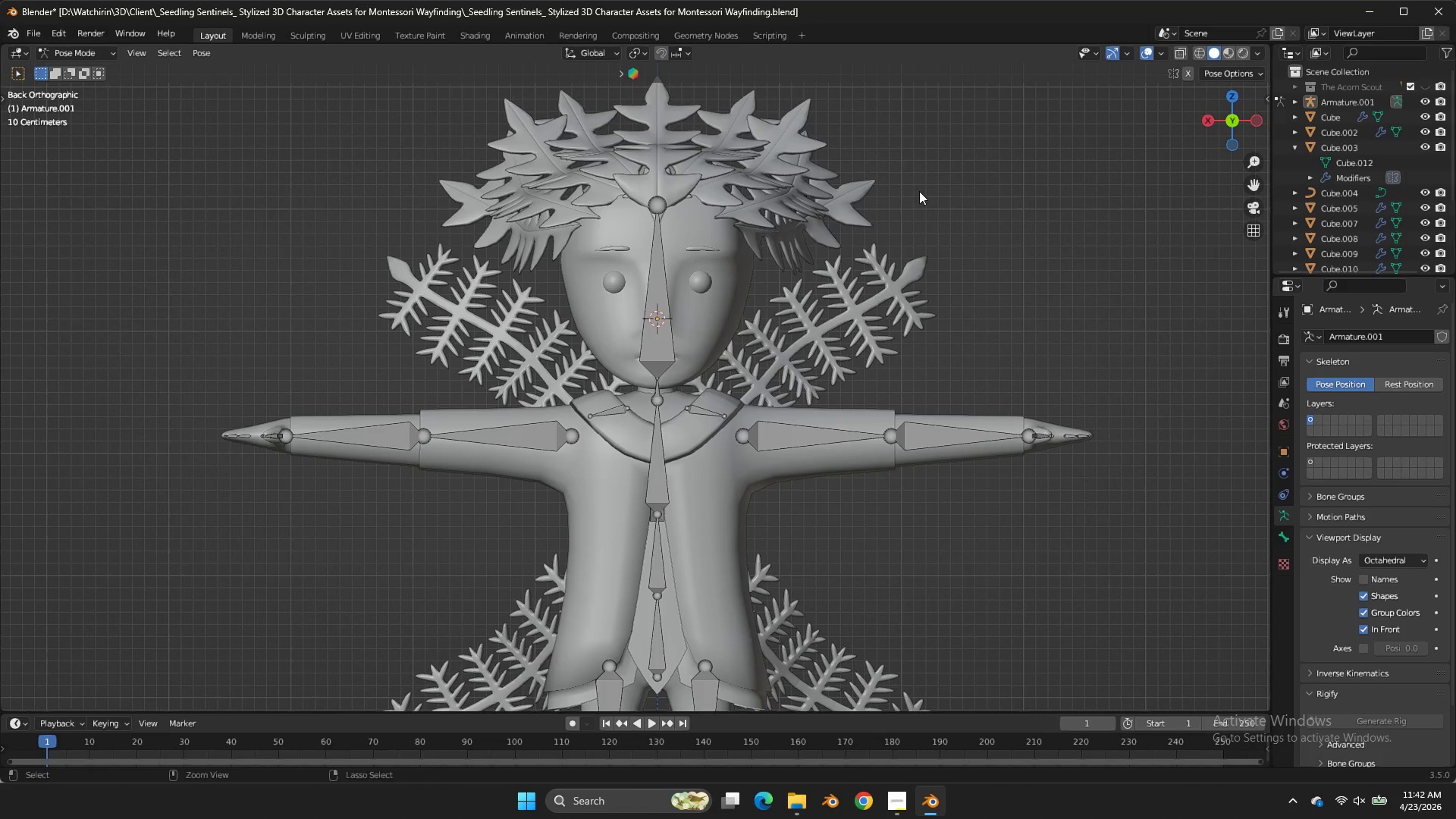 
triple_click([826, 174])
 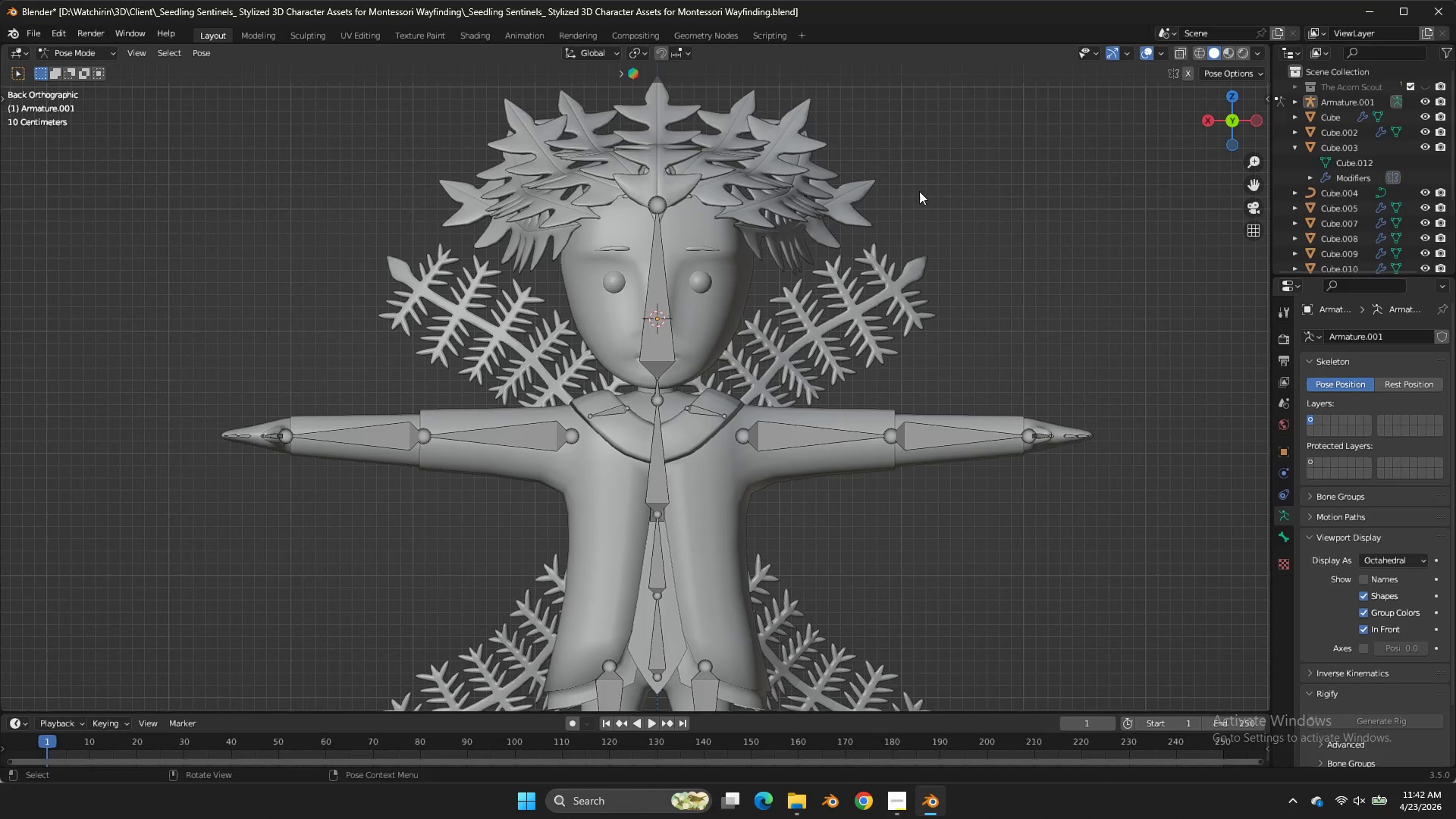 
key(Control+ControlLeft)
 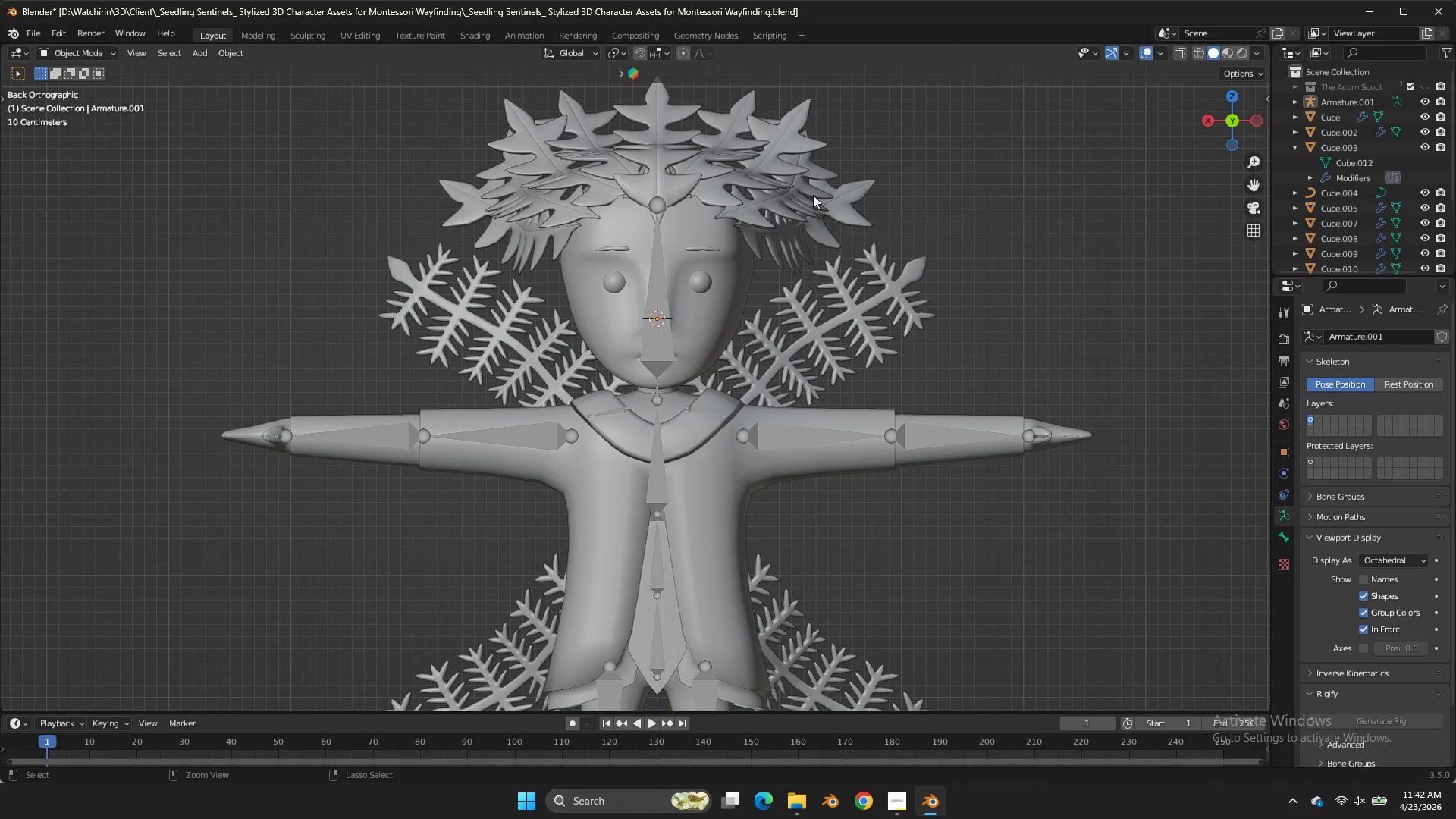 
key(Control+Tab)
 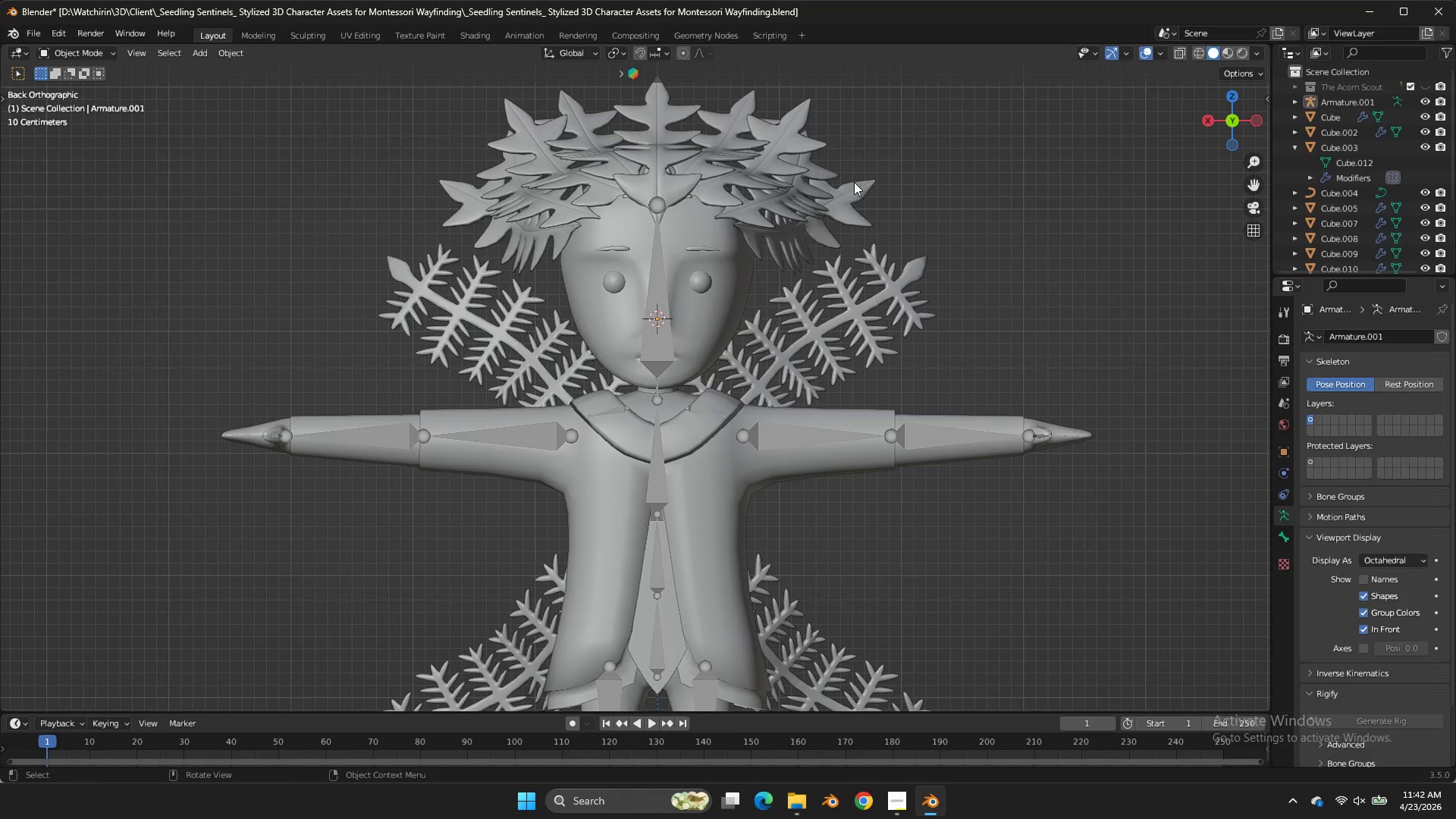 
left_click([854, 182])
 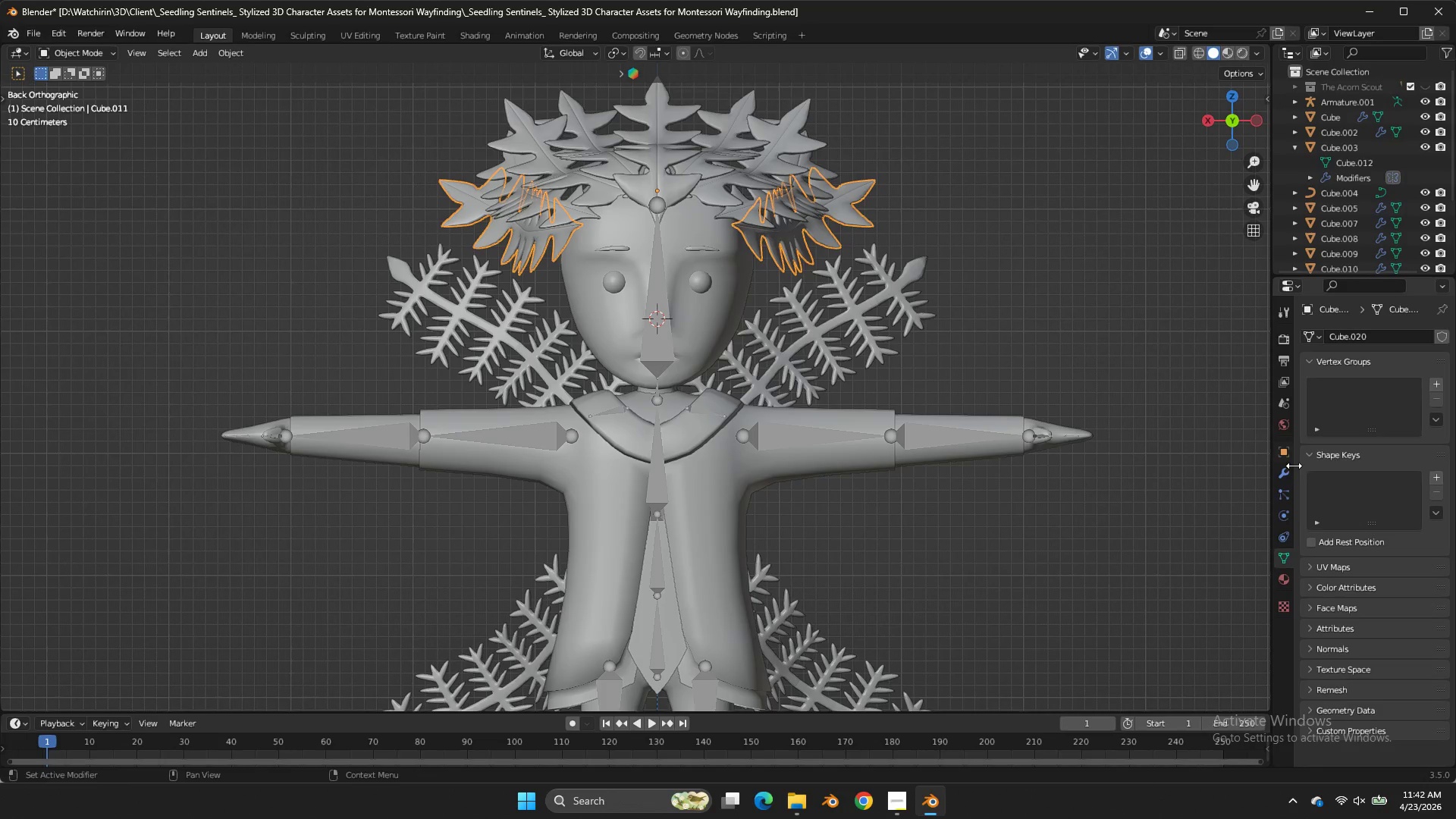 
left_click([1291, 472])
 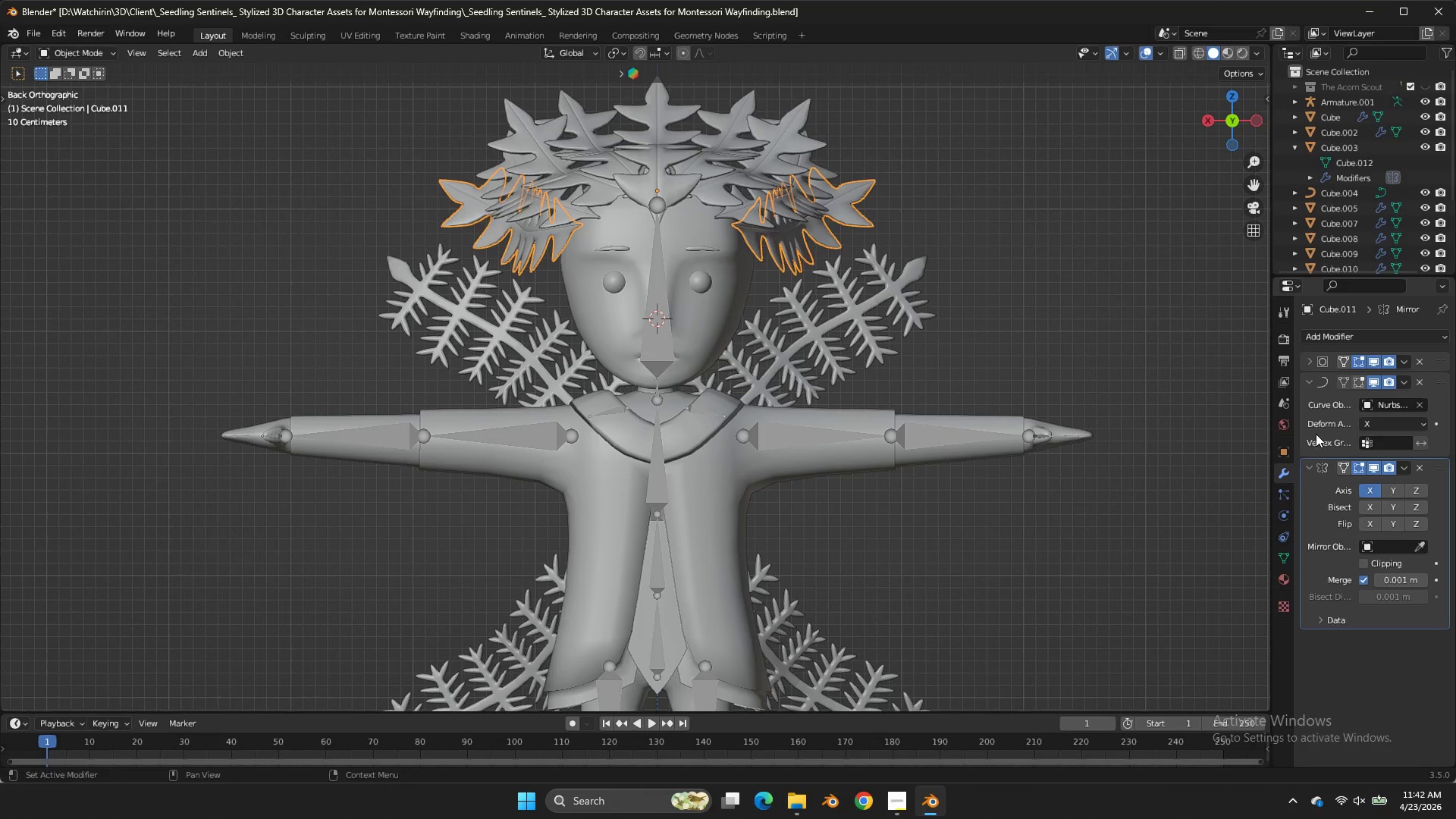 
key(Control+A)
 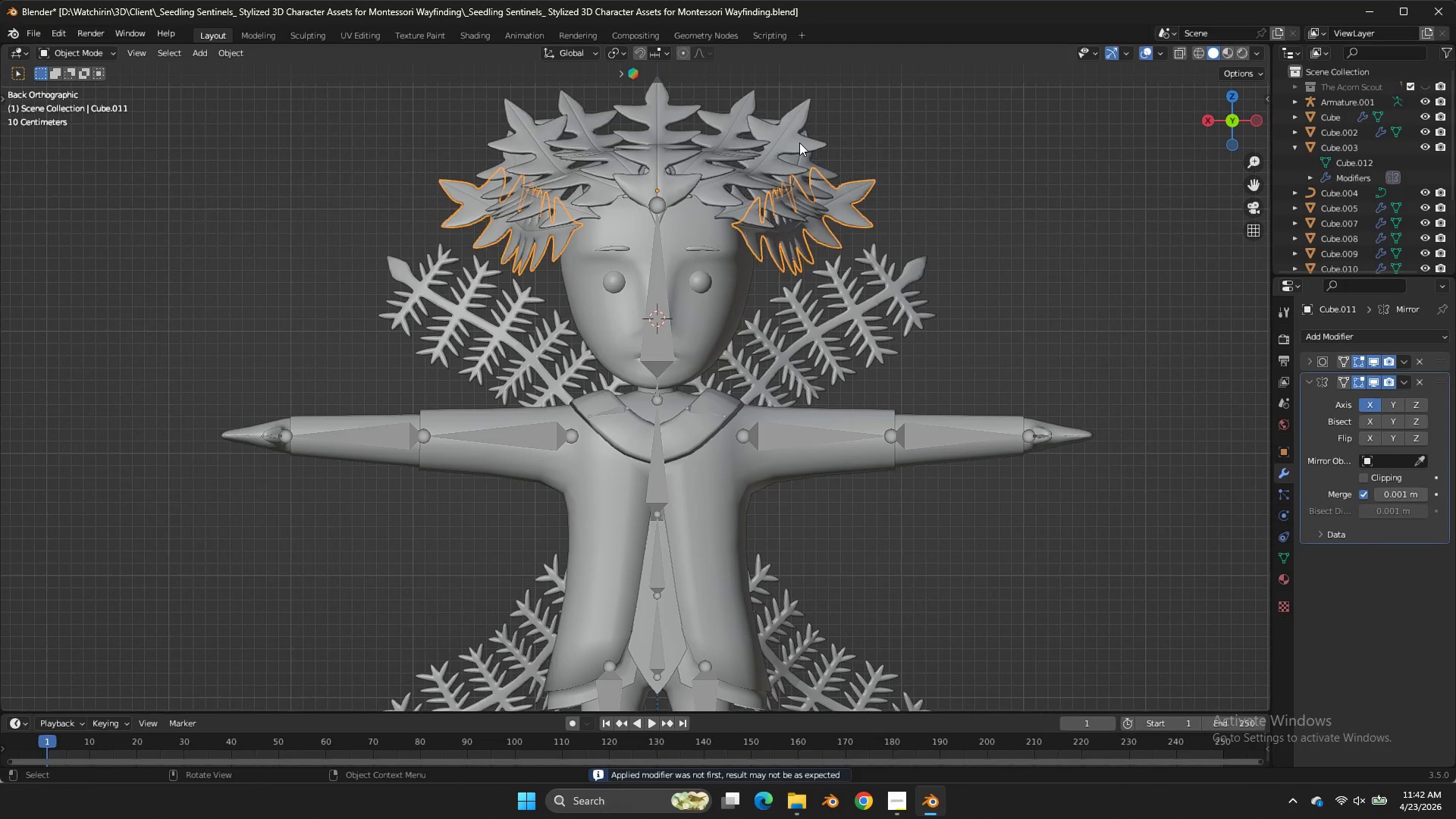 
left_click([799, 143])
 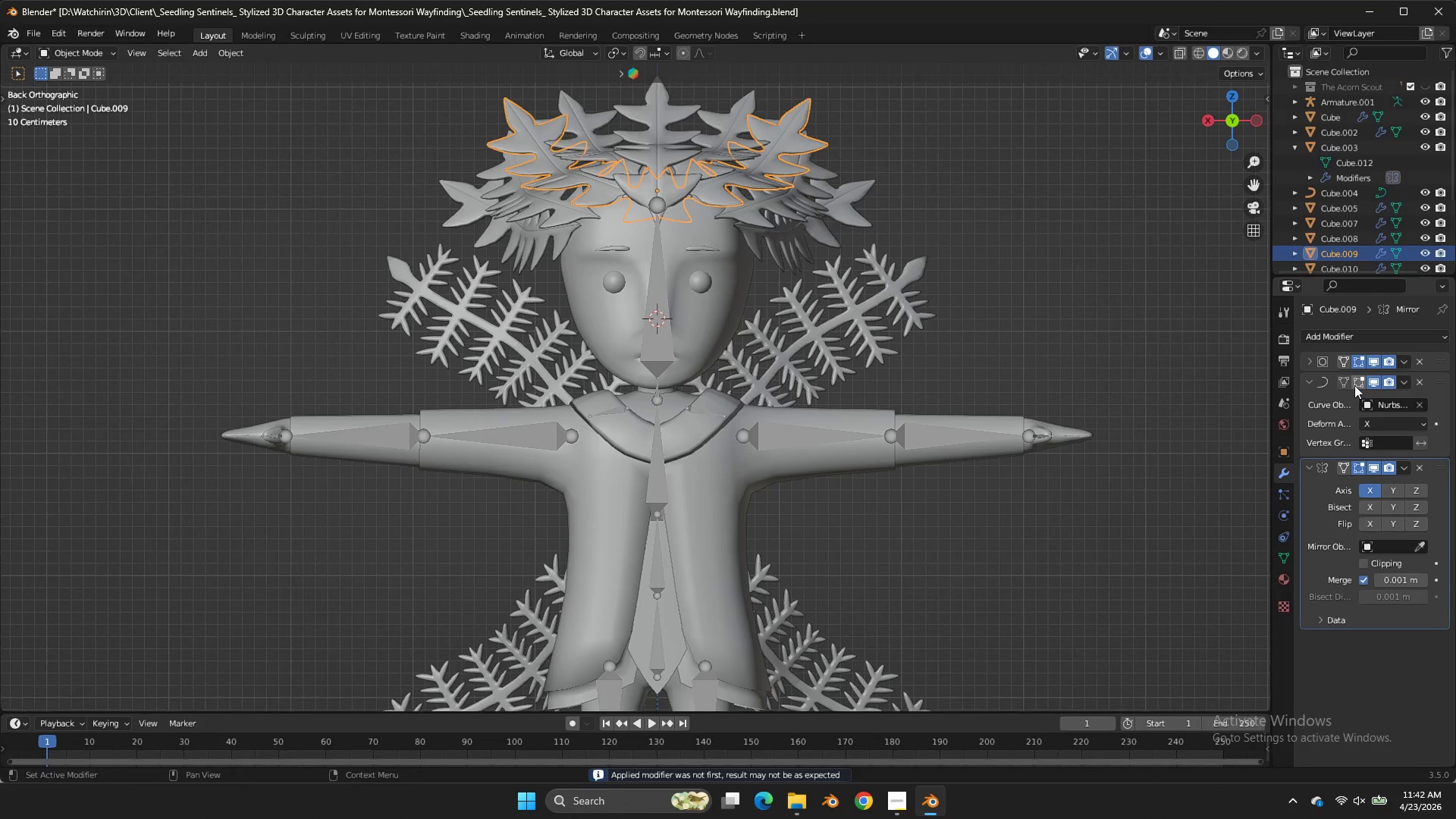 
key(Control+A)
 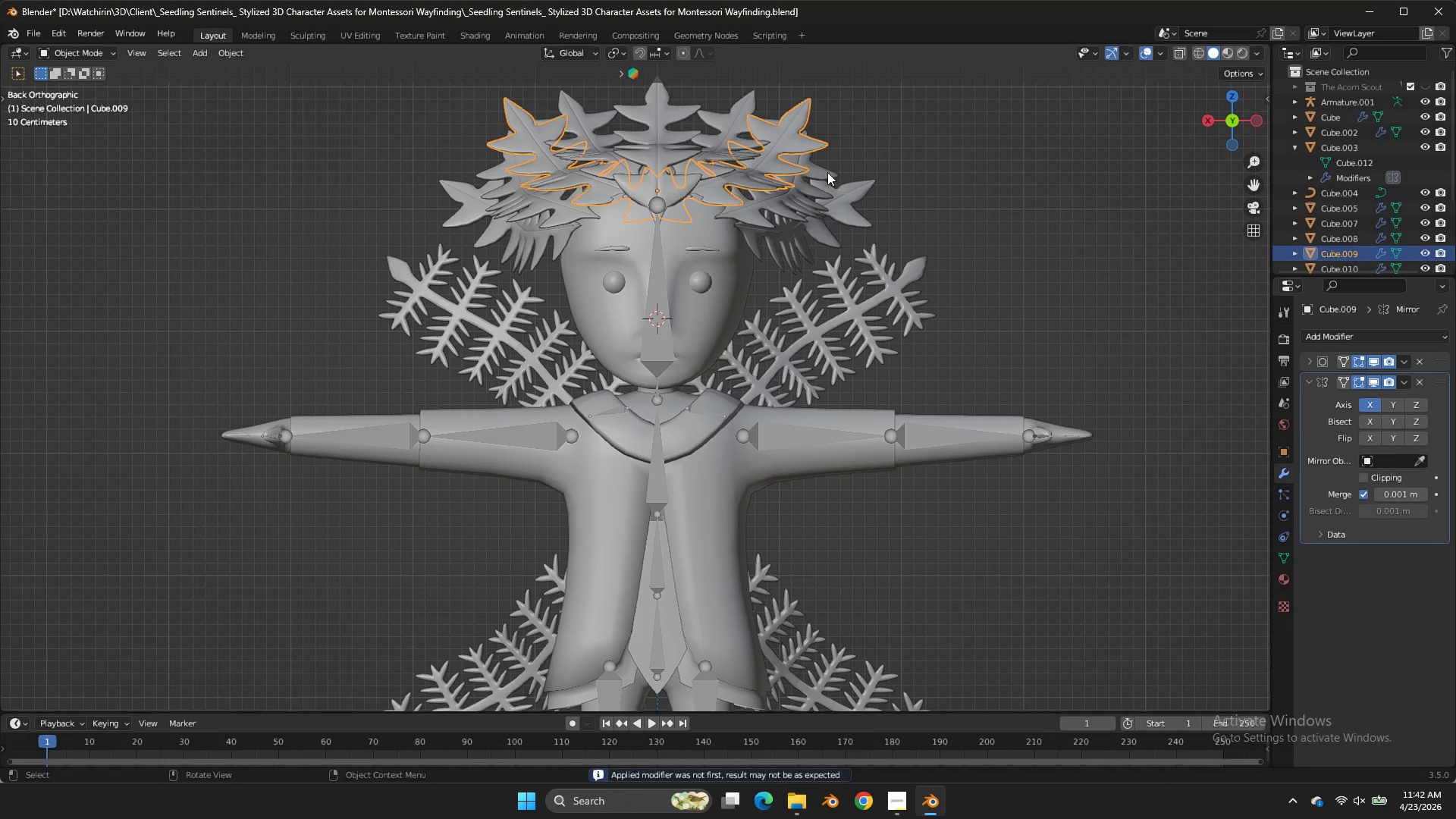 
left_click([827, 172])
 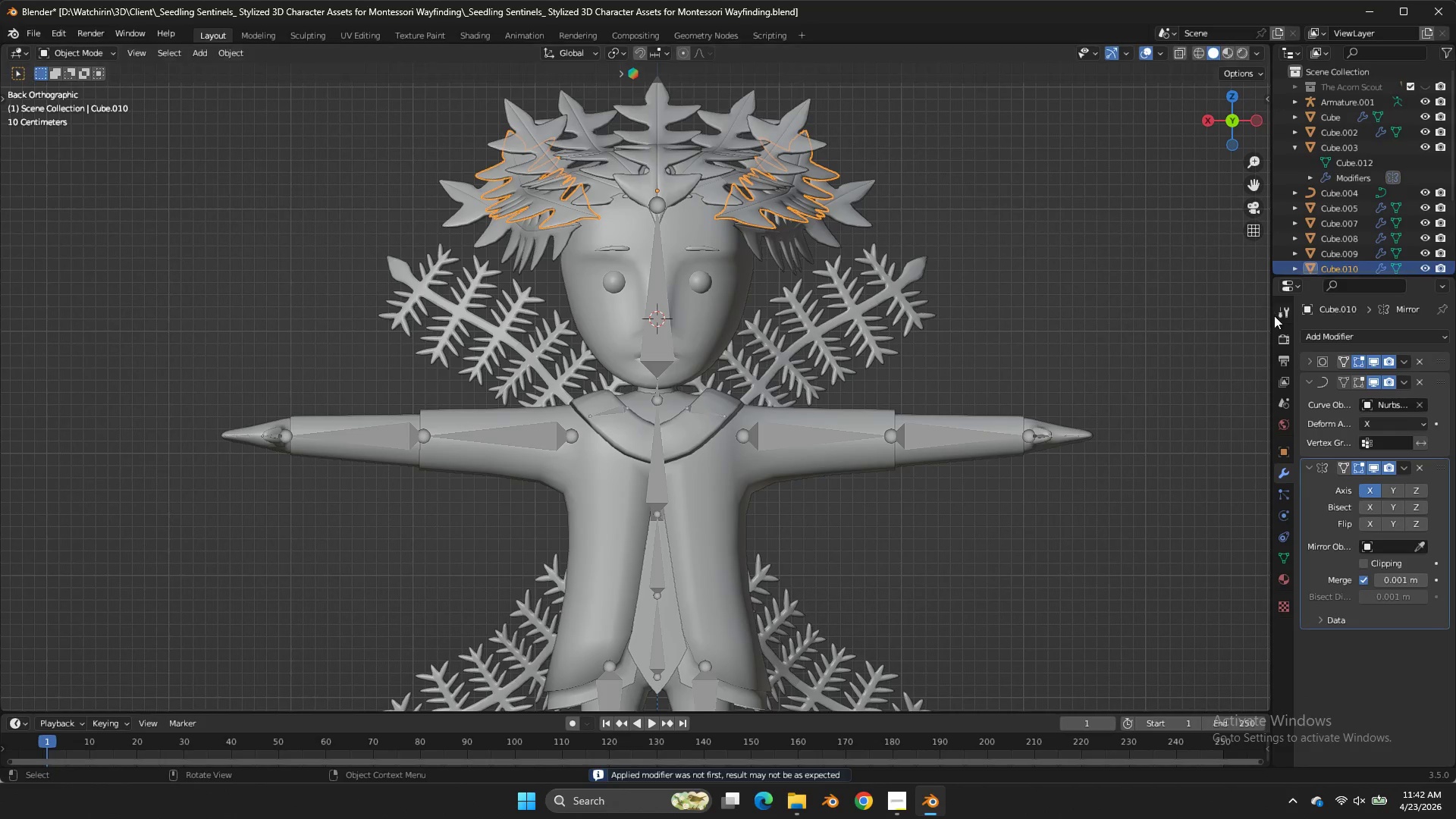 
key(Control+A)
 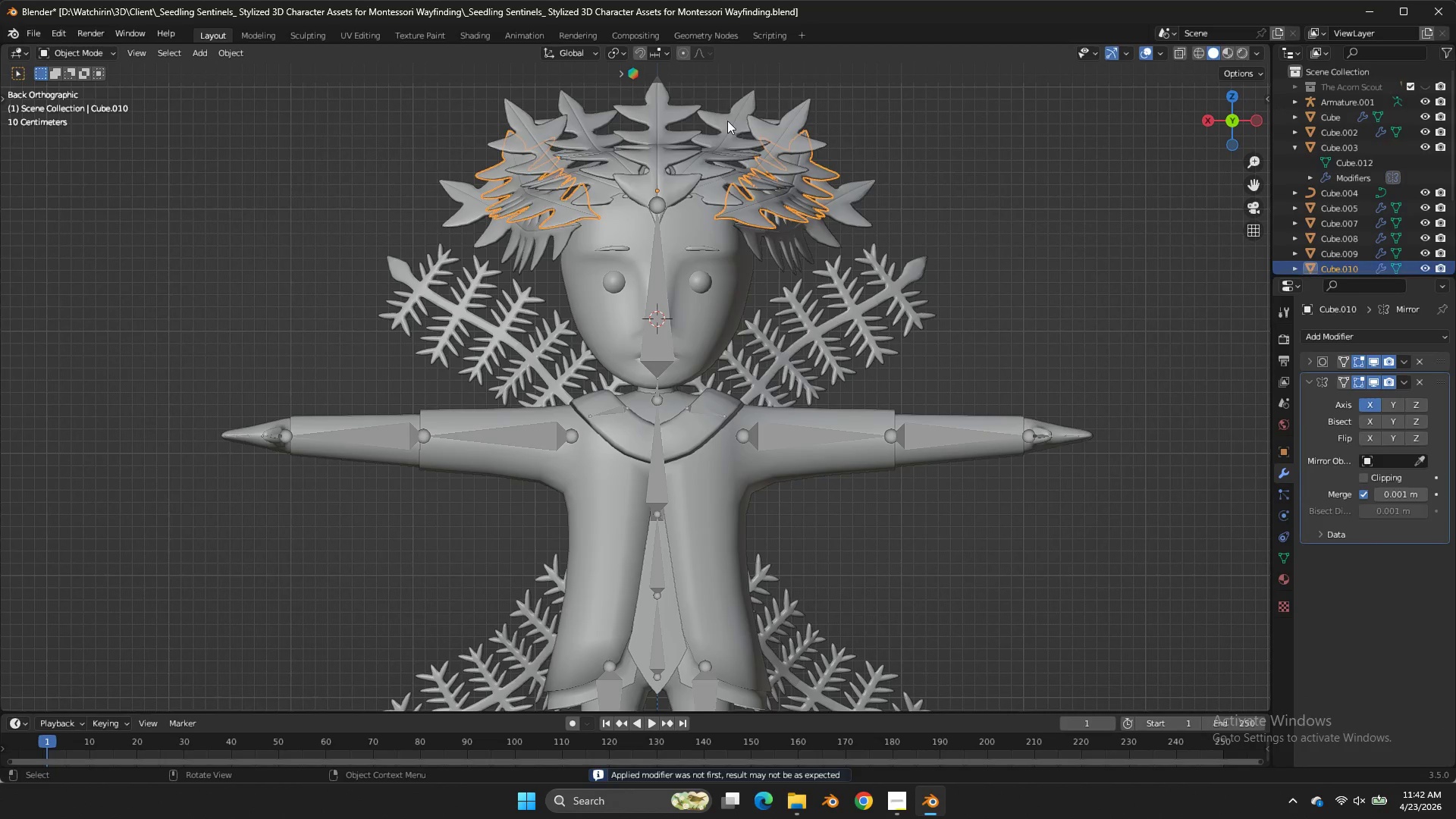 
double_click([727, 121])
 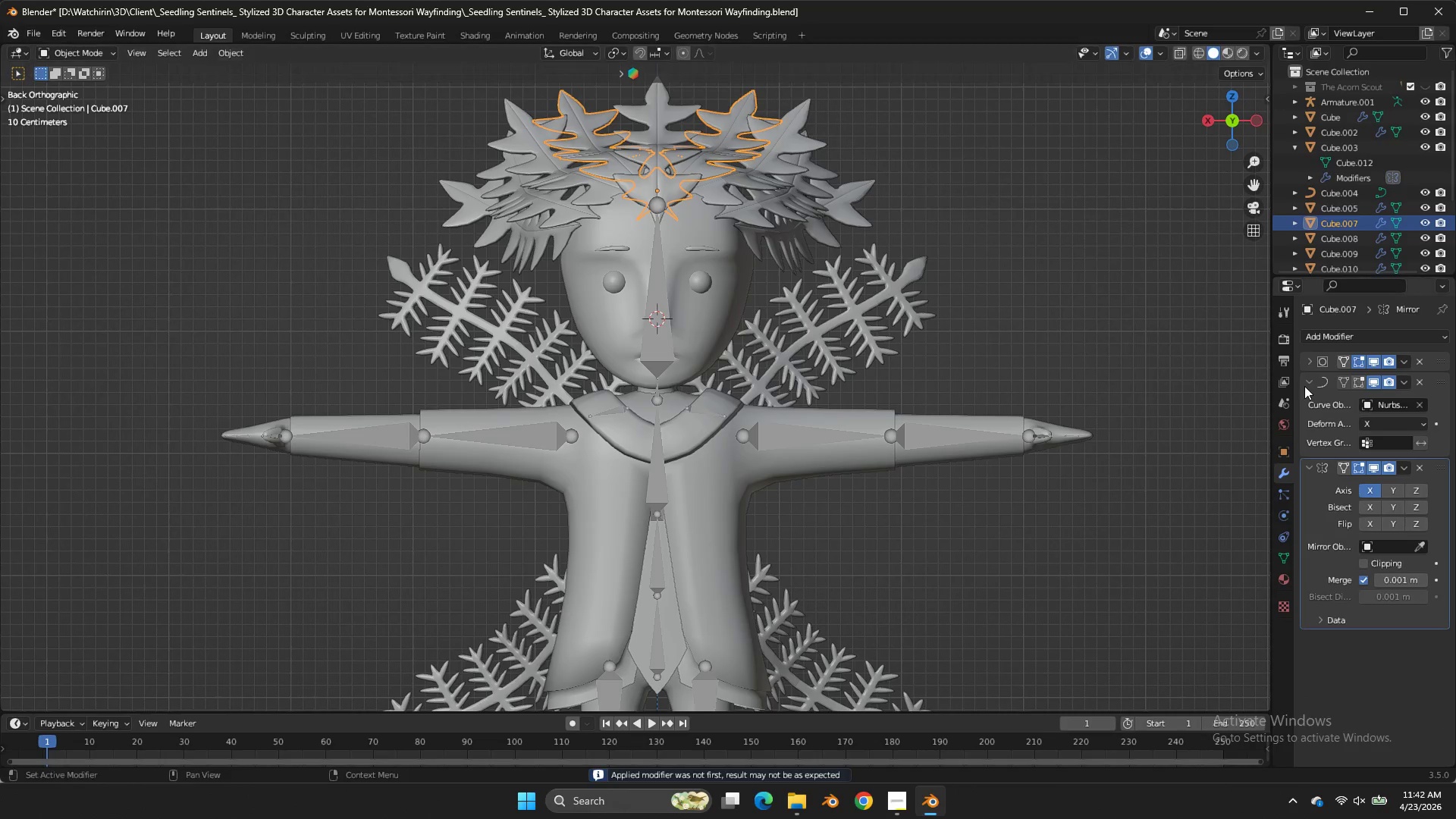 
key(Control+A)
 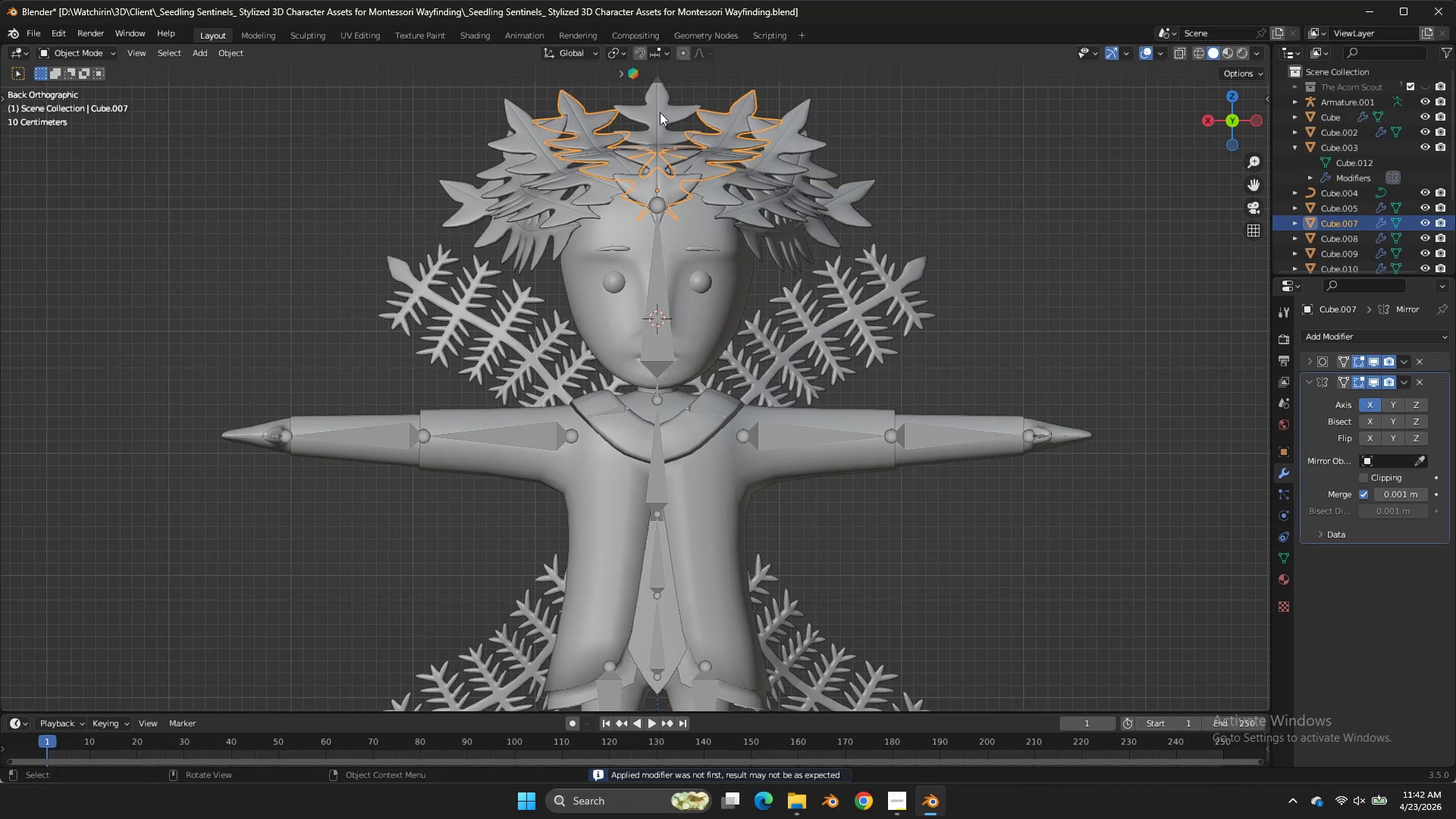 
left_click([660, 112])
 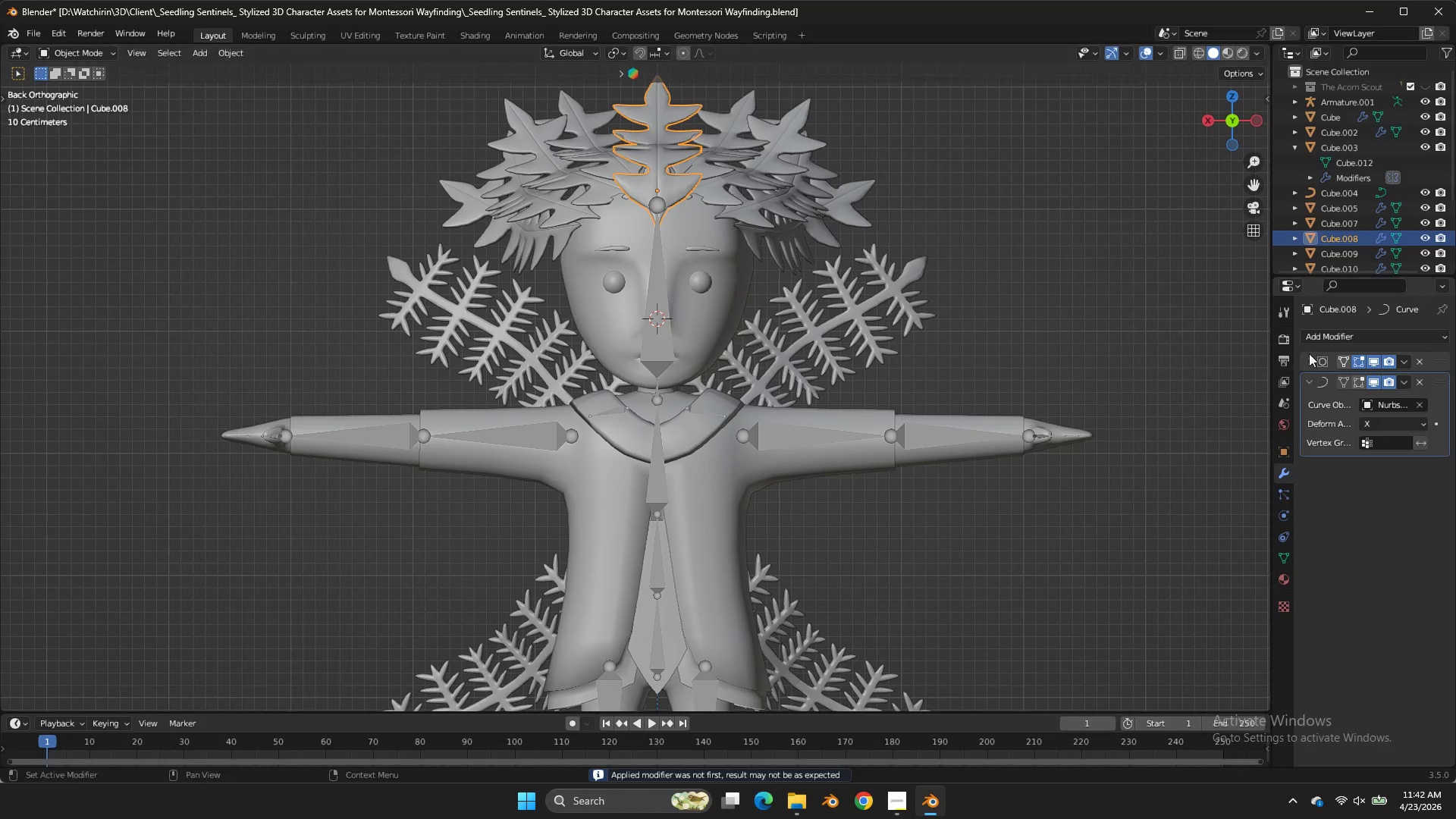 
key(Control+A)
 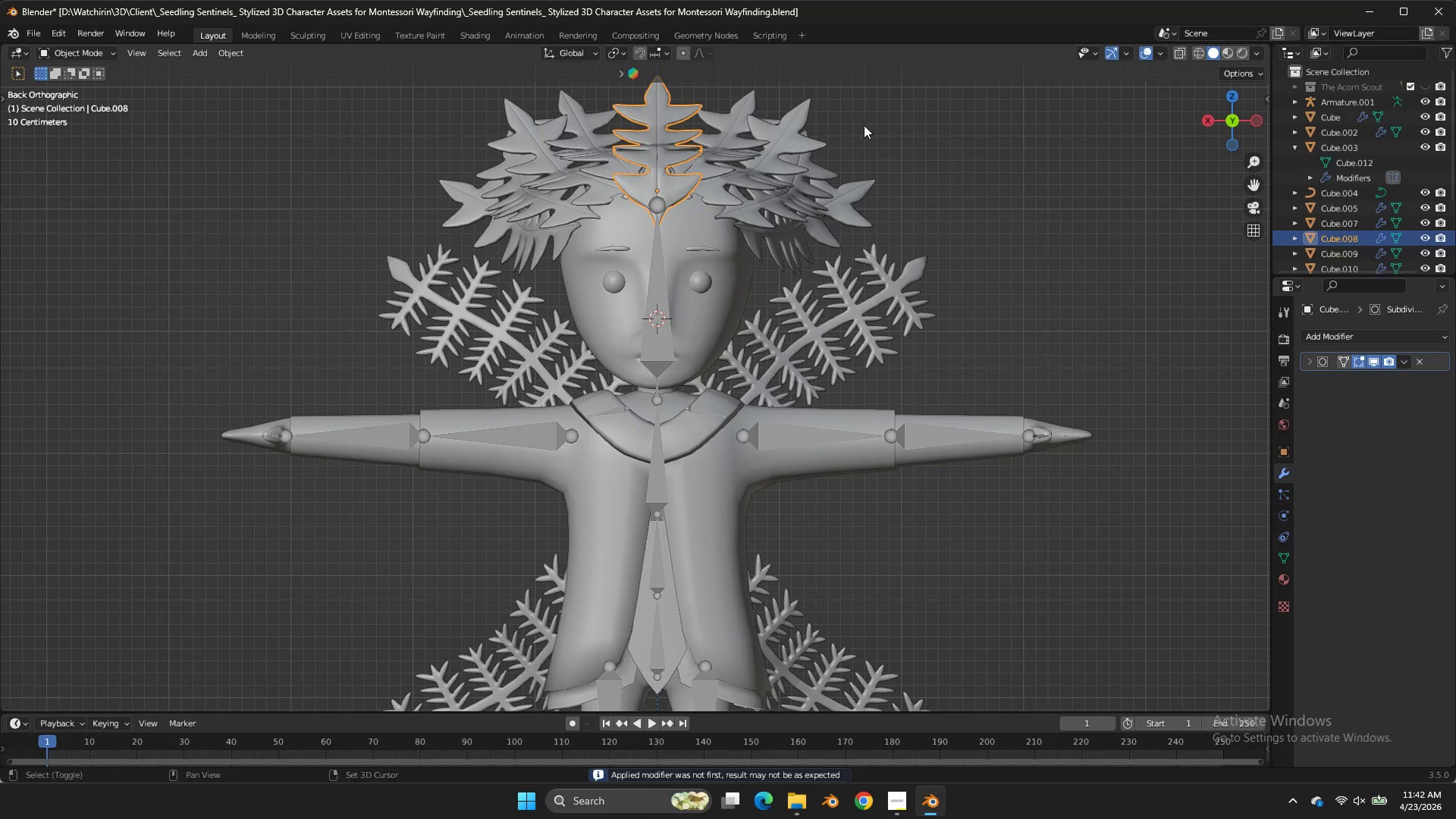 
hold_key(key=ShiftLeft, duration=2.06)
double_click([737, 112])
 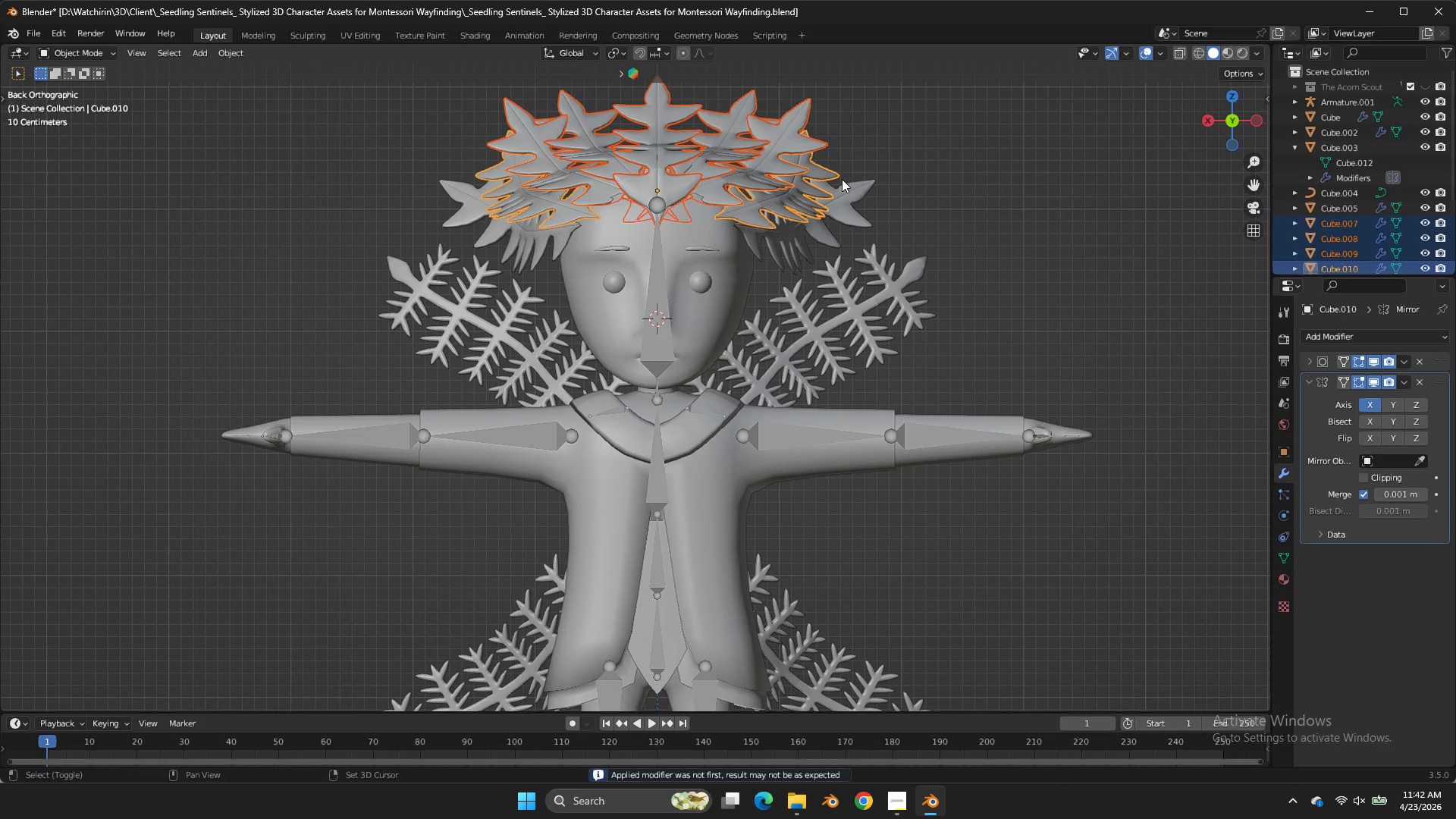 
double_click([858, 190])
 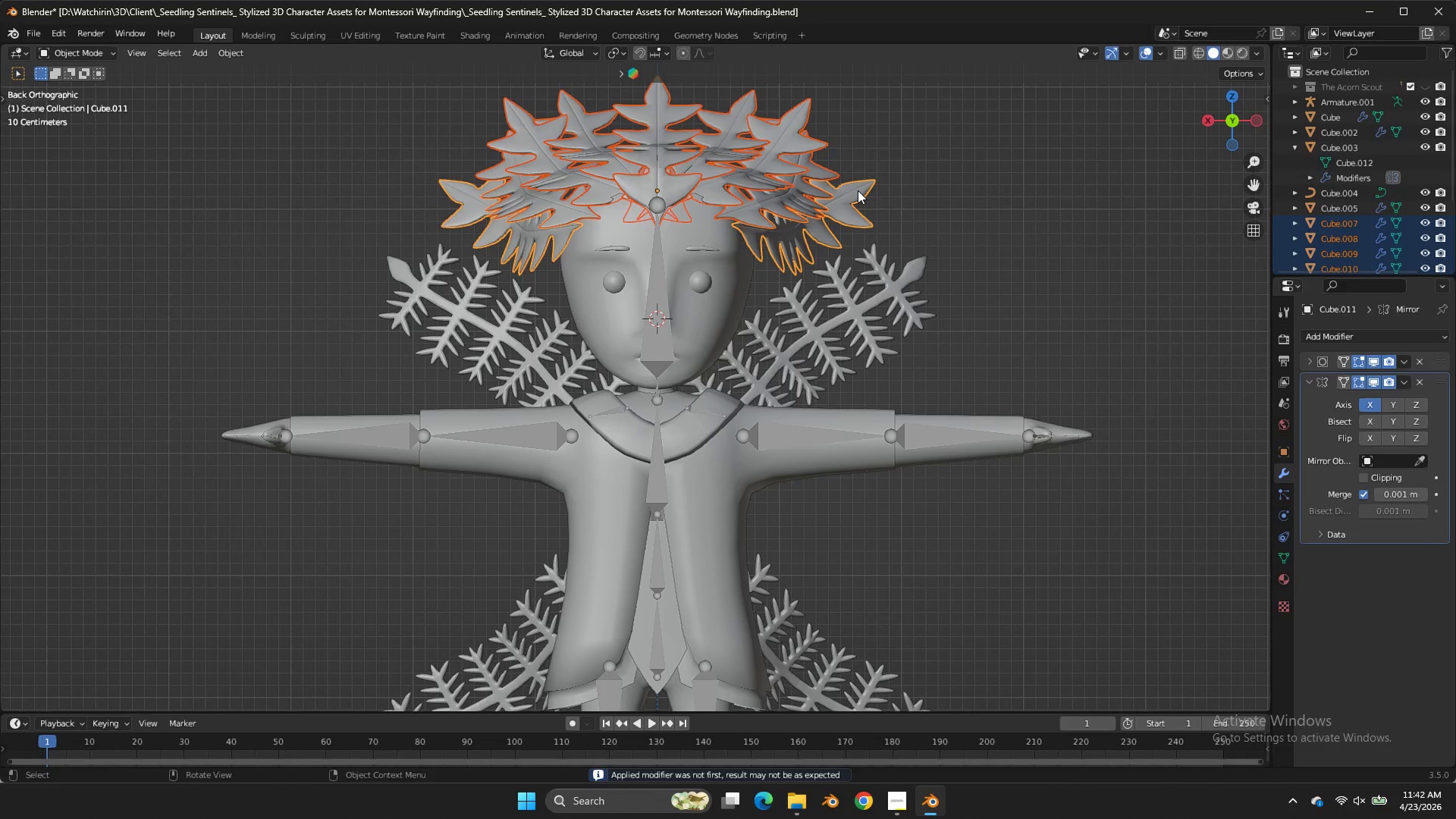 
key(Control+J)
 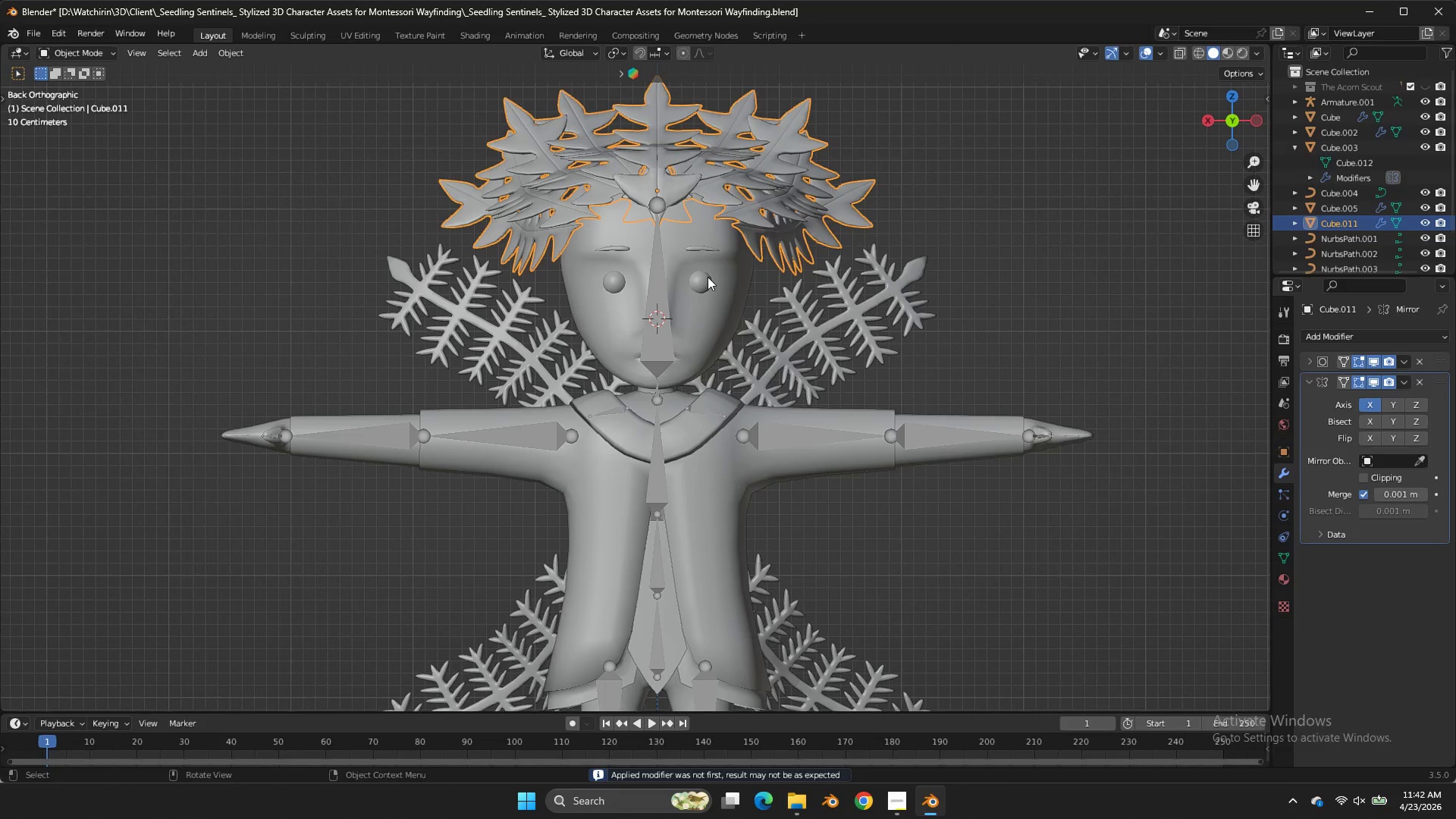 
hold_key(key=ShiftLeft, duration=0.69)
left_click([662, 249])
 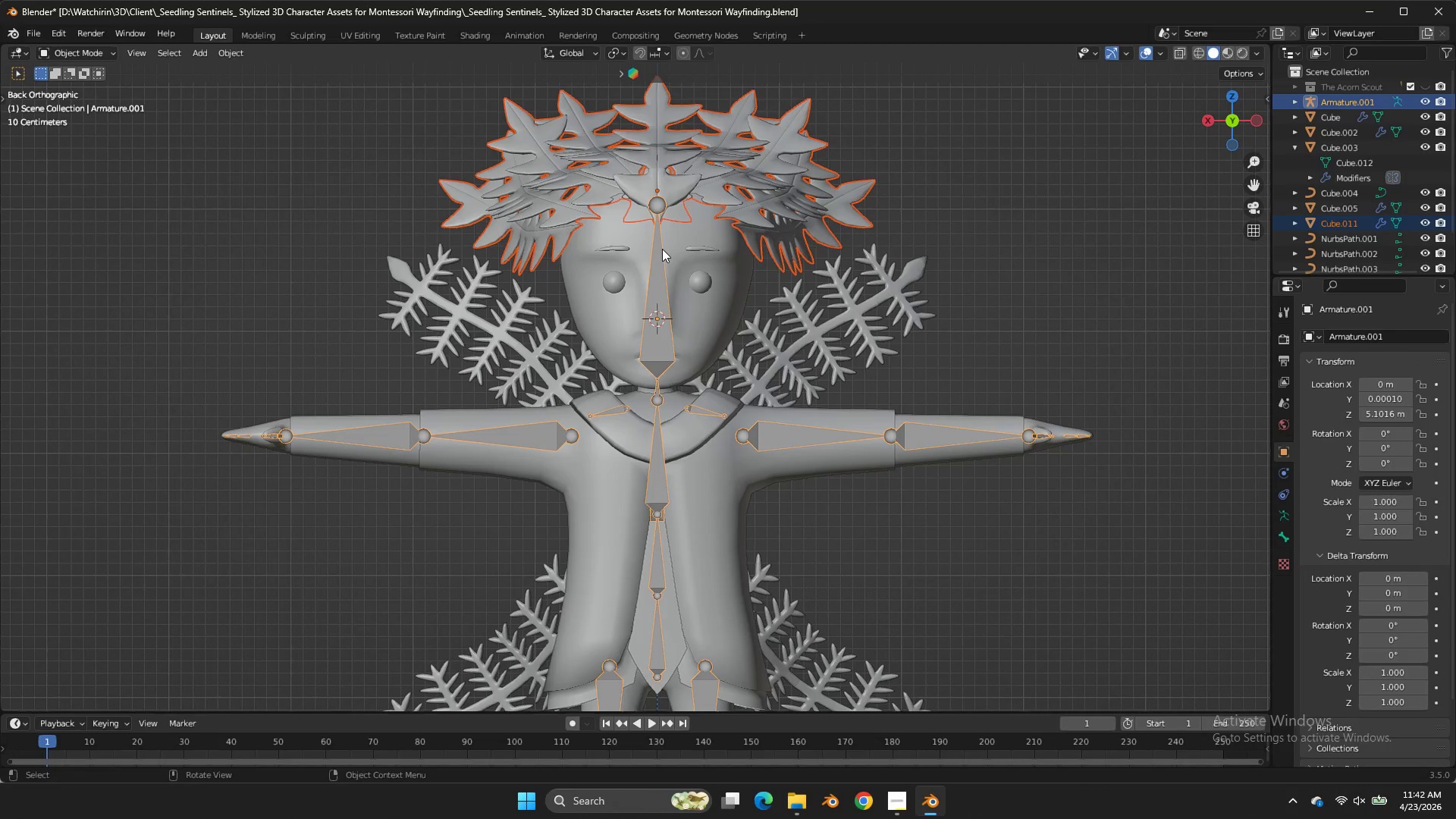 
key(Control+P)
 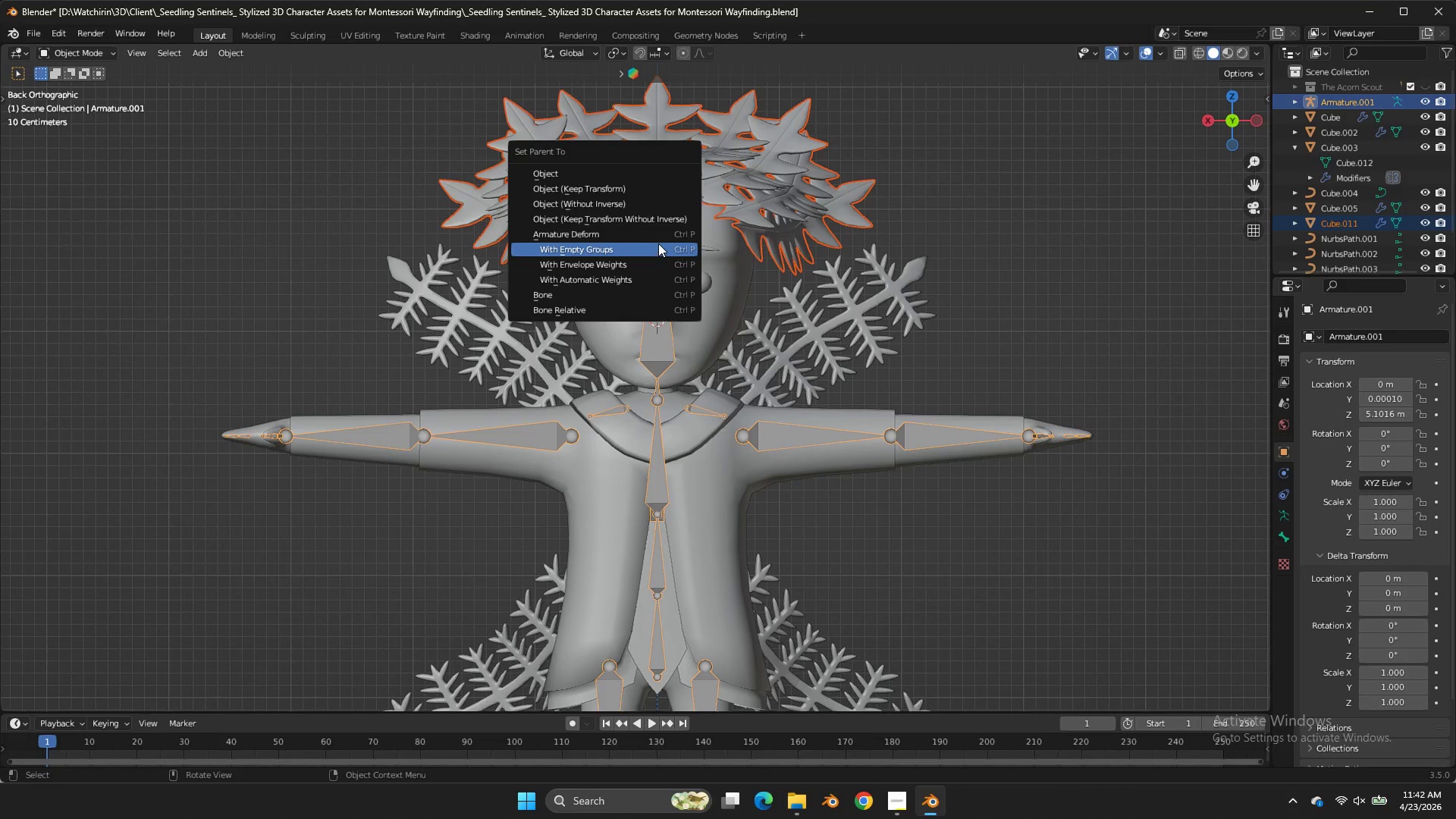 
double_click([658, 243])
 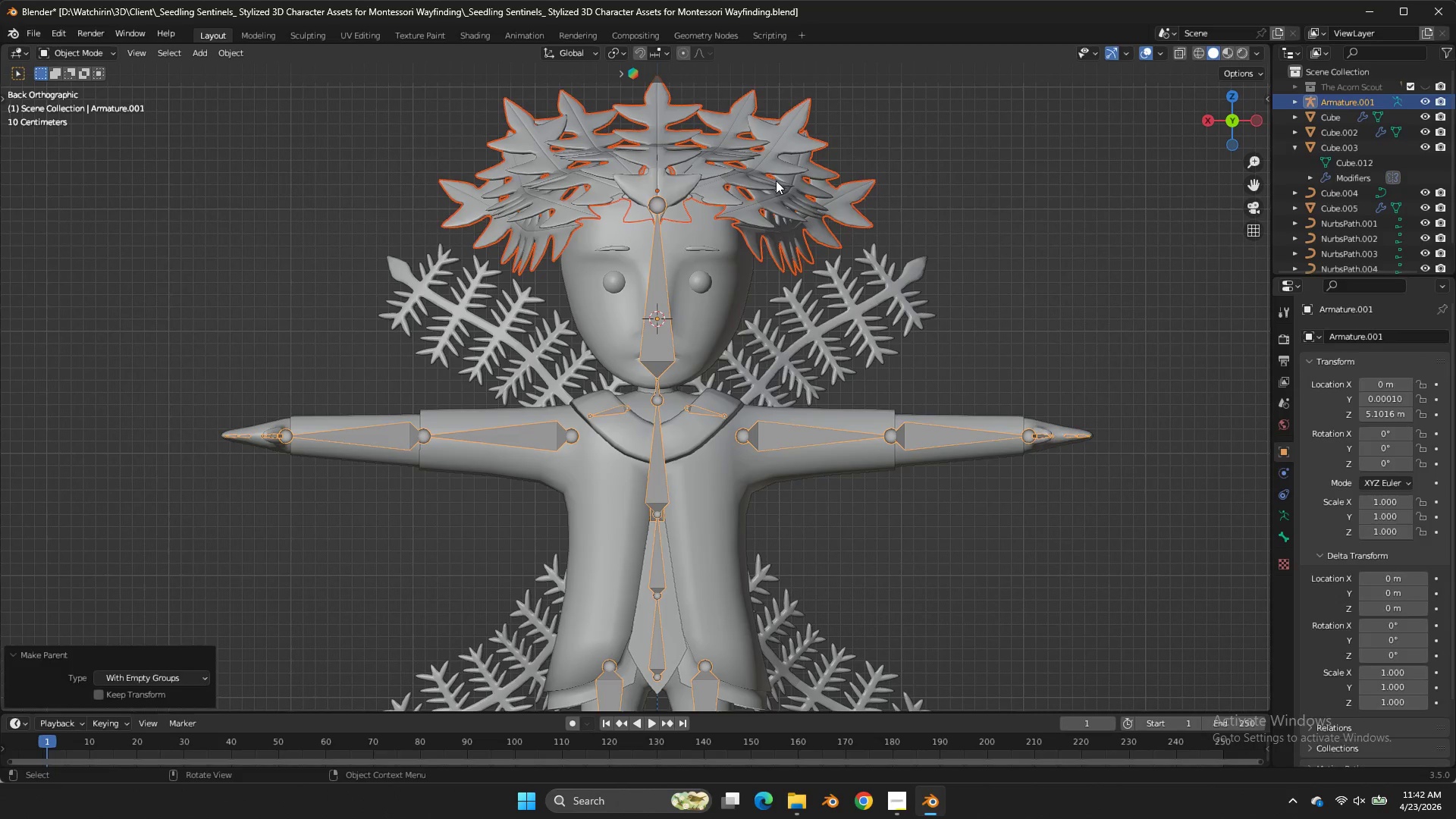 
triple_click([776, 180])
 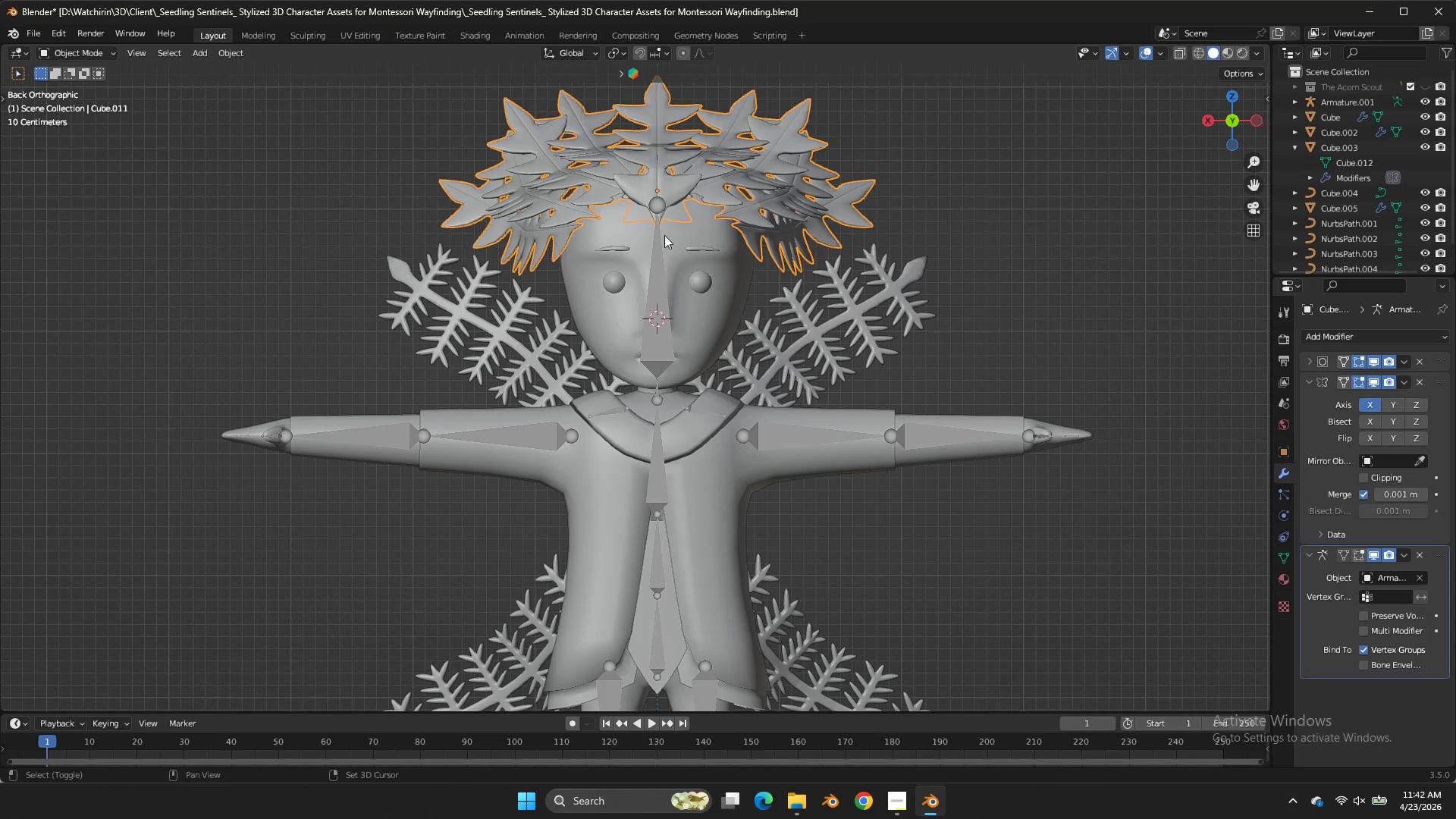 
triple_click([776, 180])
 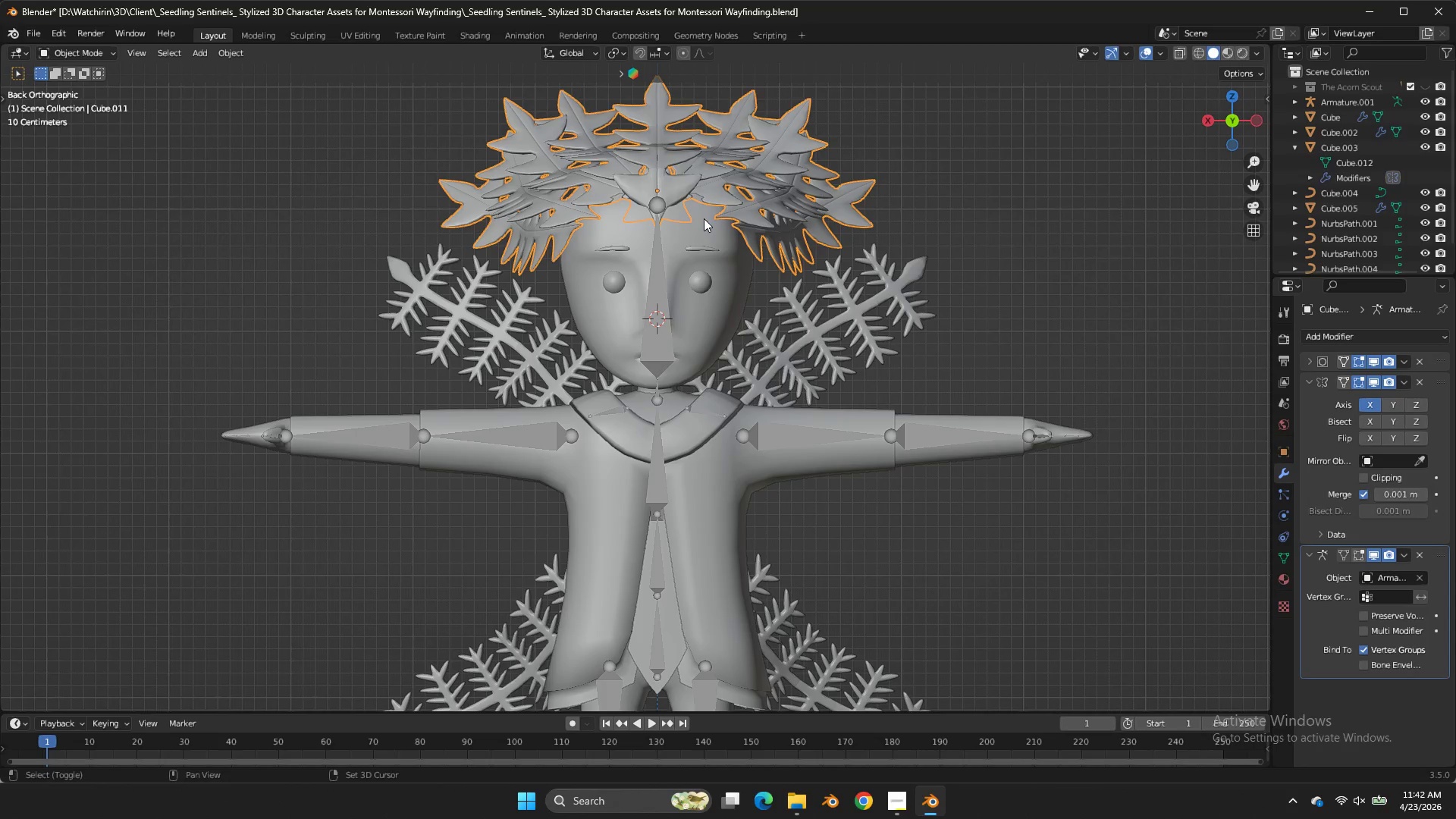 
hold_key(key=ShiftLeft, duration=1.2)
left_click([654, 248])
 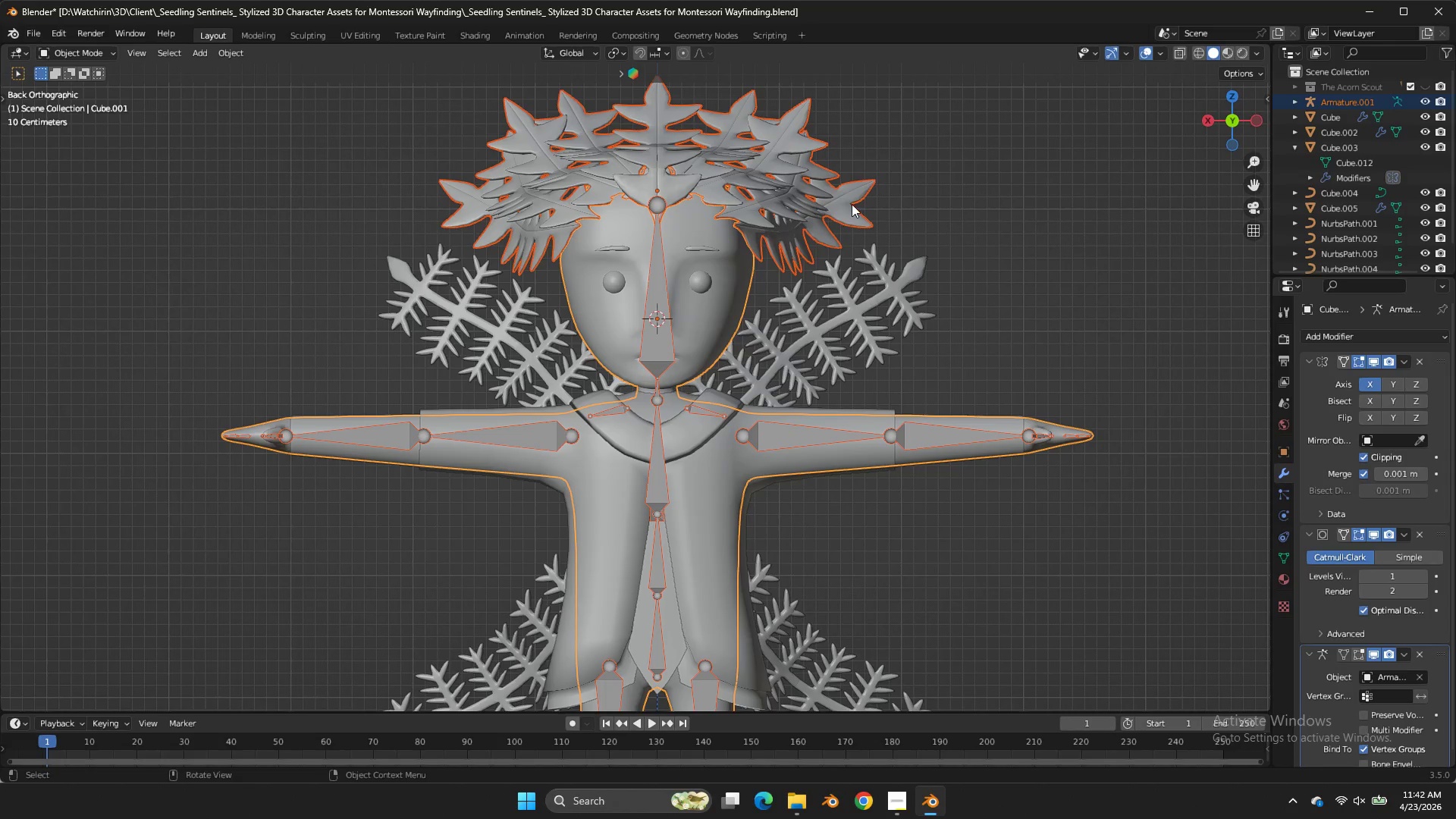 
double_click([654, 248])
 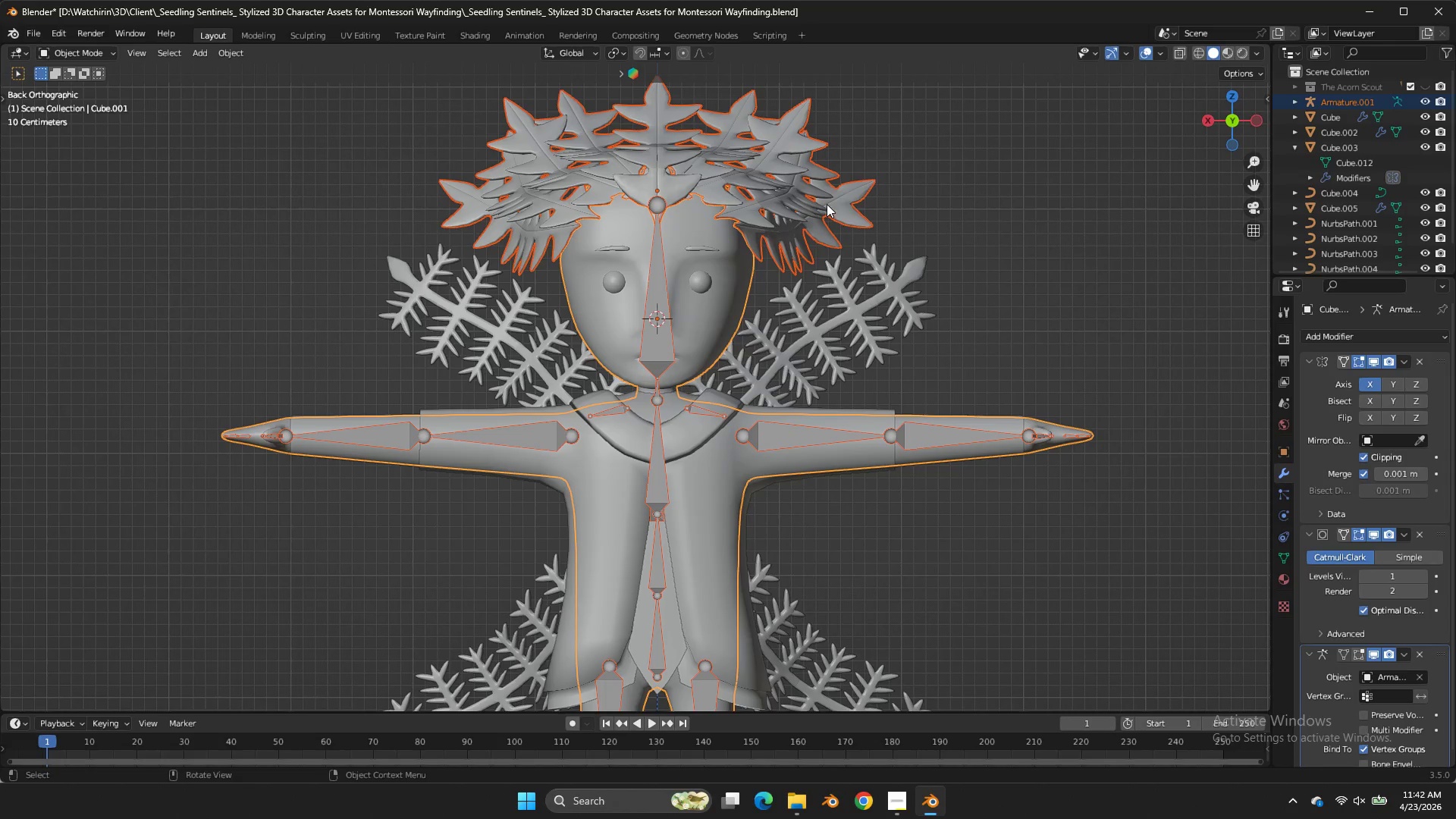 
key(Control+ControlLeft)
 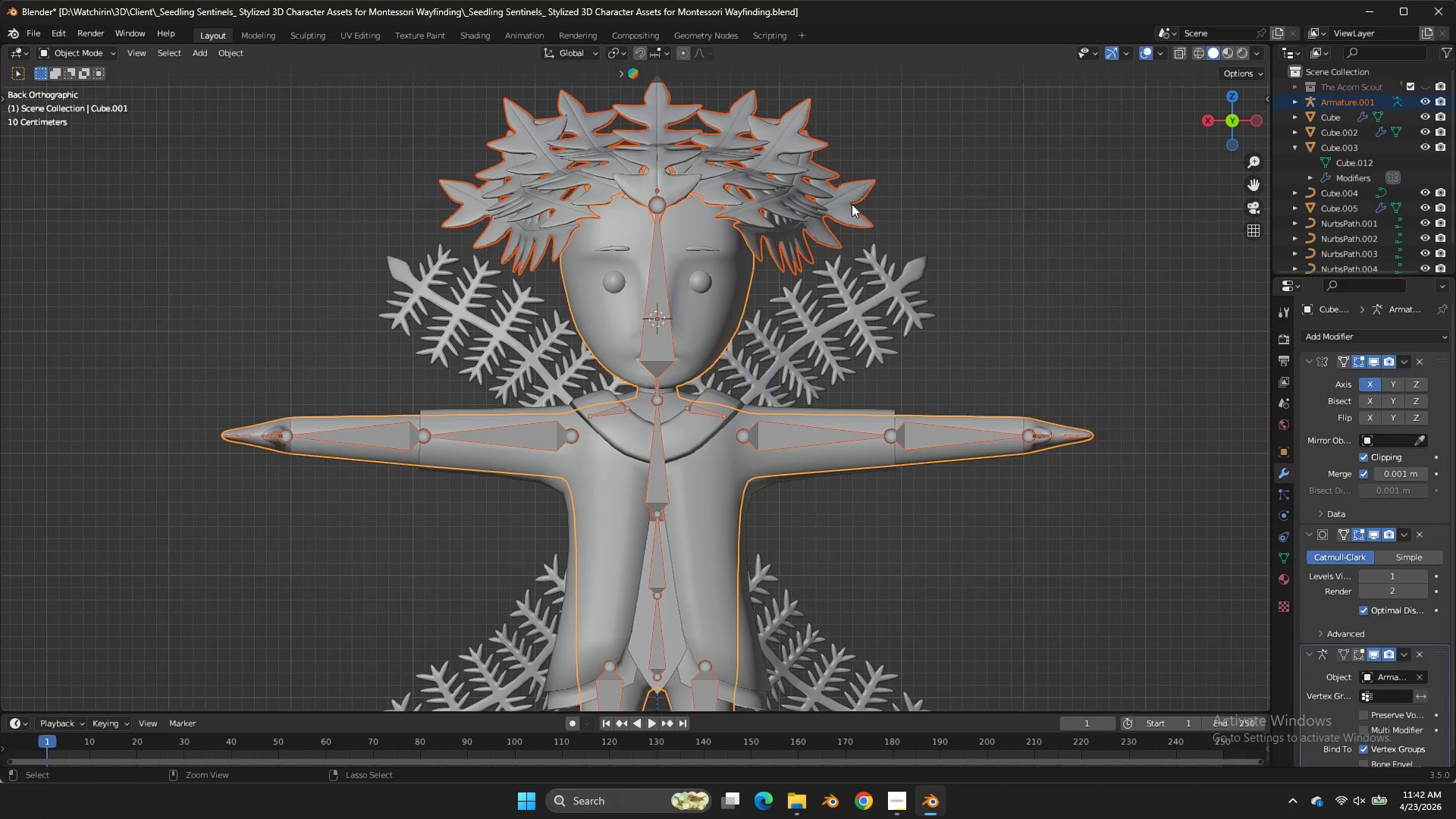 
key(Control+Z)
 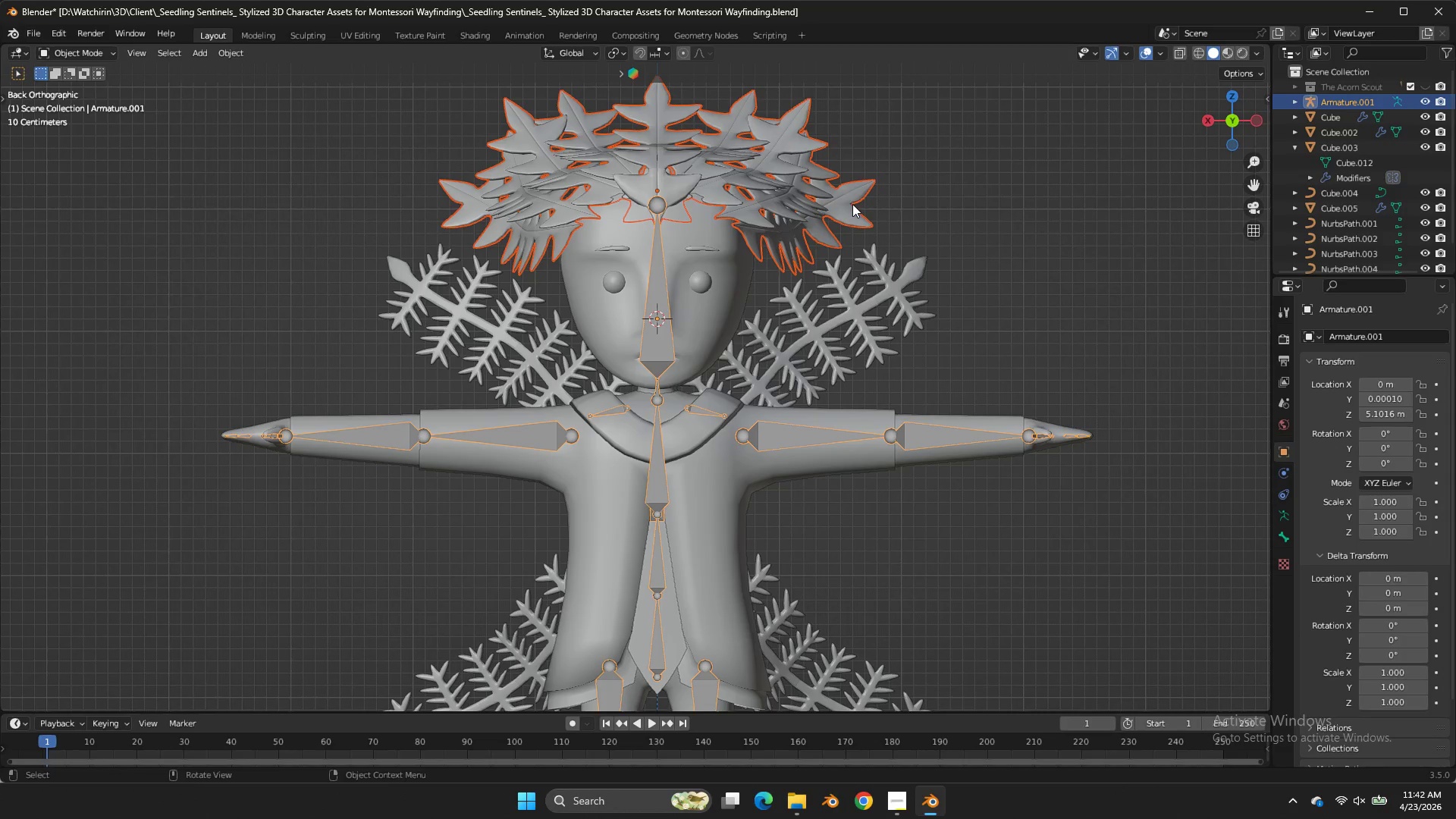 
hold_key(key=ShiftLeft, duration=0.56)
left_click([857, 202])
 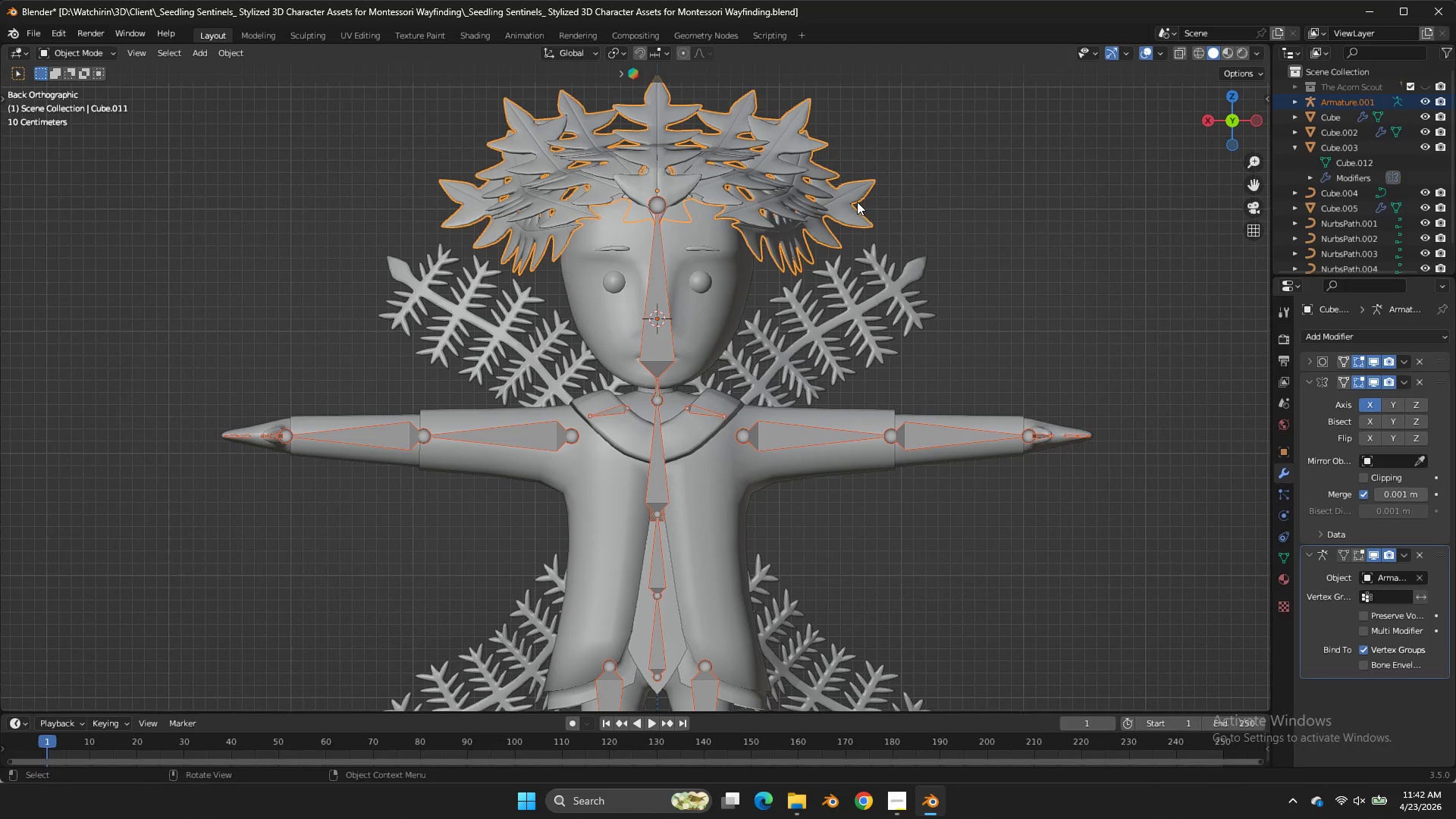 
key(Control+Tab)
 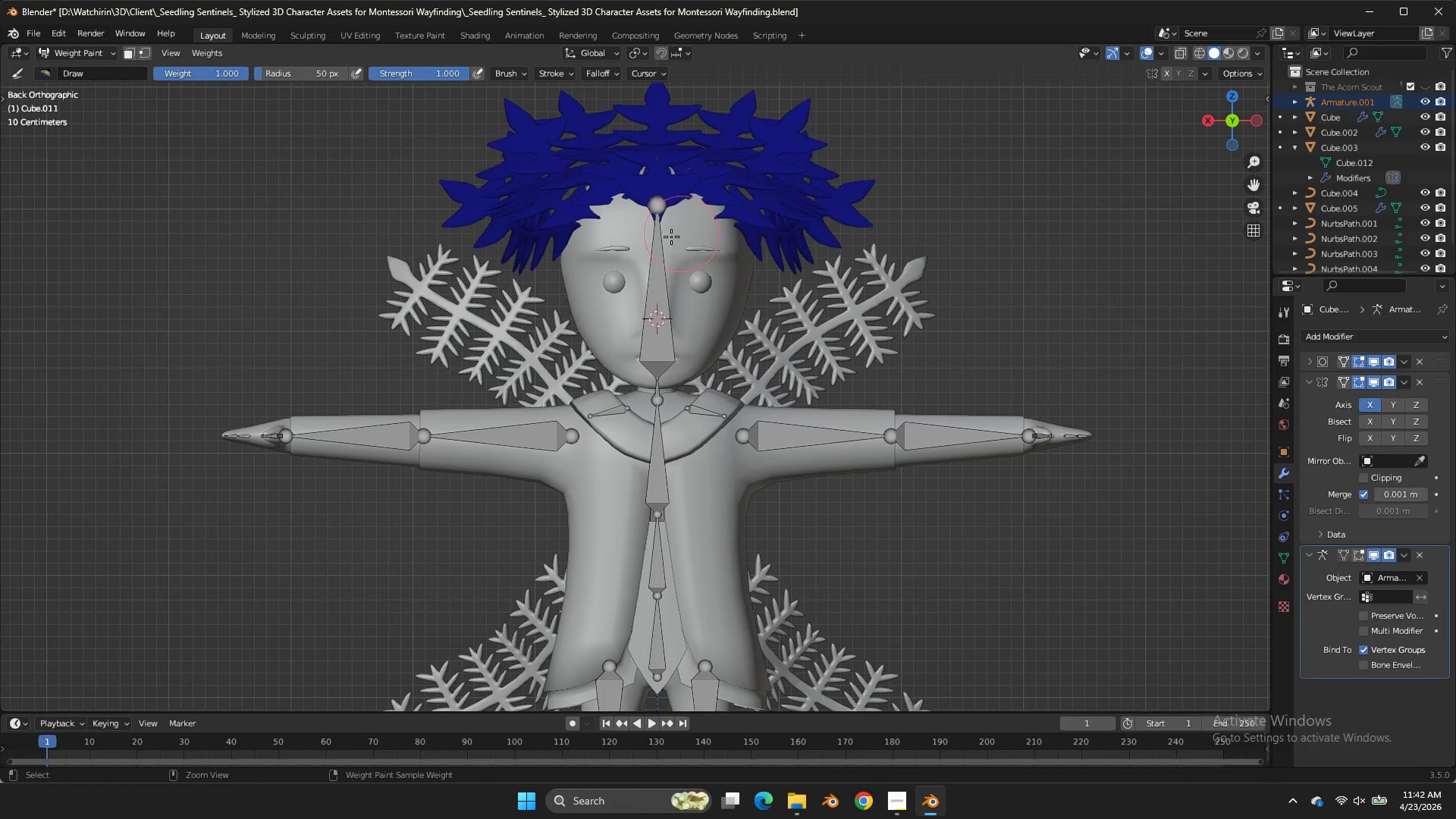 
left_click([655, 243])
 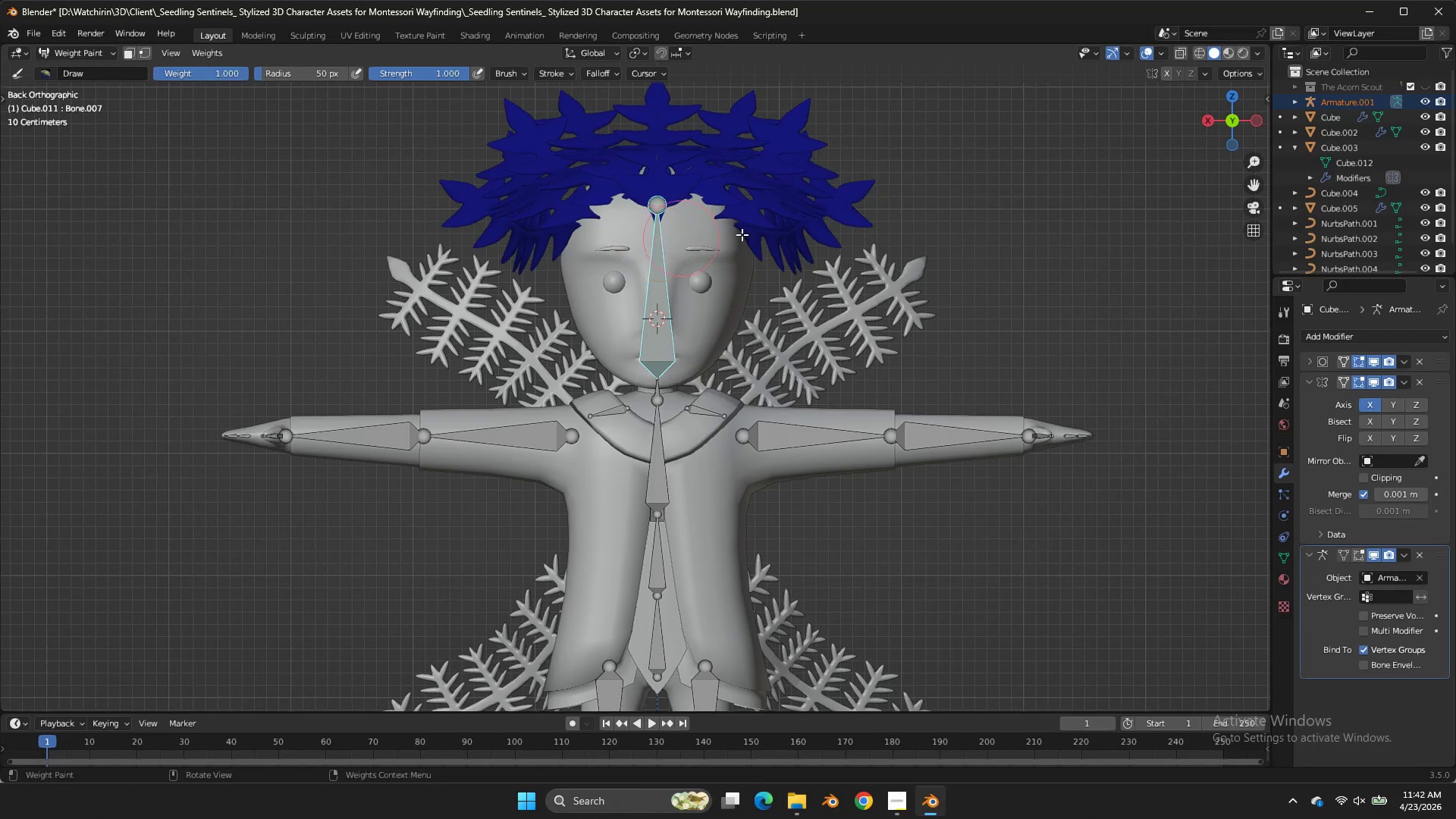 
key(Tab)
 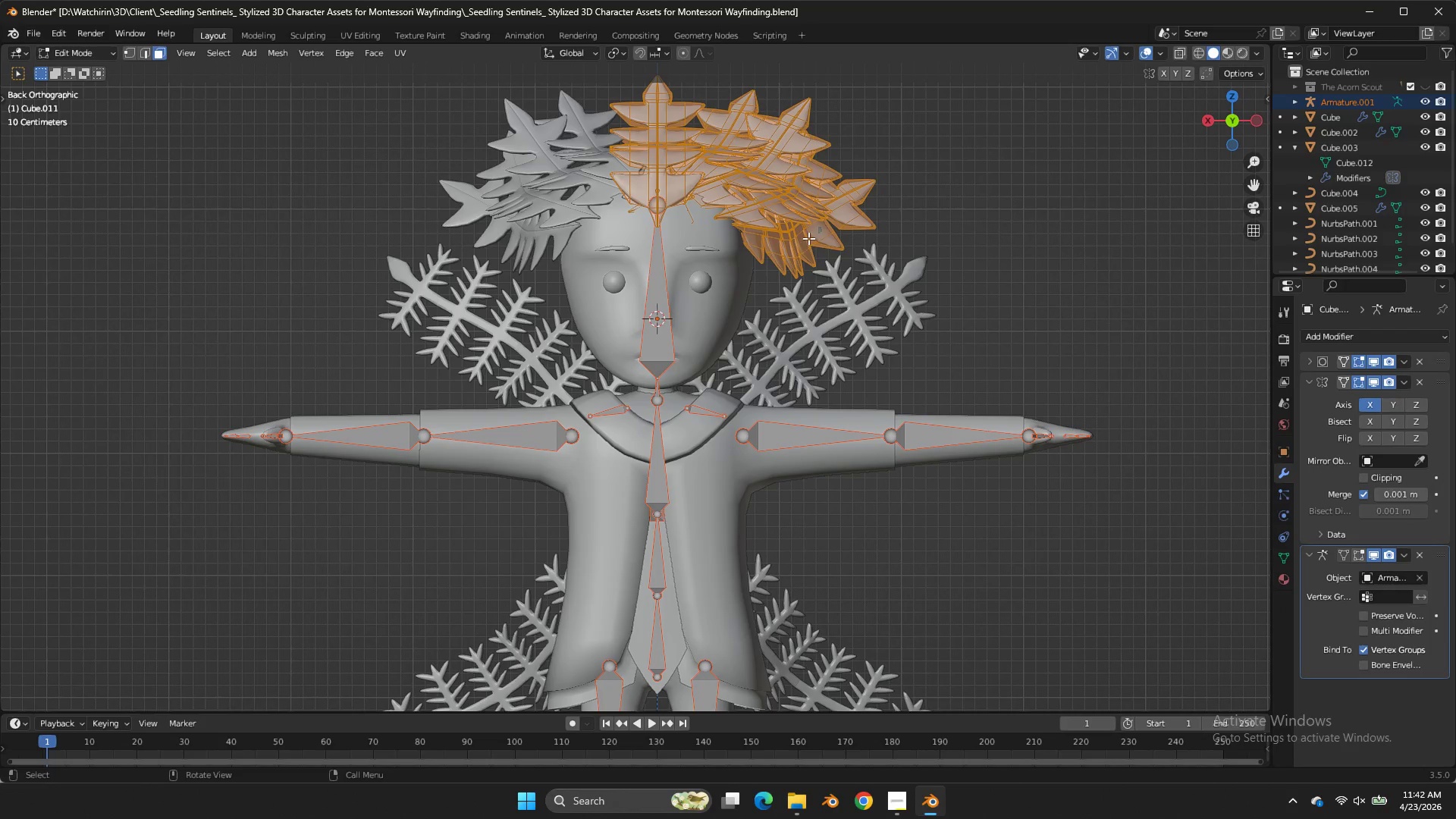 
key(A)
 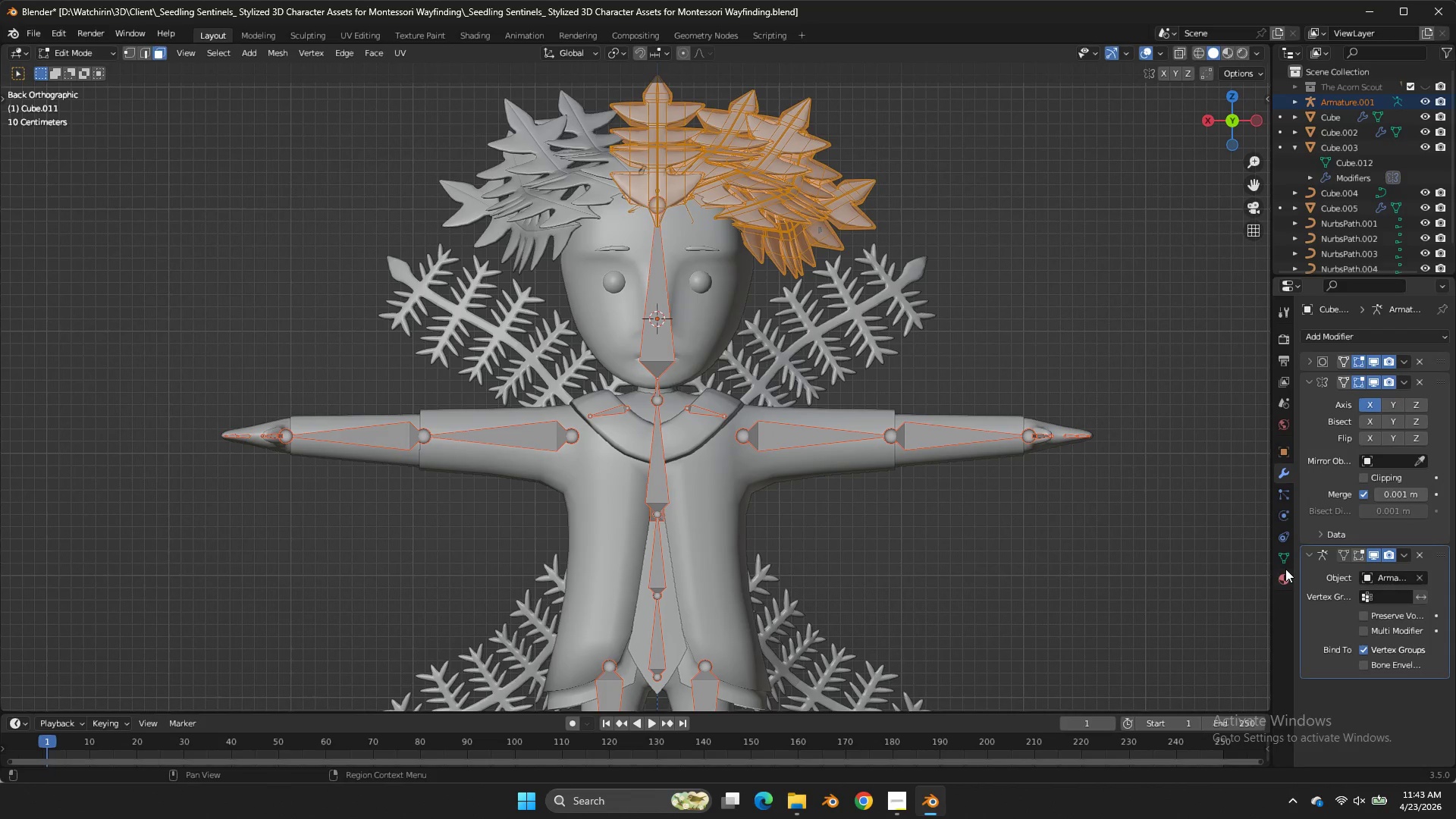 
double_click([1285, 557])
 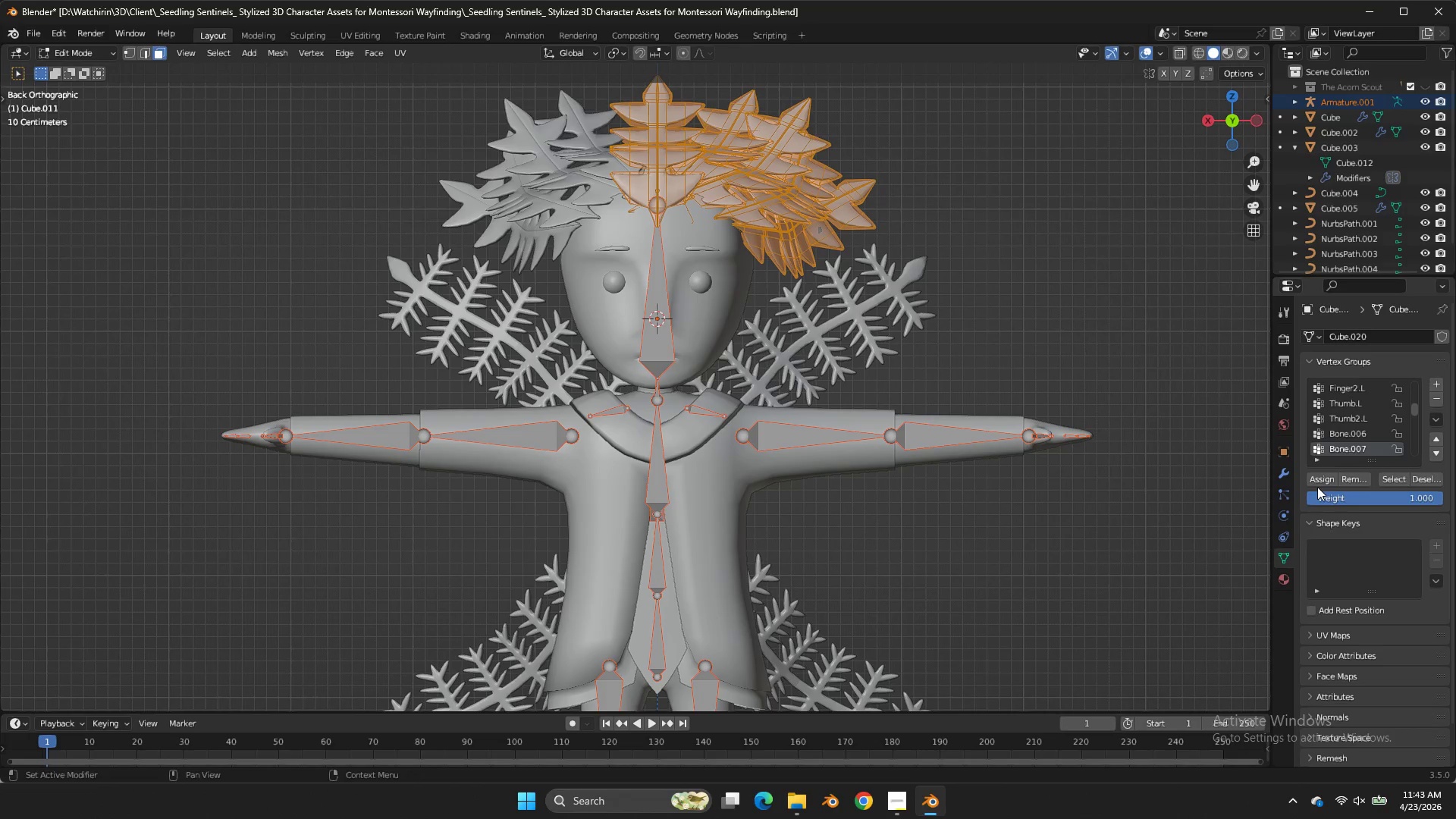 
double_click([1317, 479])
 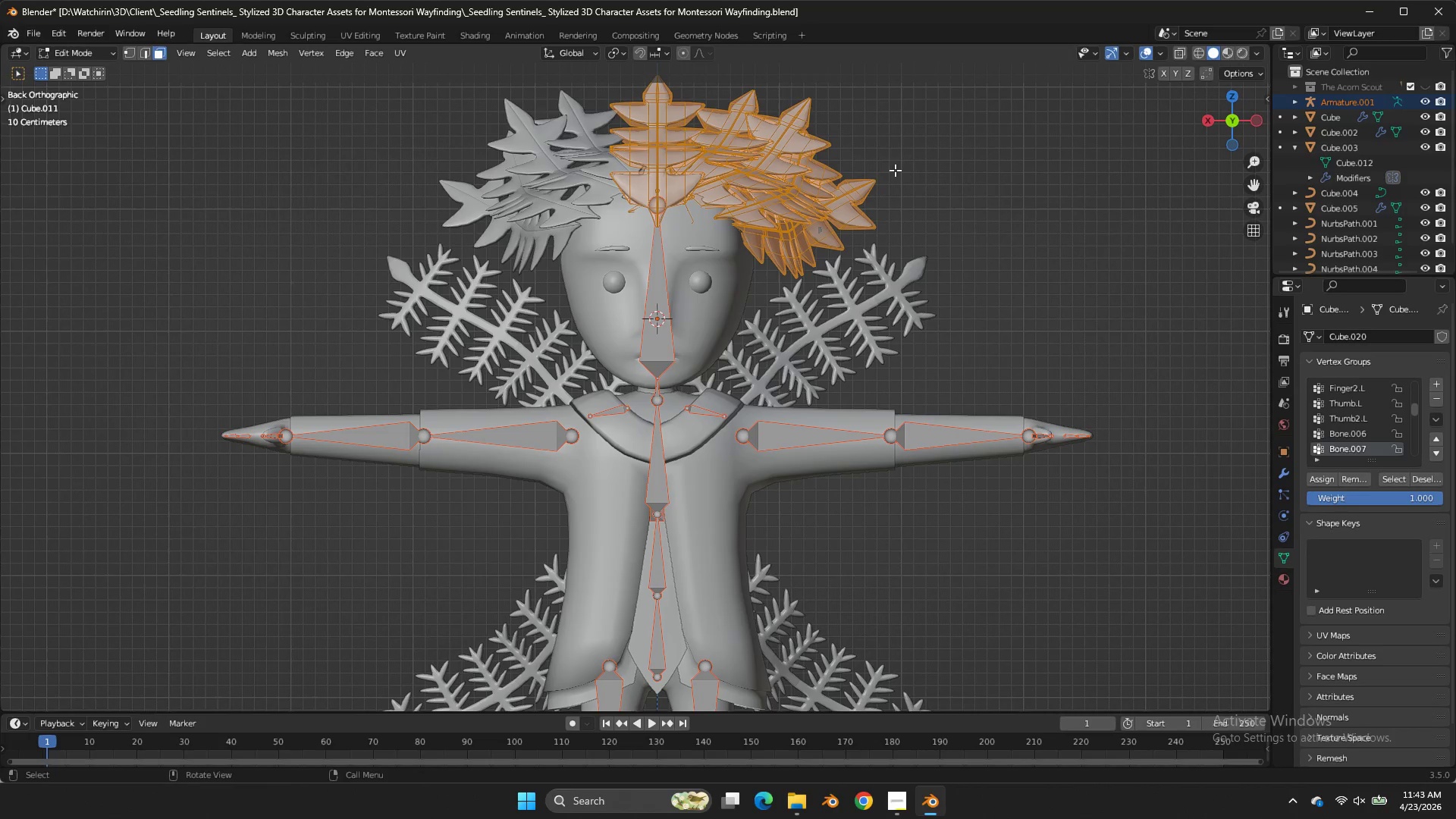 
key(Tab)
 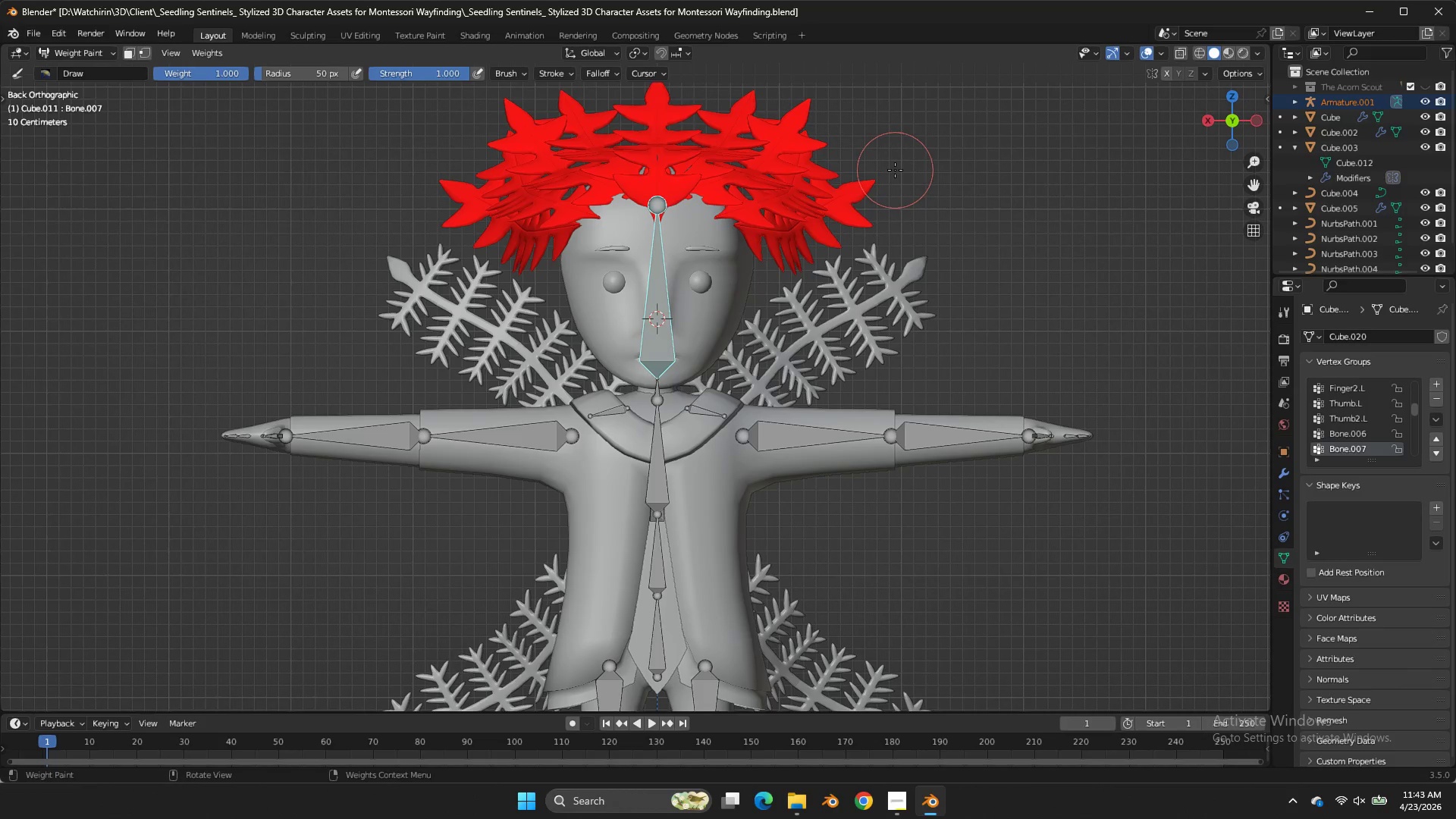 
key(Control+Z)
 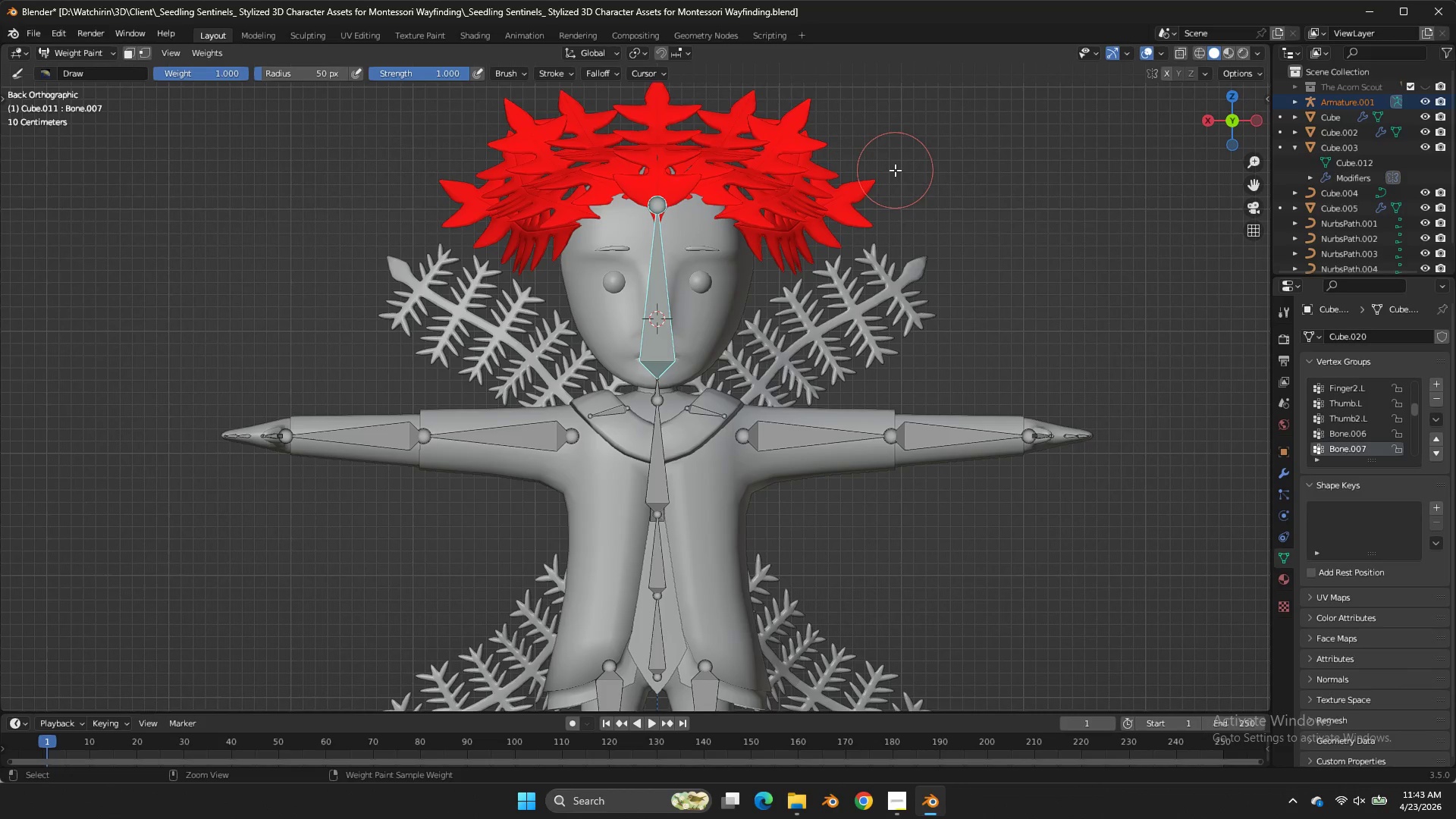 
key(Control+Z)
 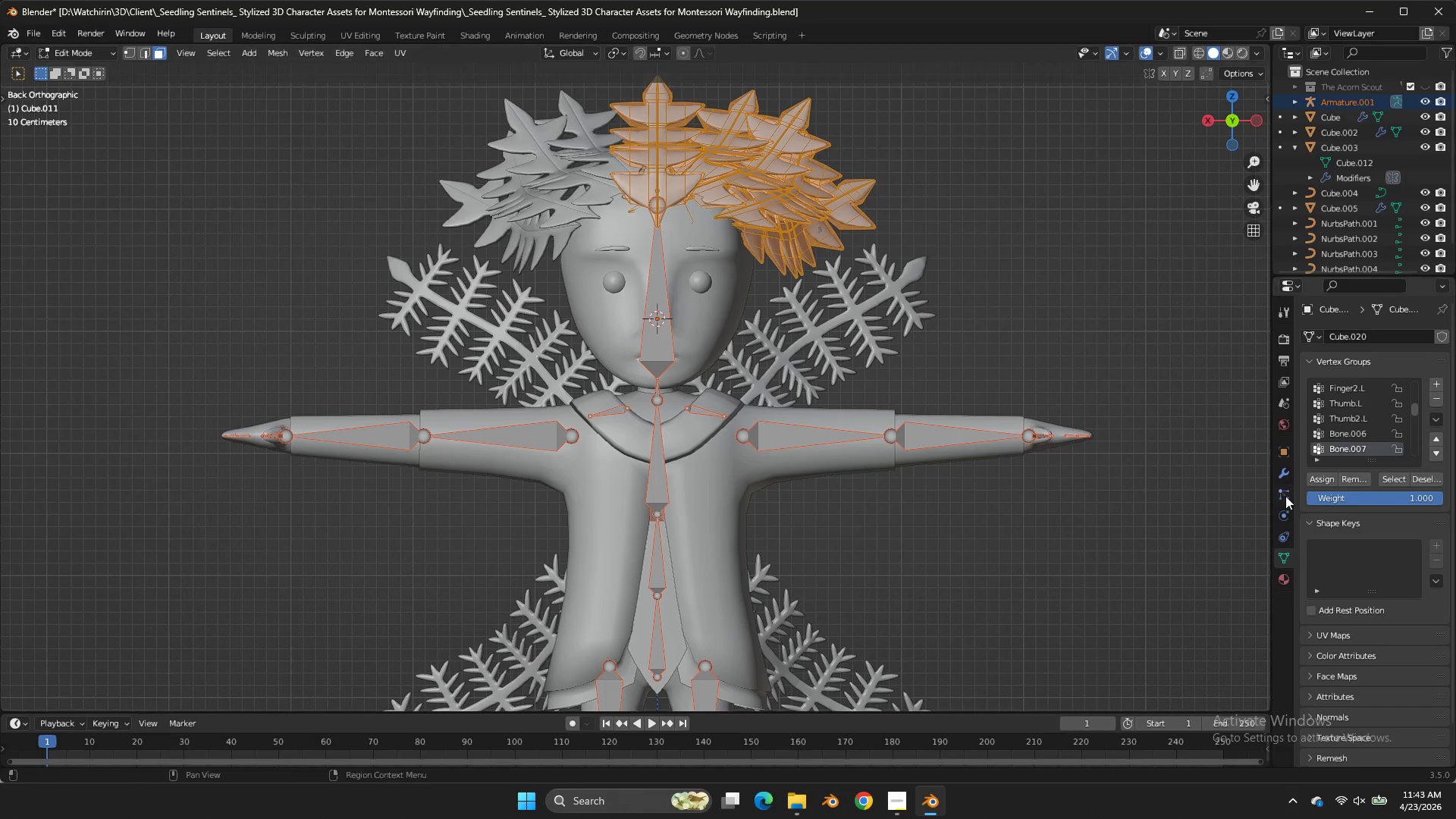 
double_click([1316, 484])
 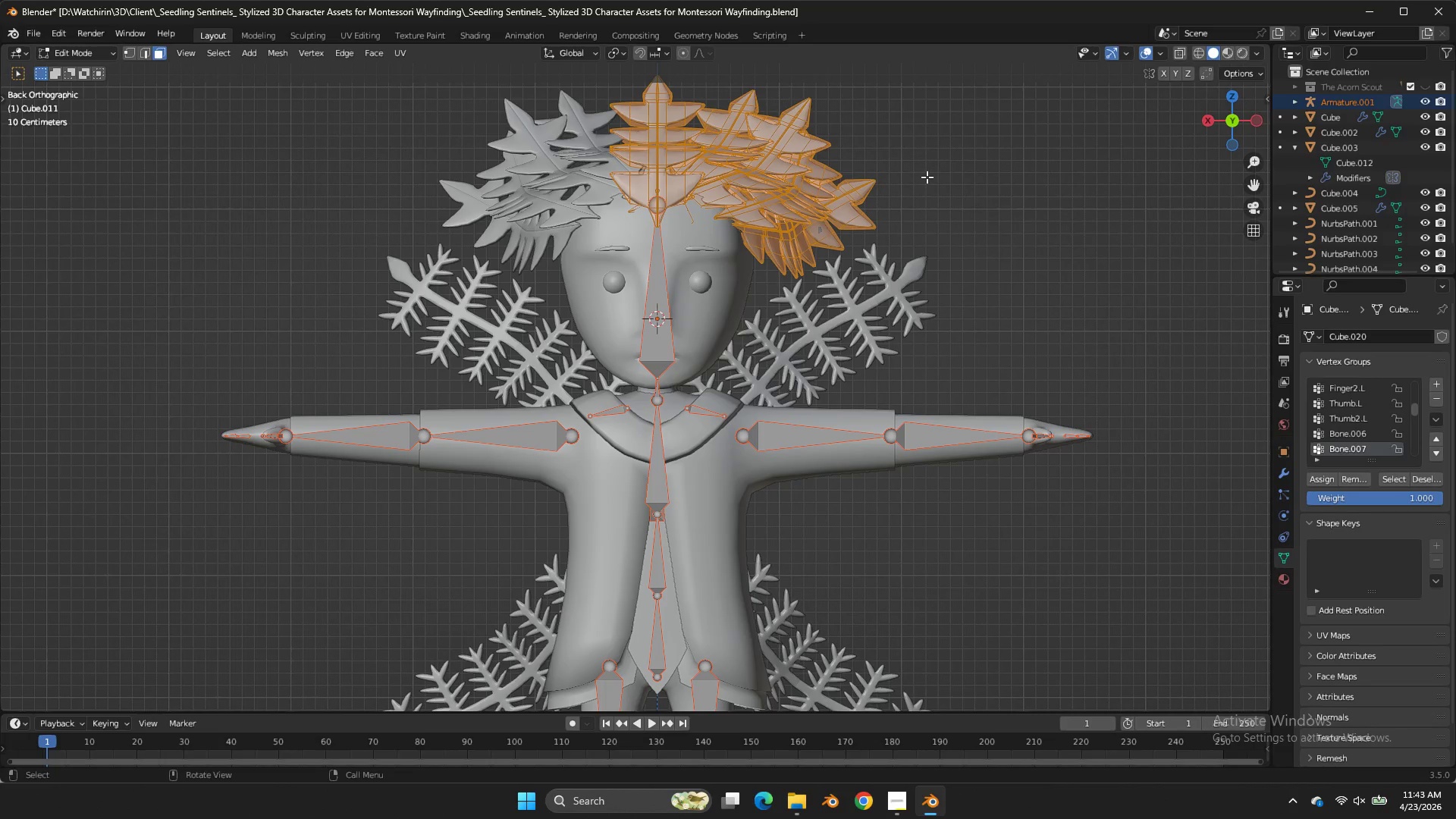 
key(Tab)
 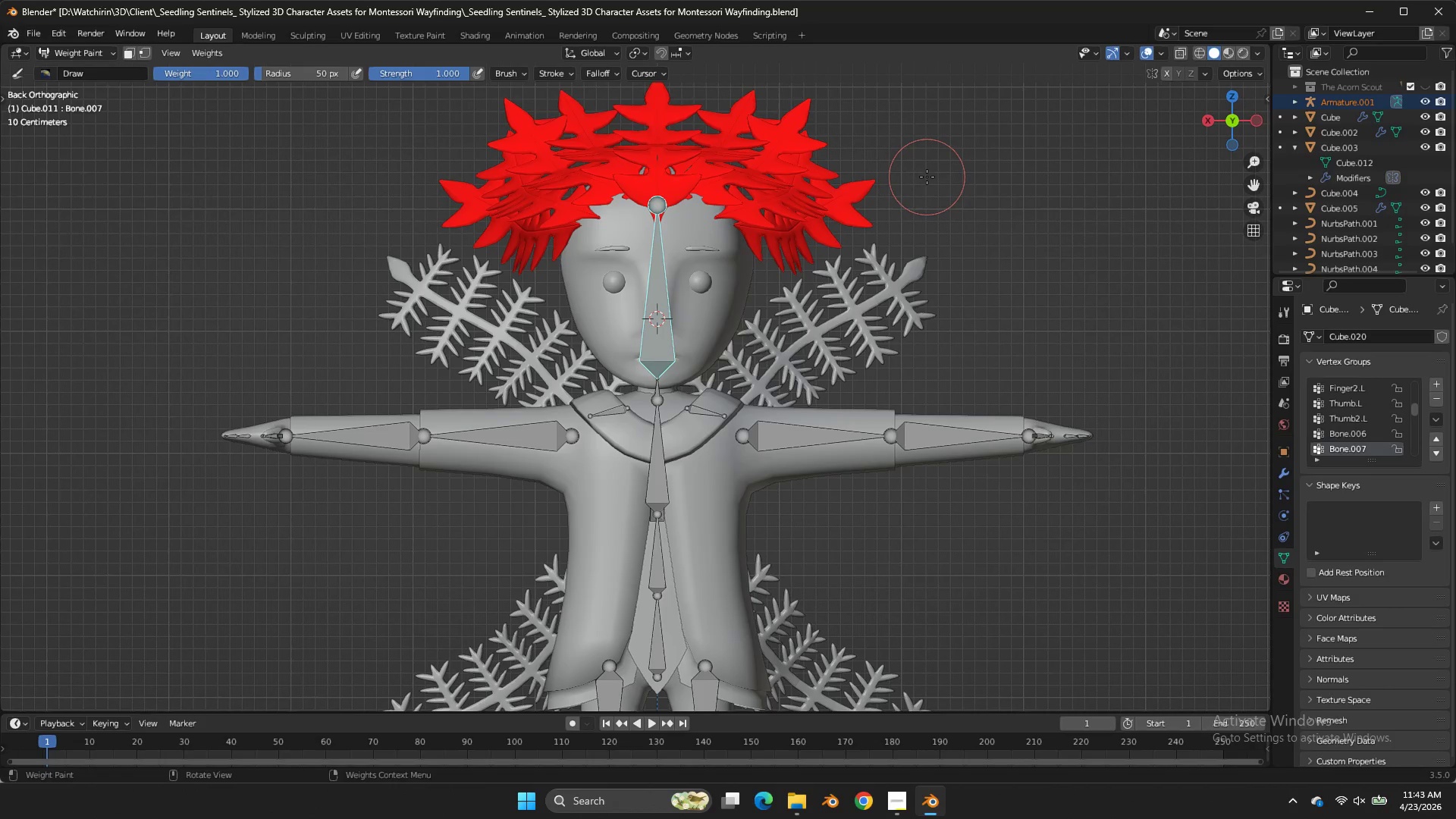 
key(Tab)
 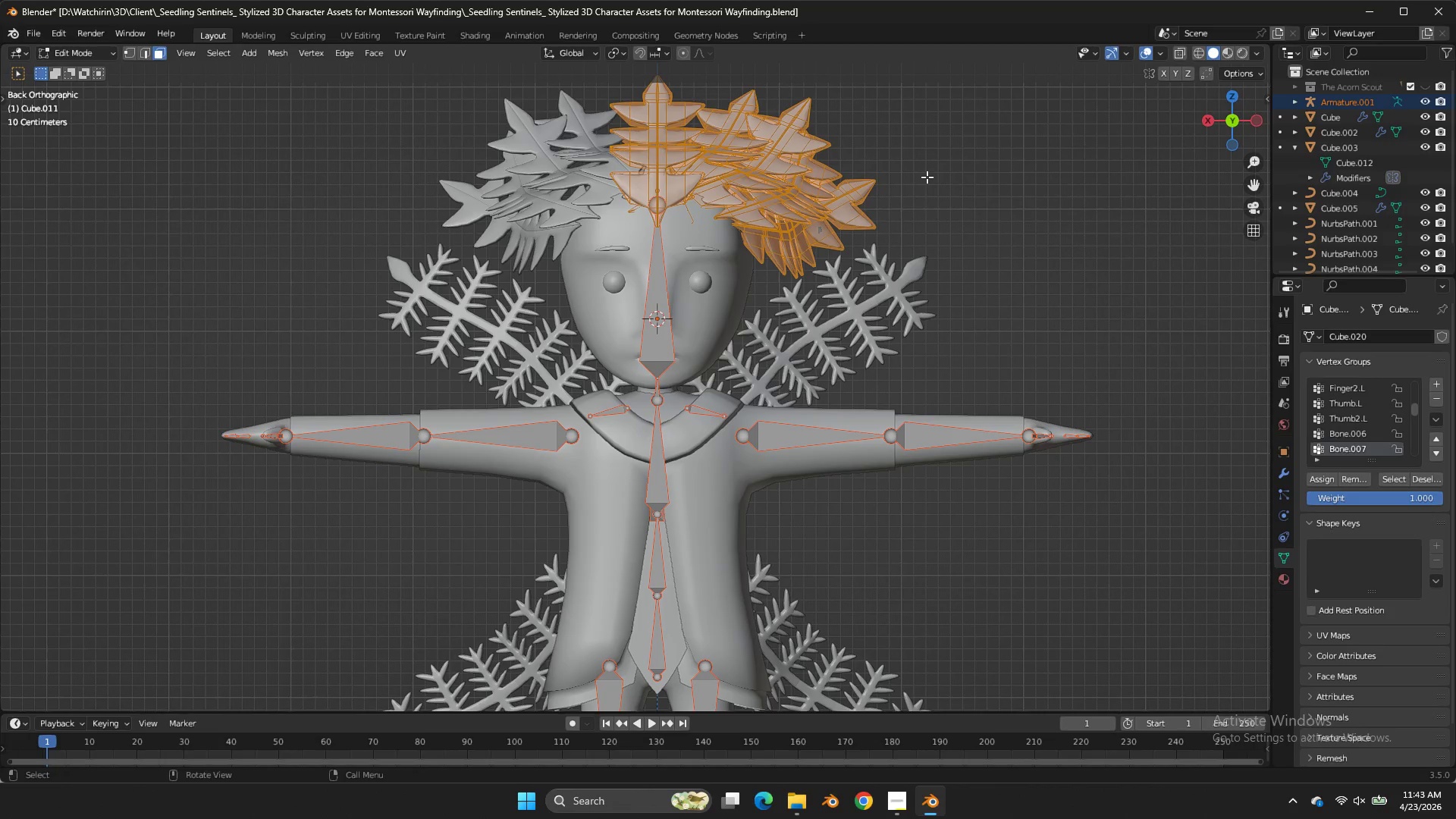 
key(M)
 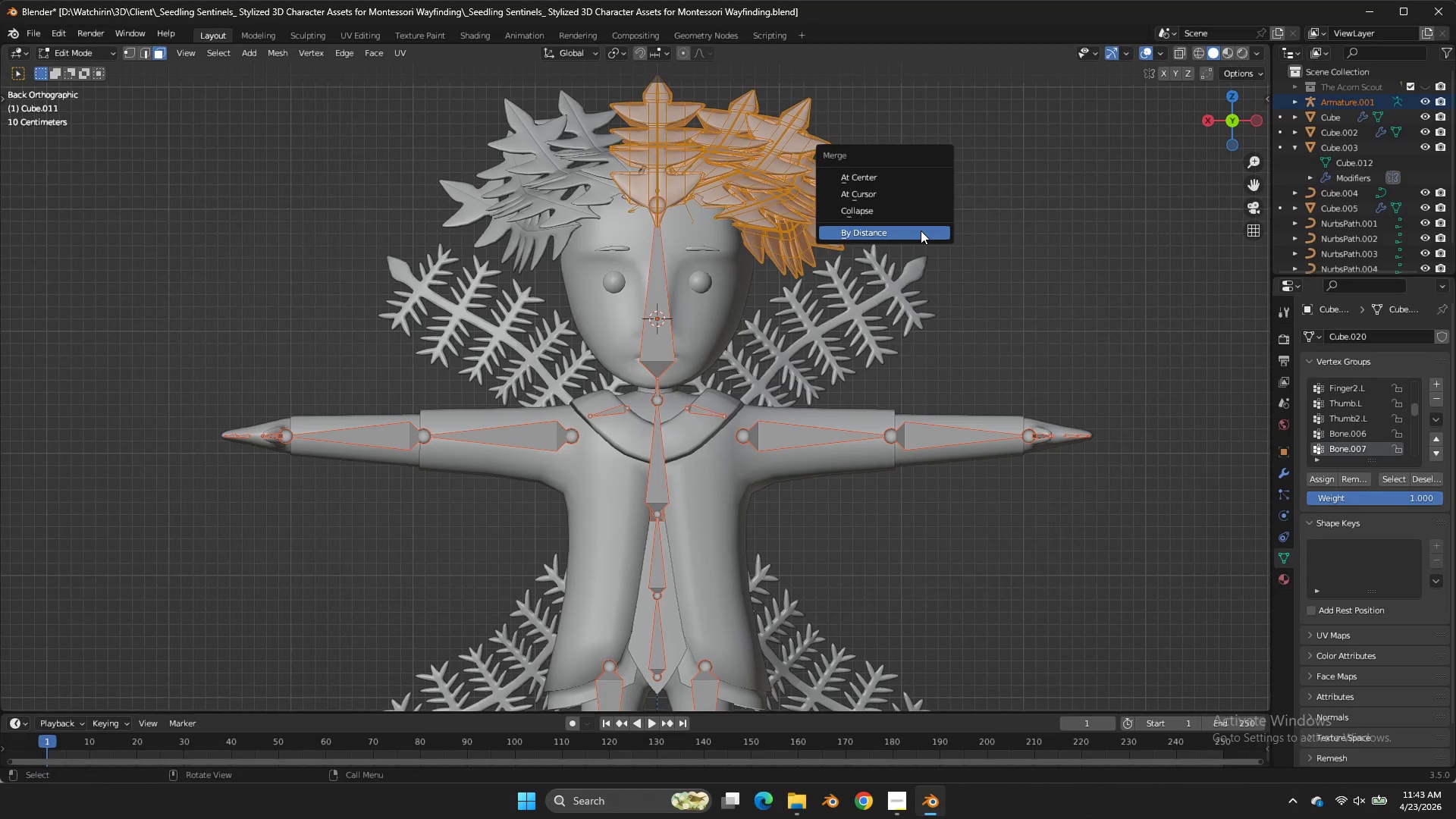 
double_click([921, 231])
 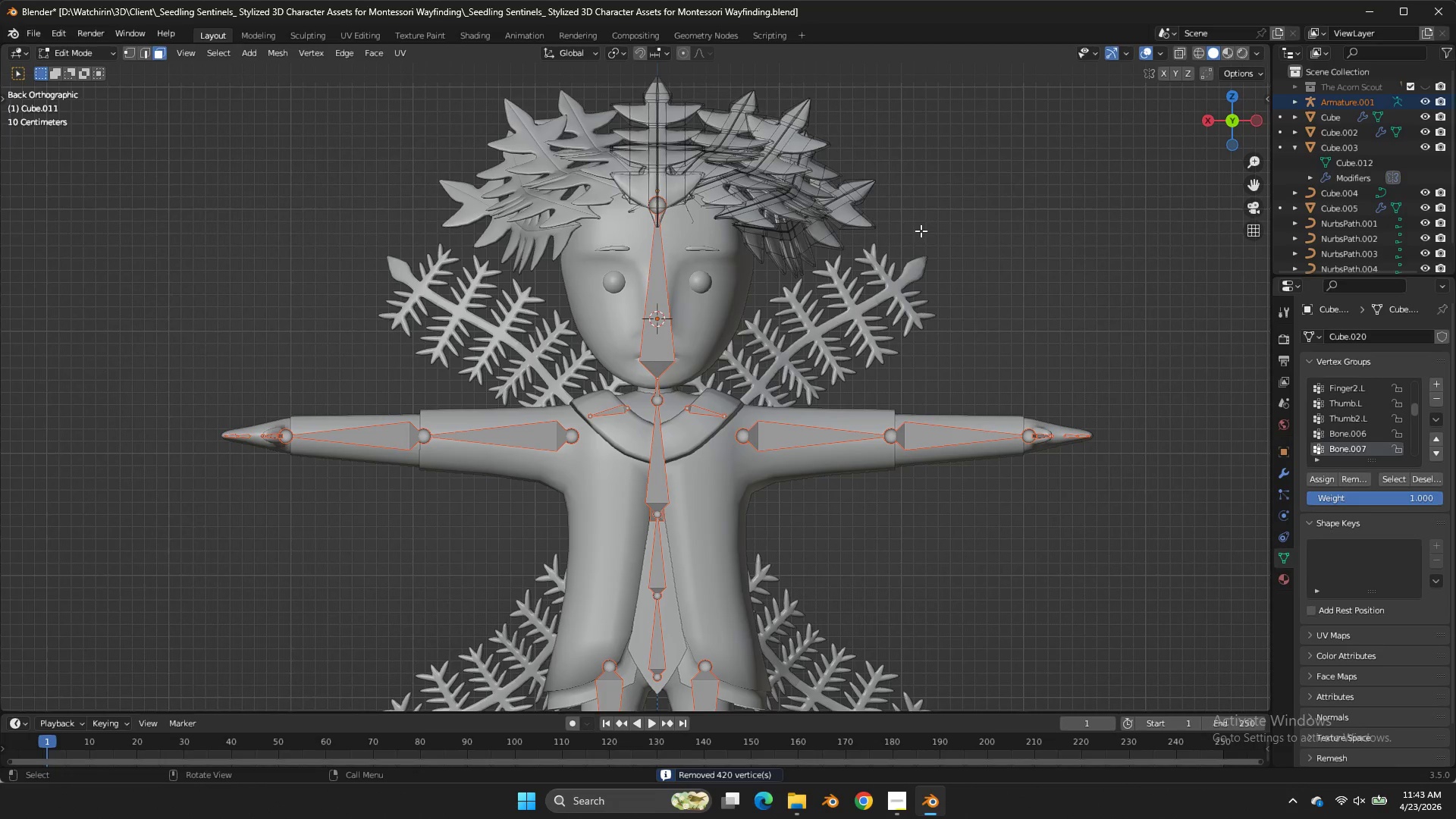 
key(Tab)
 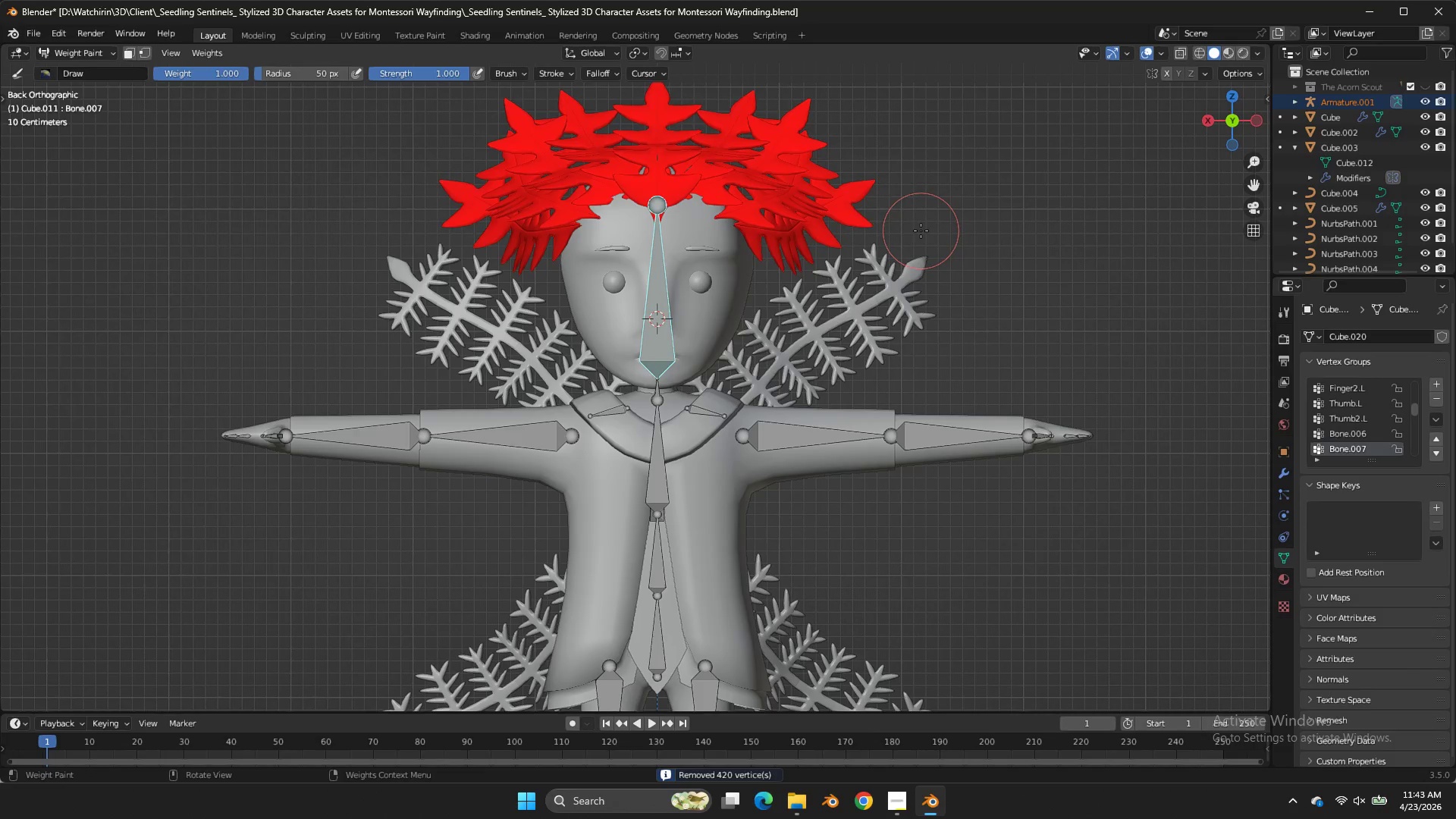 
key(Tab)
 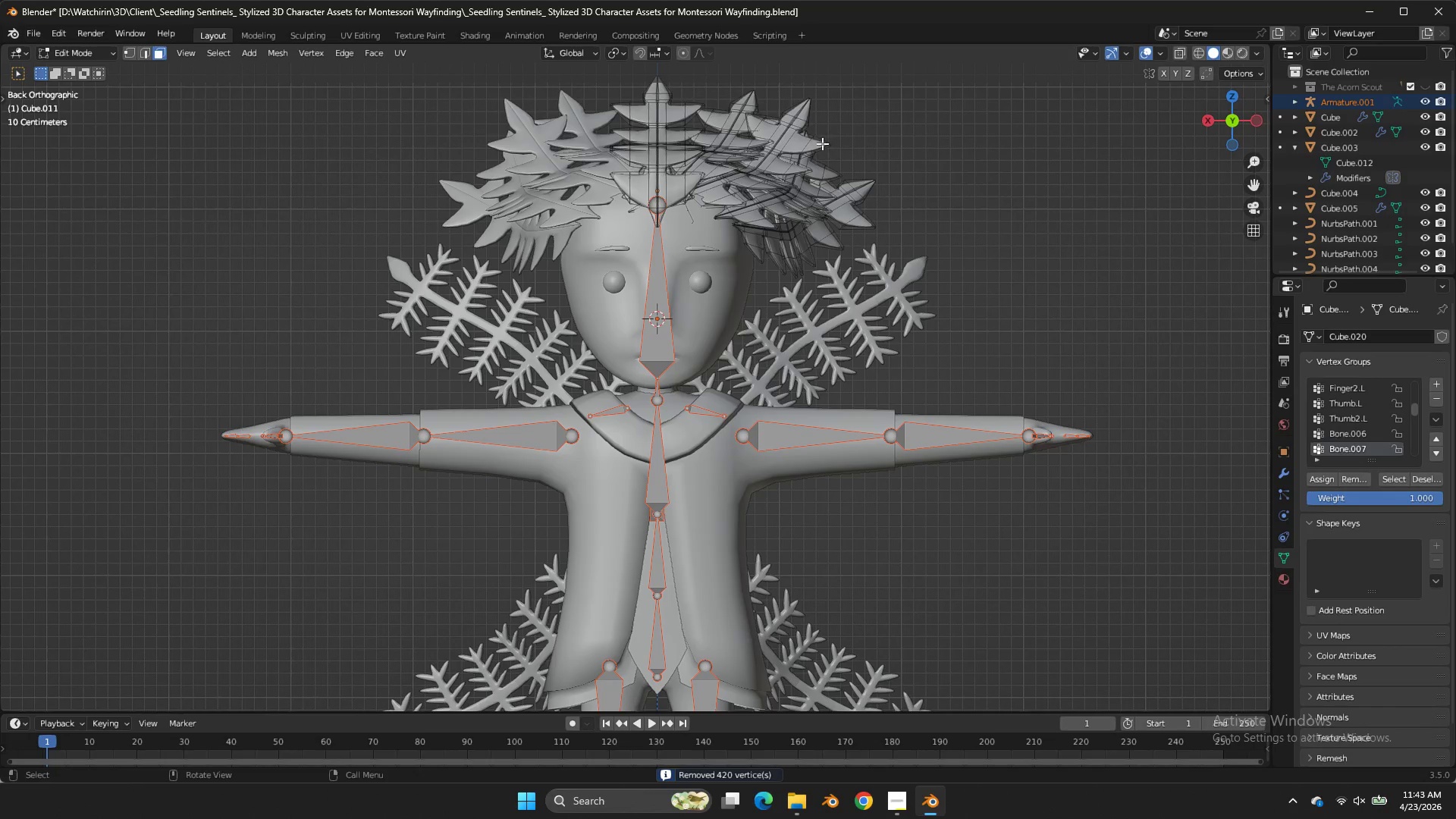 
double_click([822, 143])
 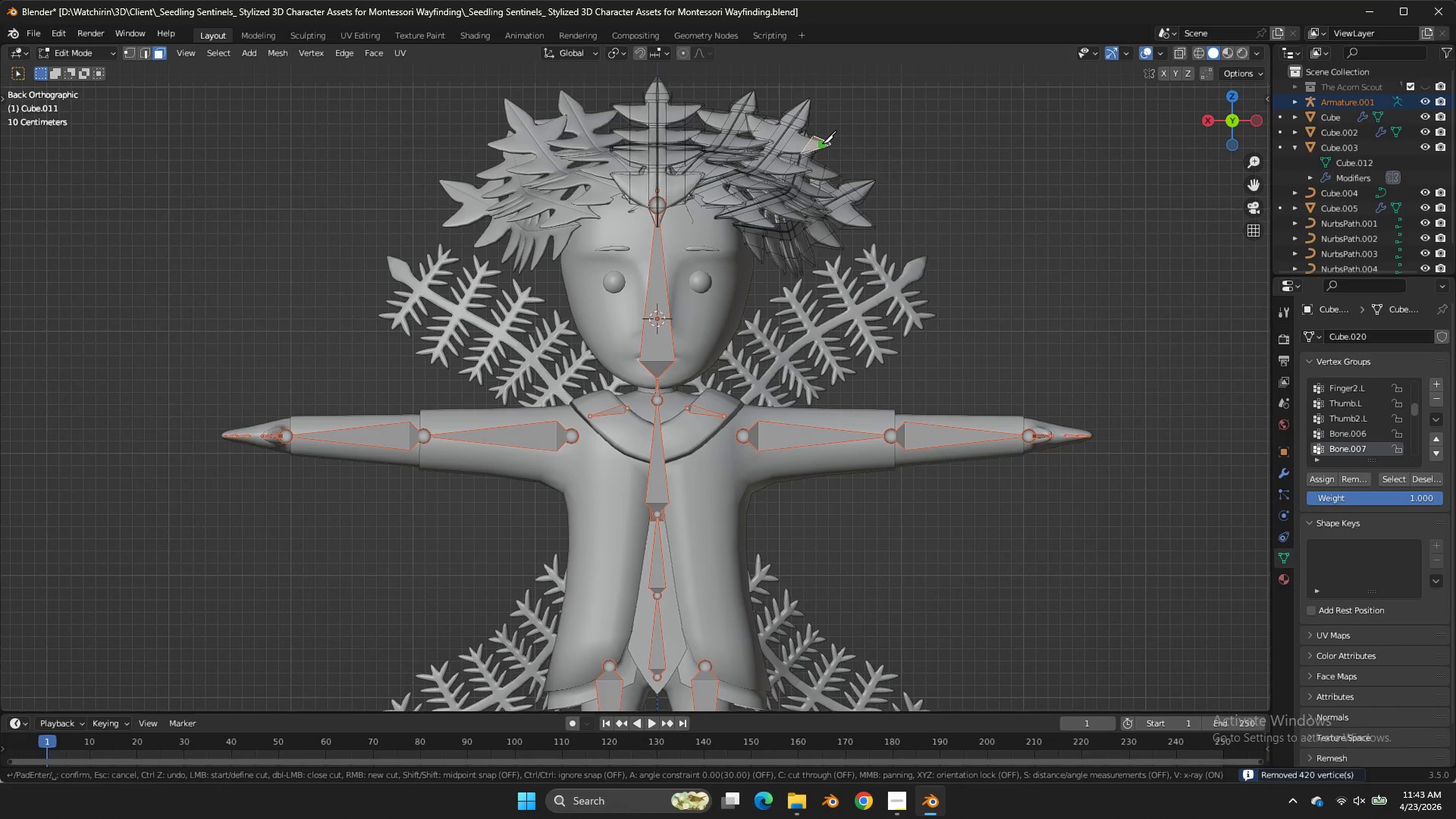 
type(kll)
 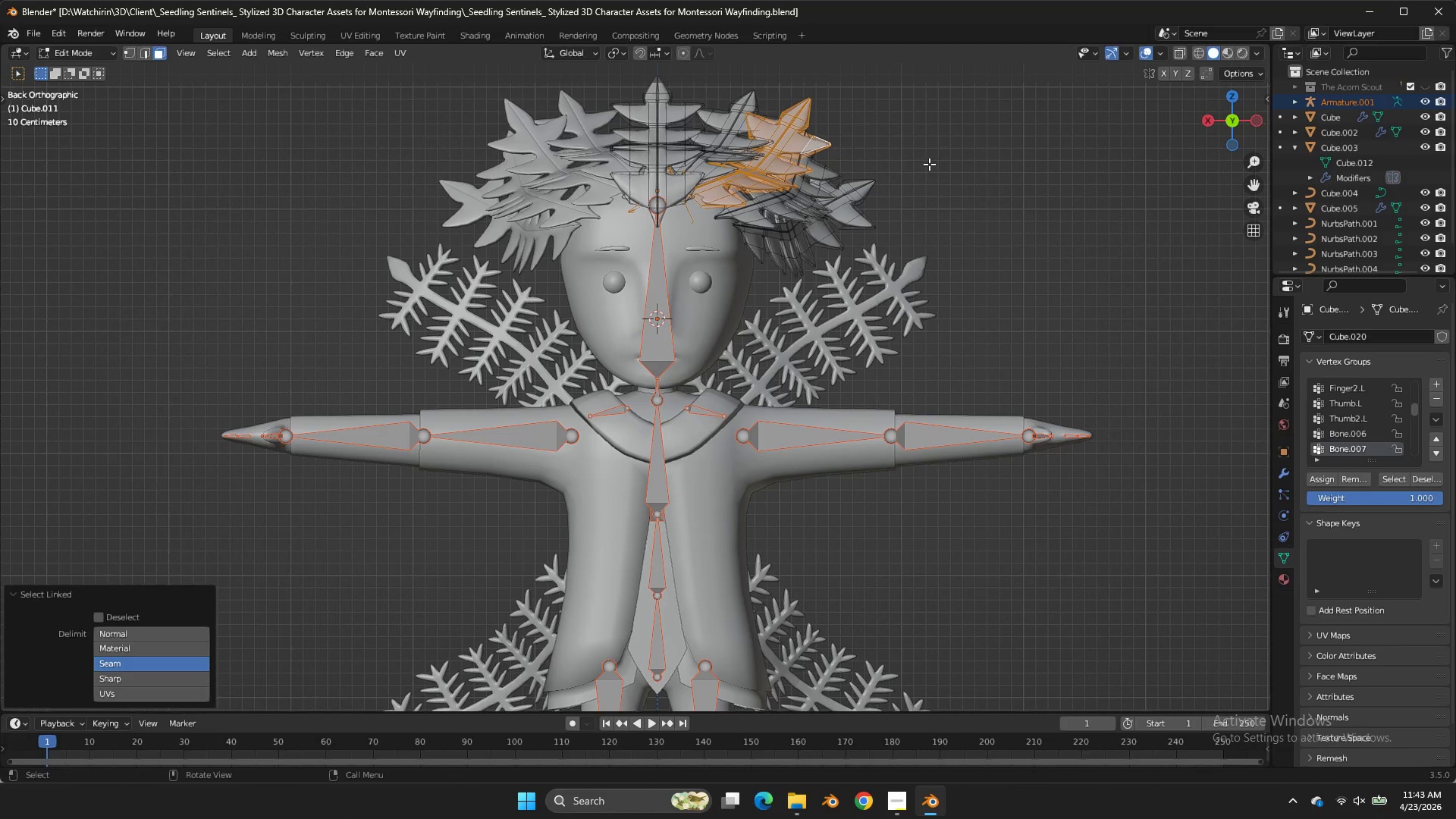 
key(G)
 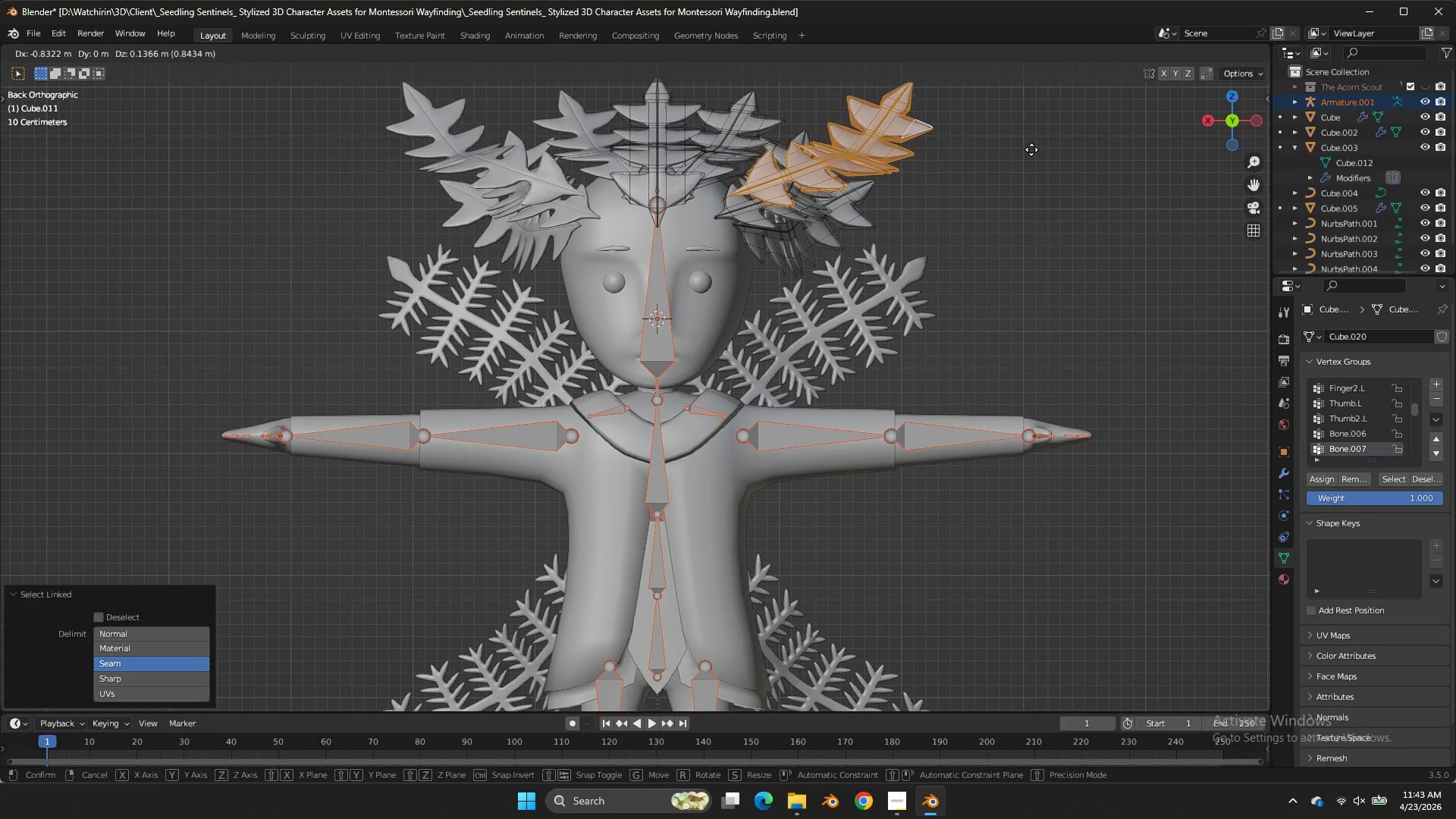 
right_click([1031, 149])
 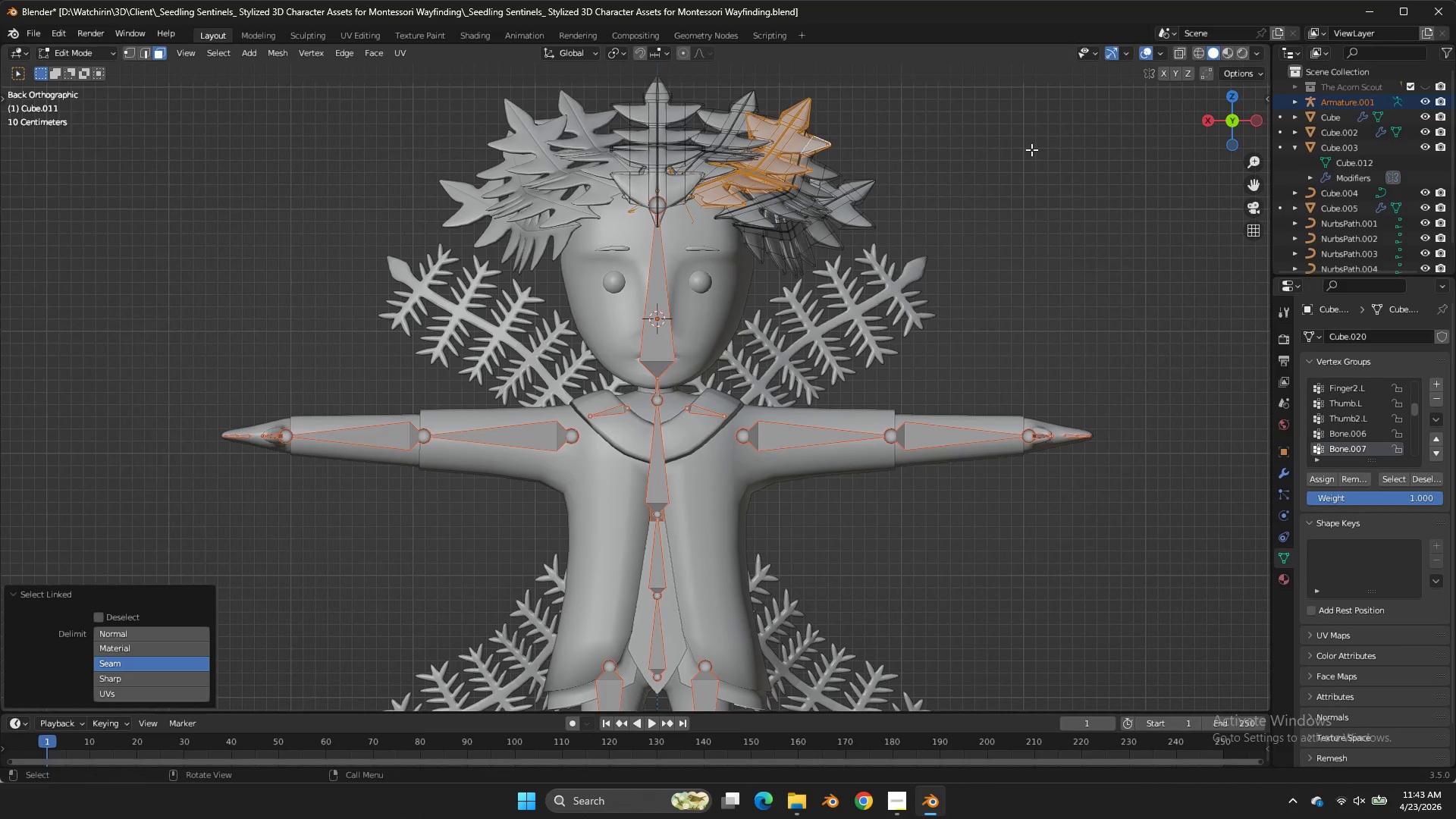 
key(Tab)
 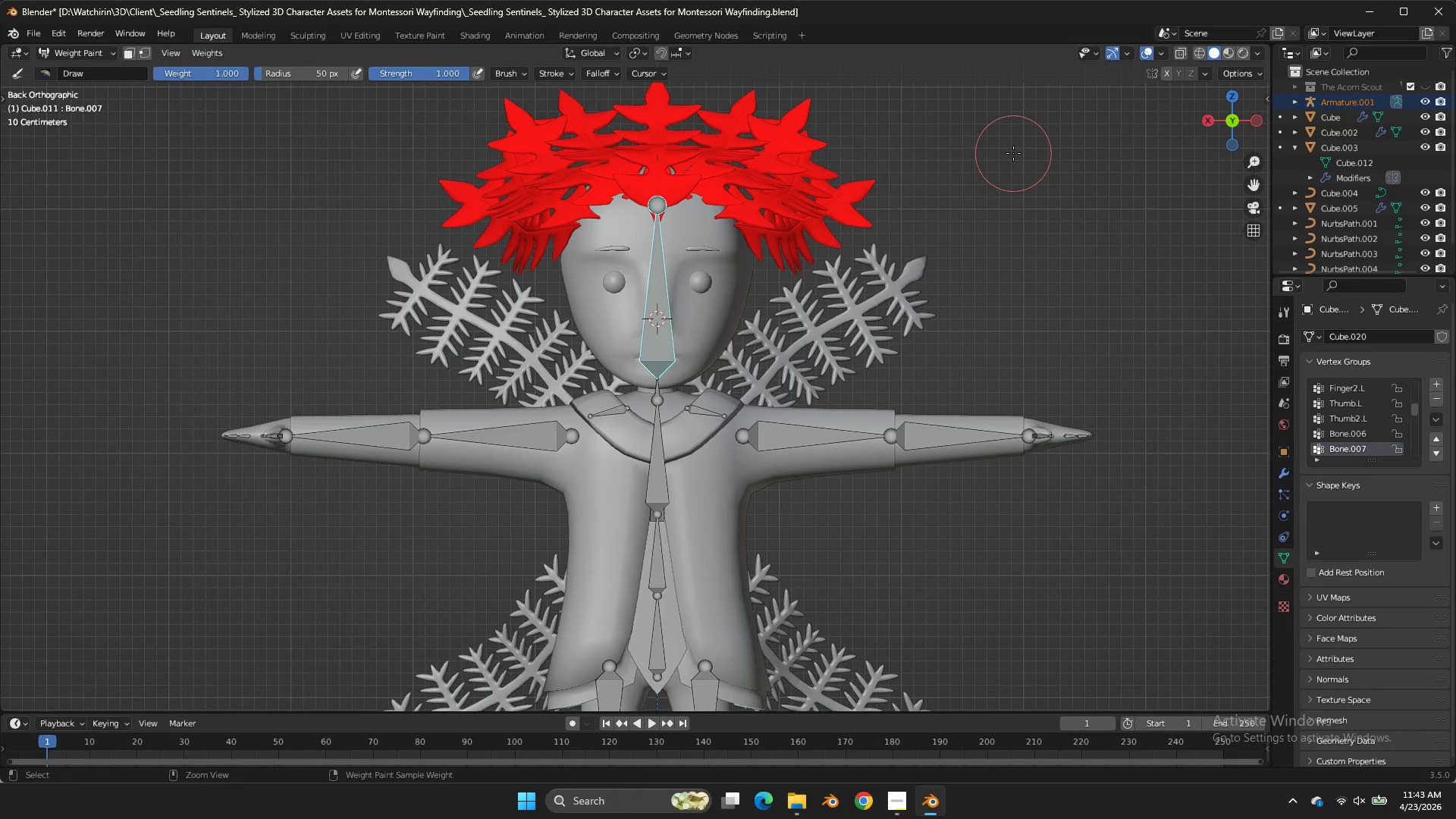 
key(Control+S)
 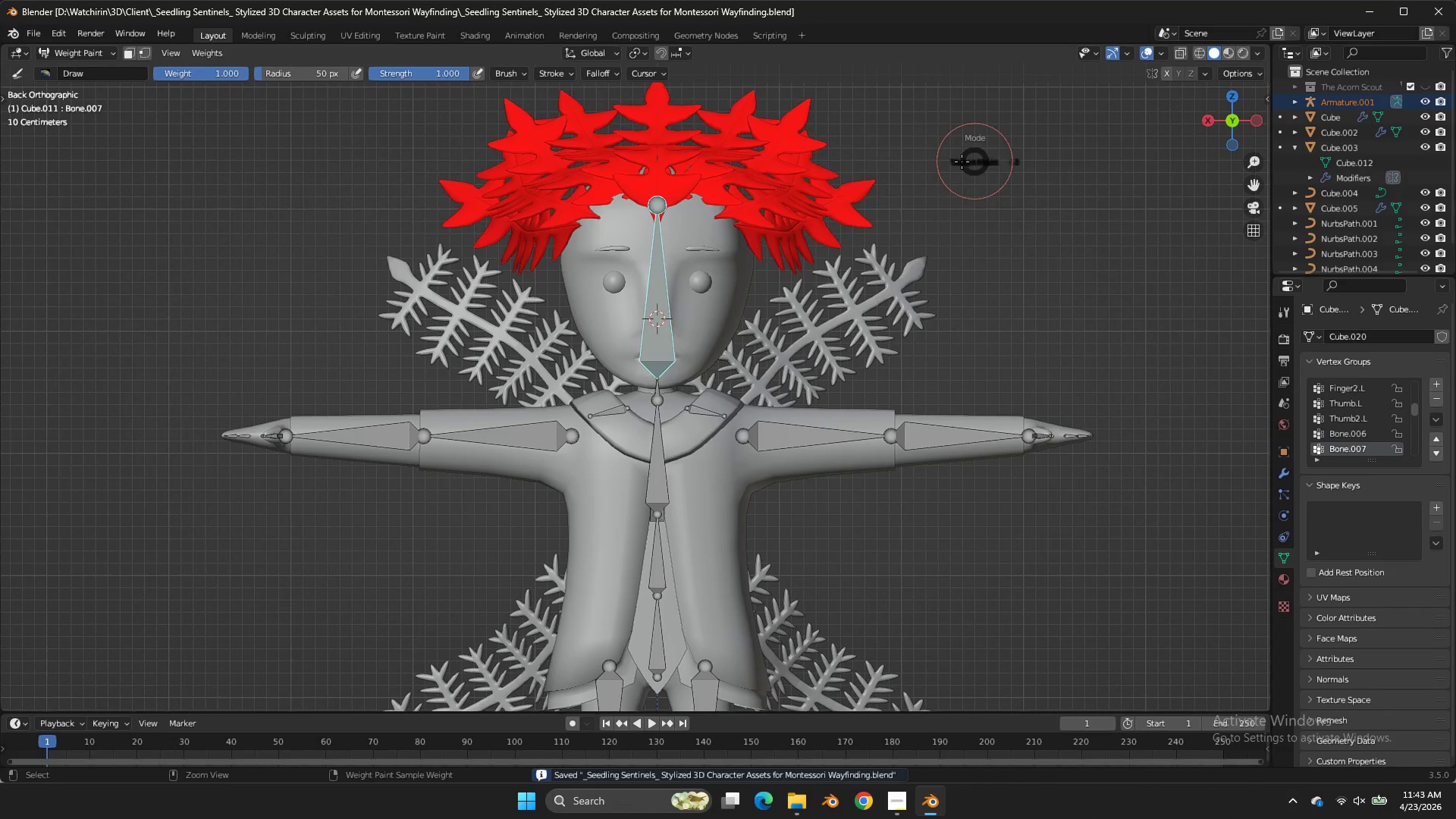 
key(Control+Tab)
 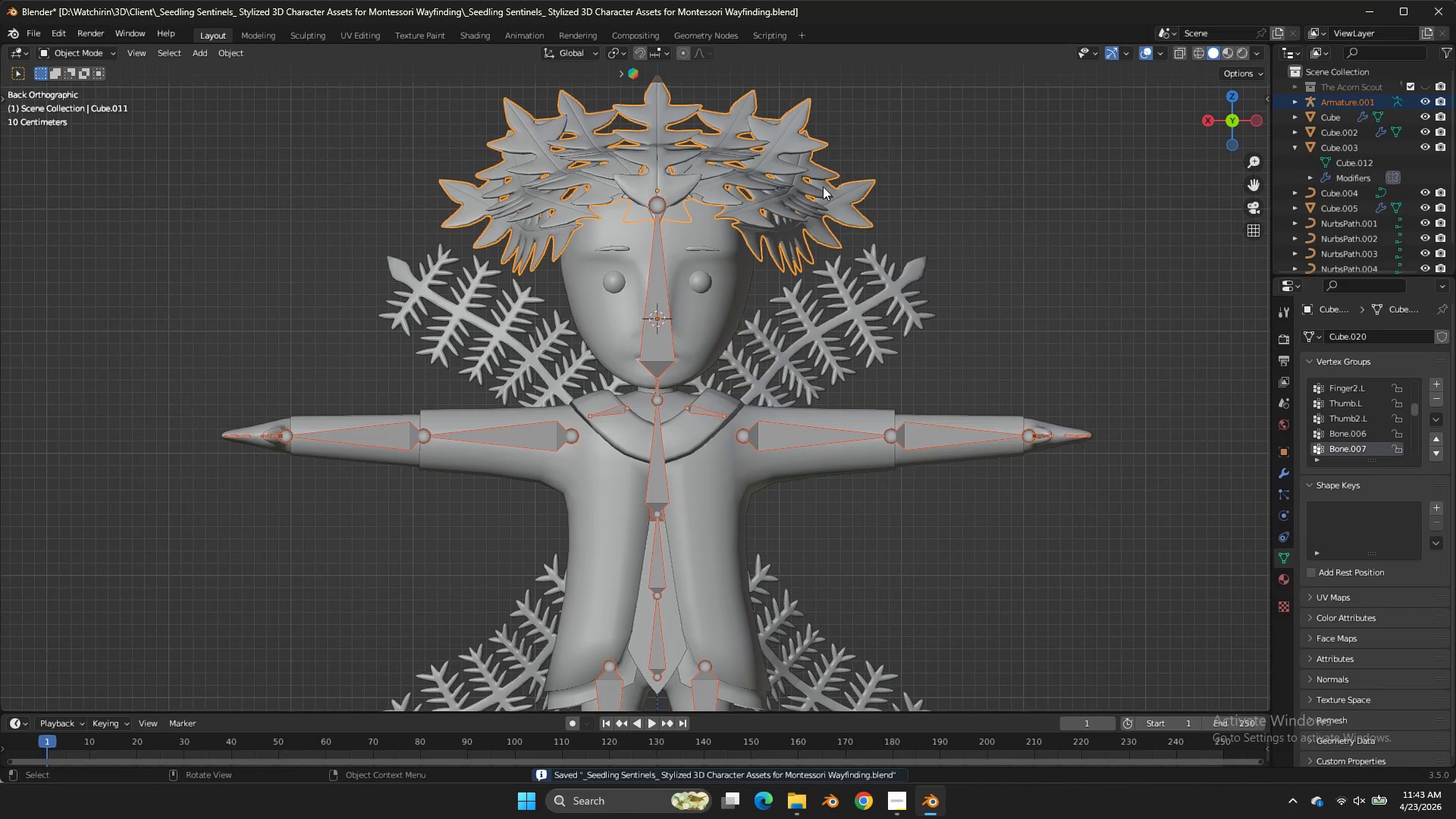 
left_click([823, 187])
 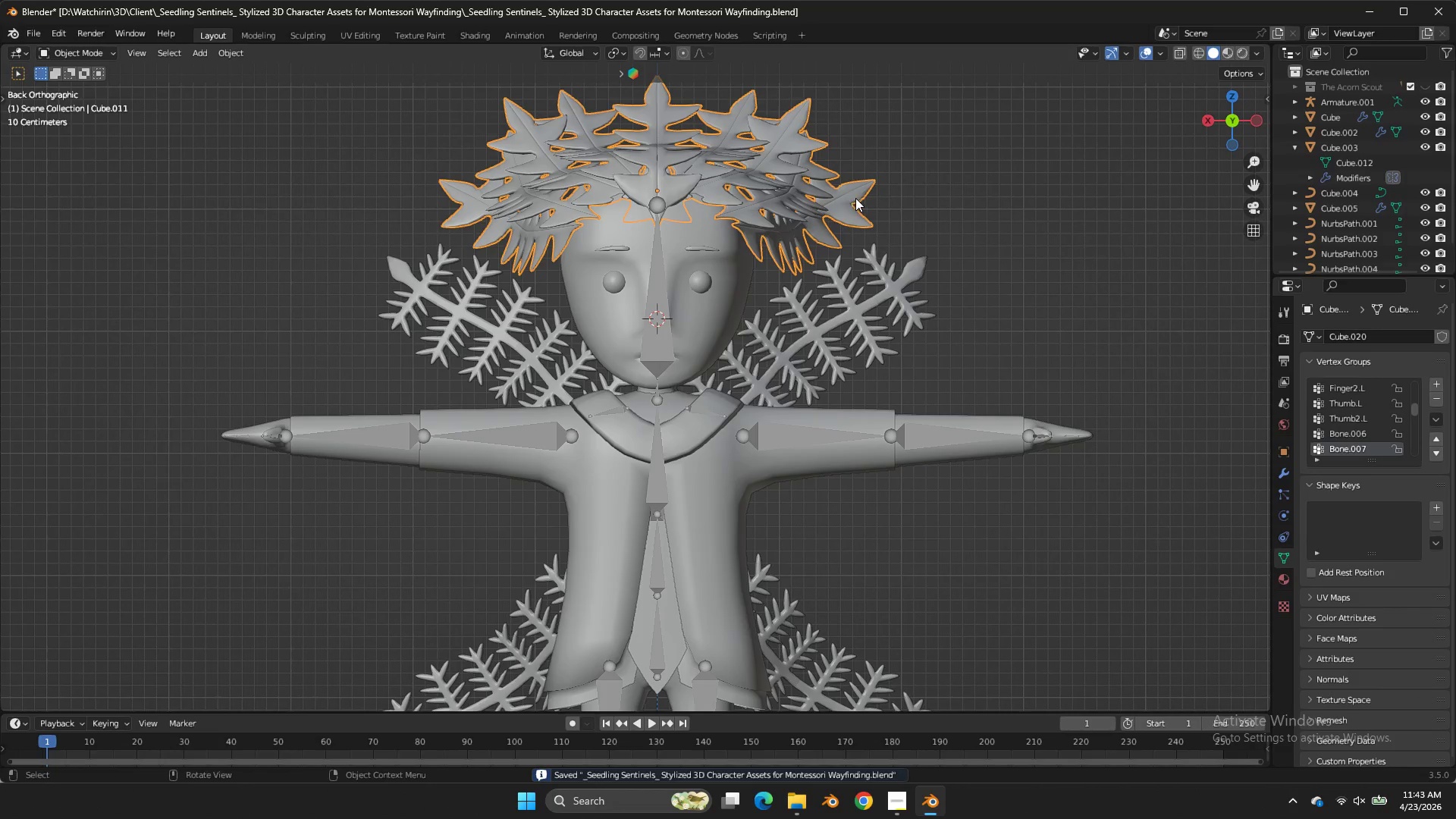 
key(Tab)
 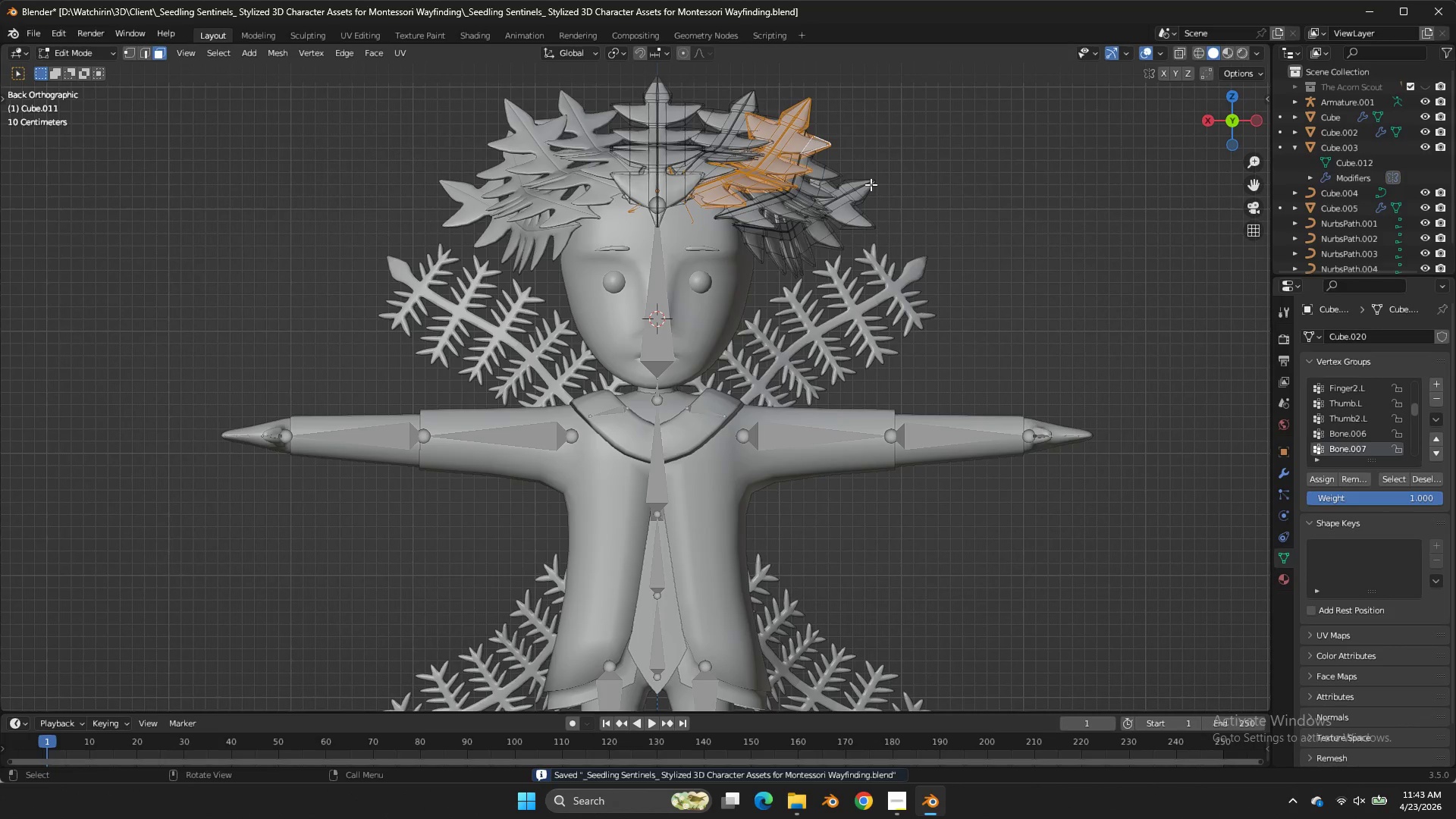 
key(L)
 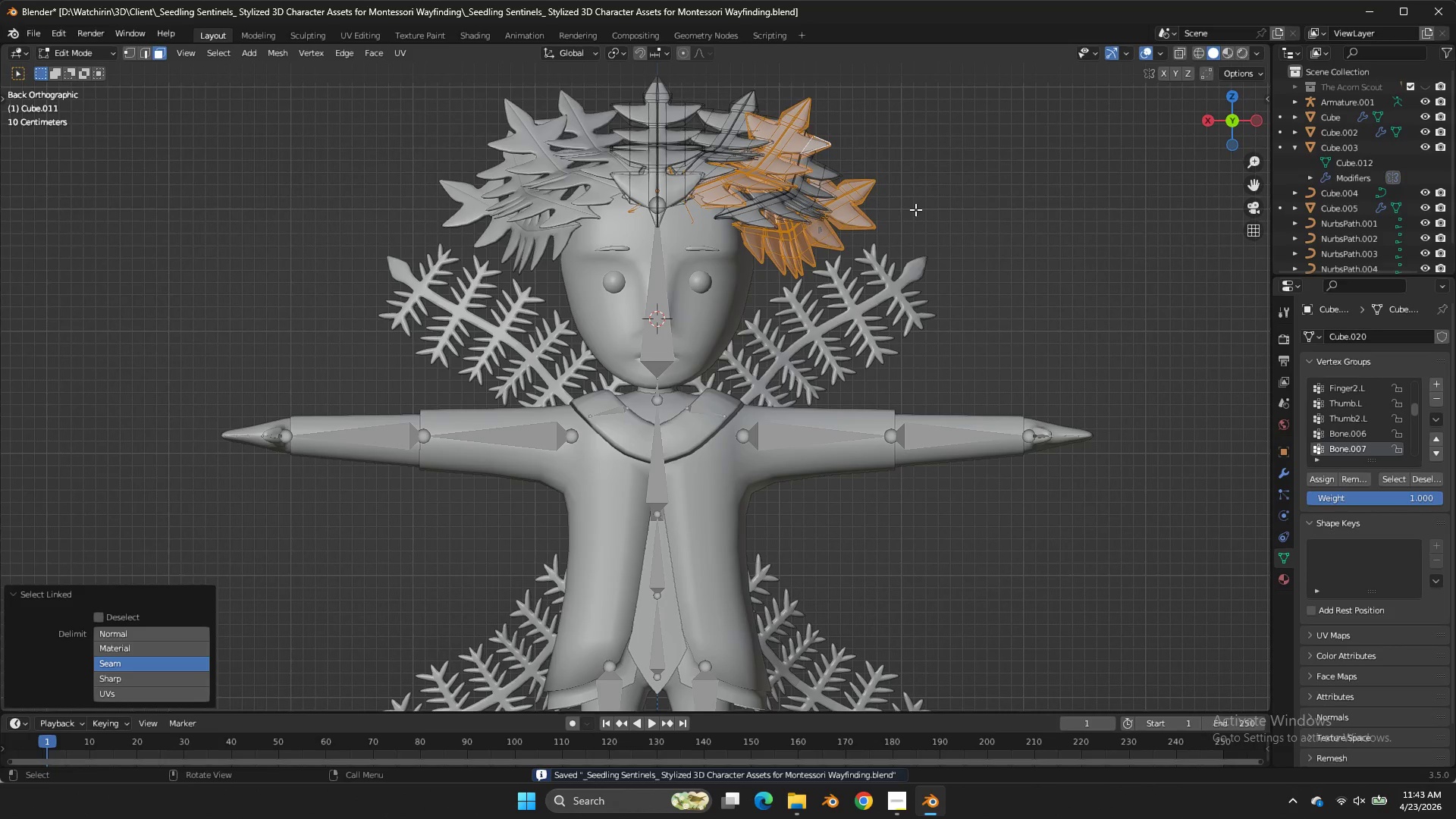 
key(G)
 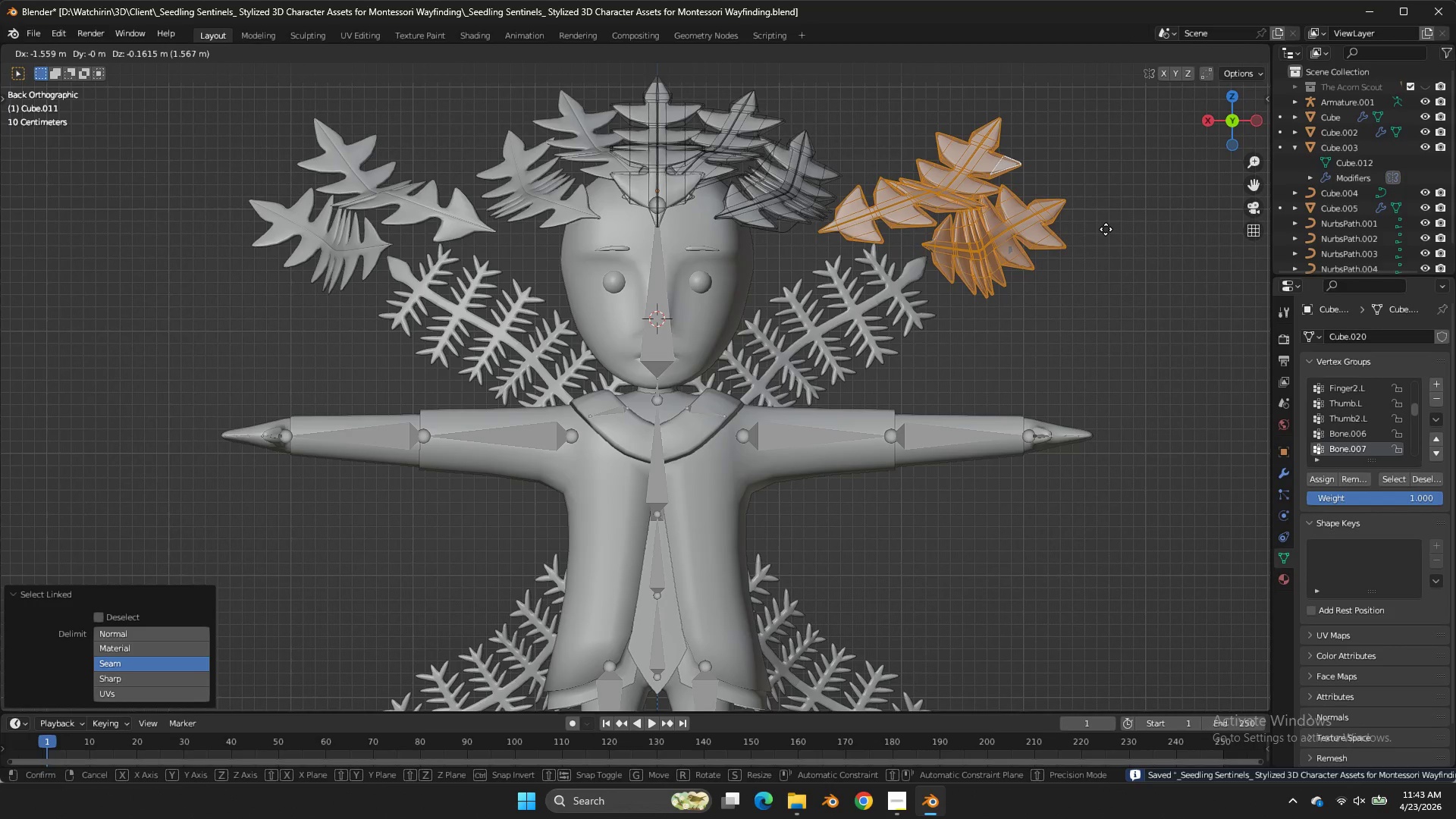 
right_click([1106, 229])
 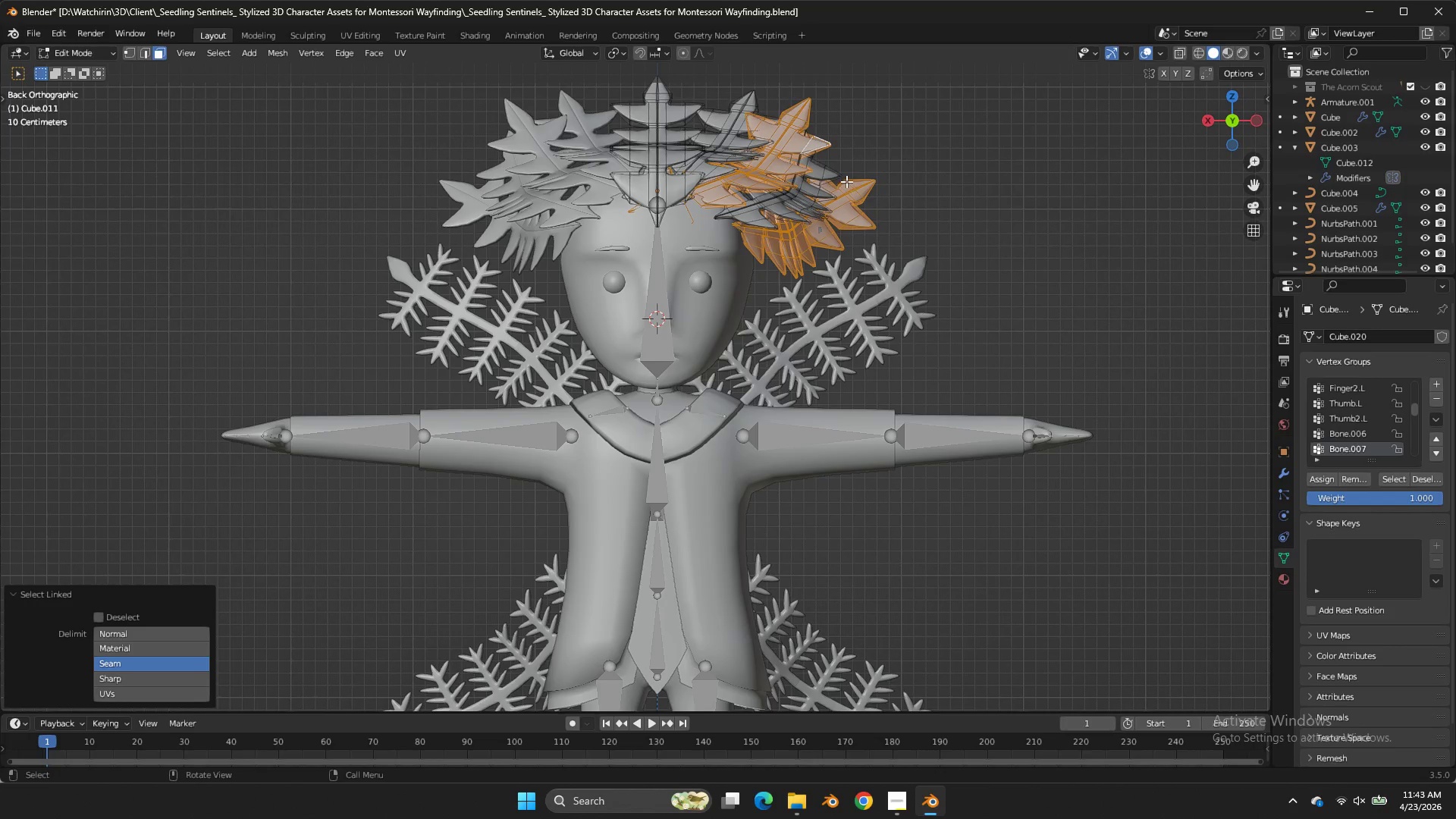 
left_click([846, 181])
 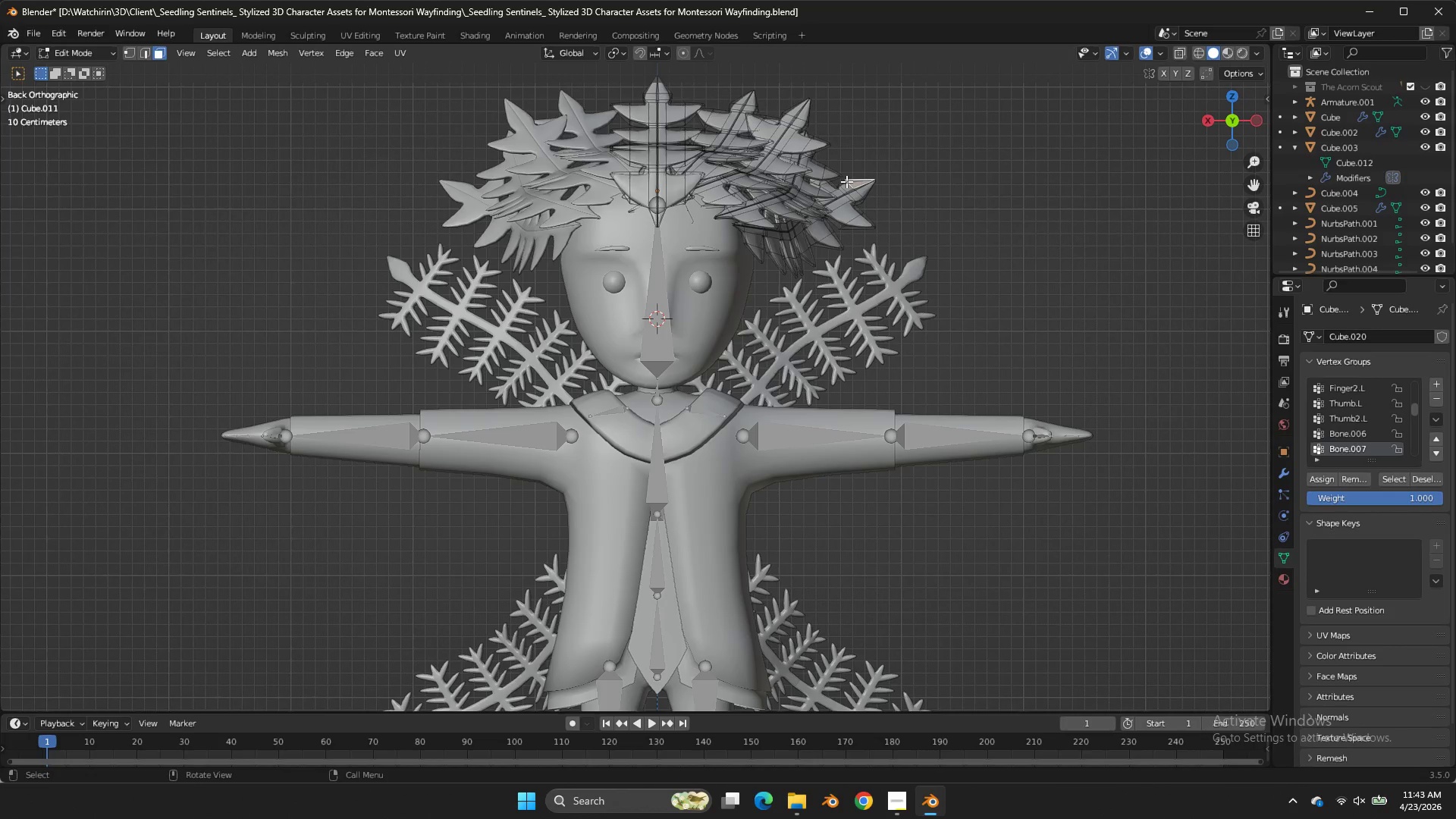 
key(L)
 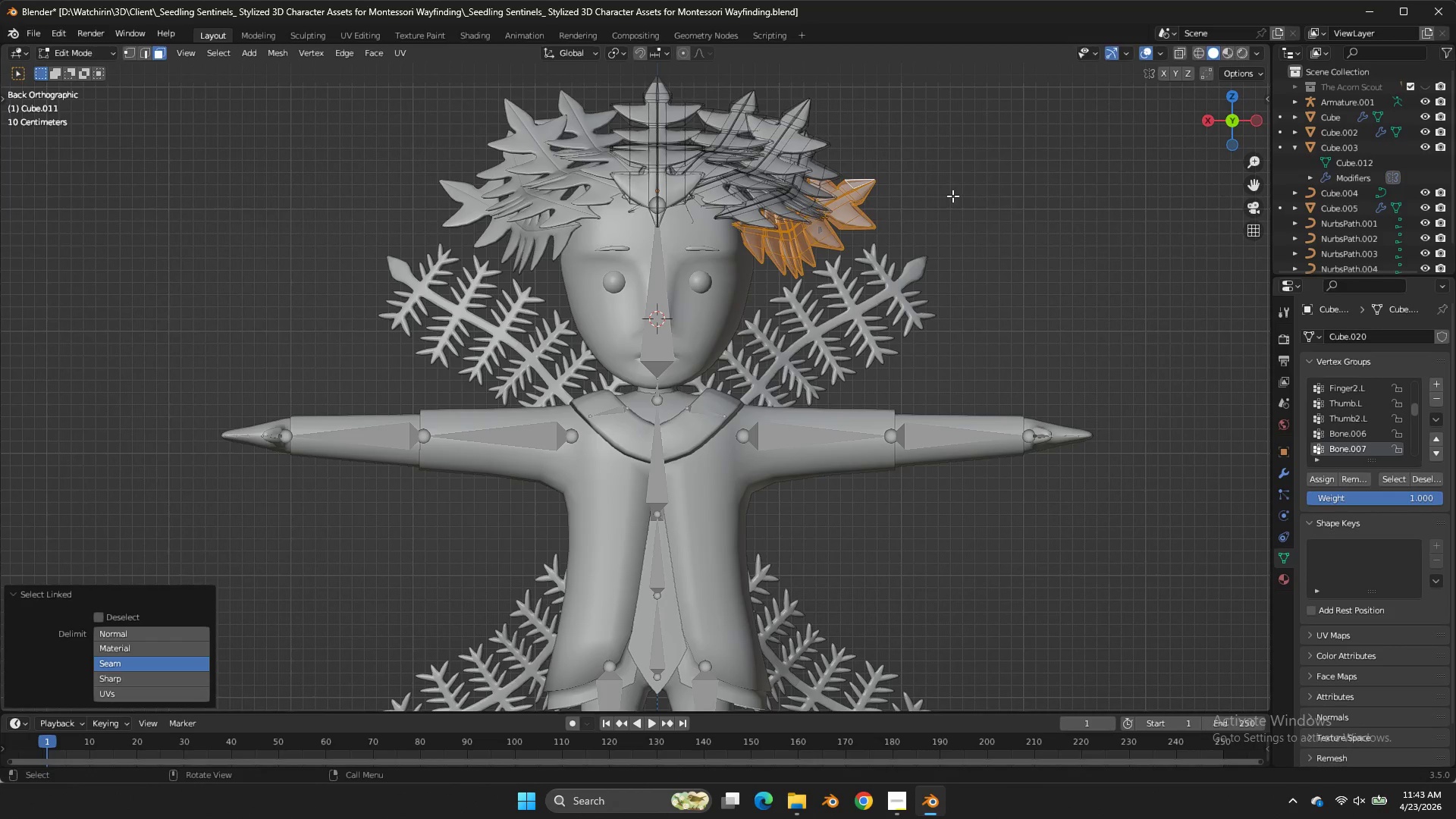 
key(G)
 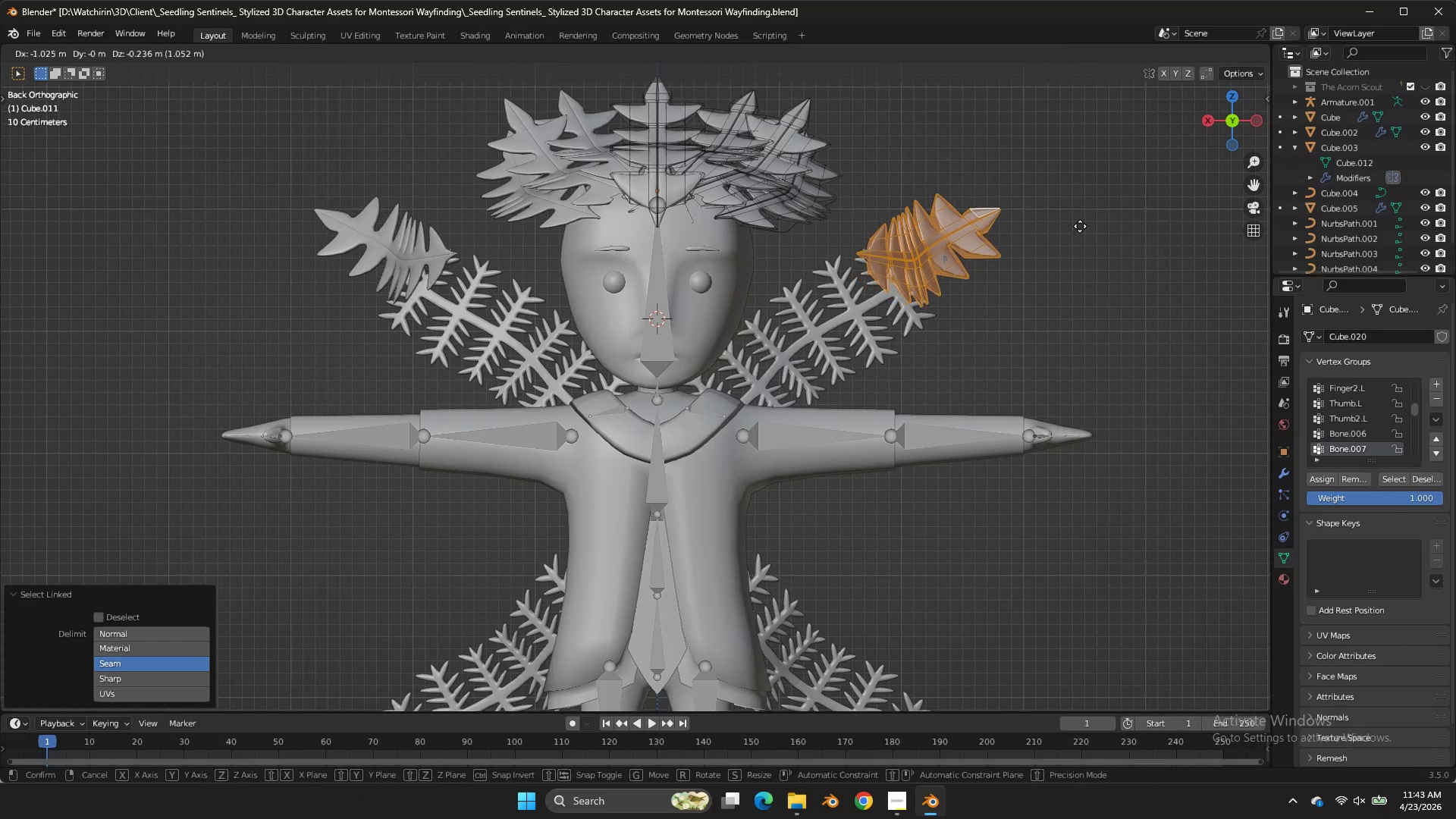 
right_click([1080, 226])
 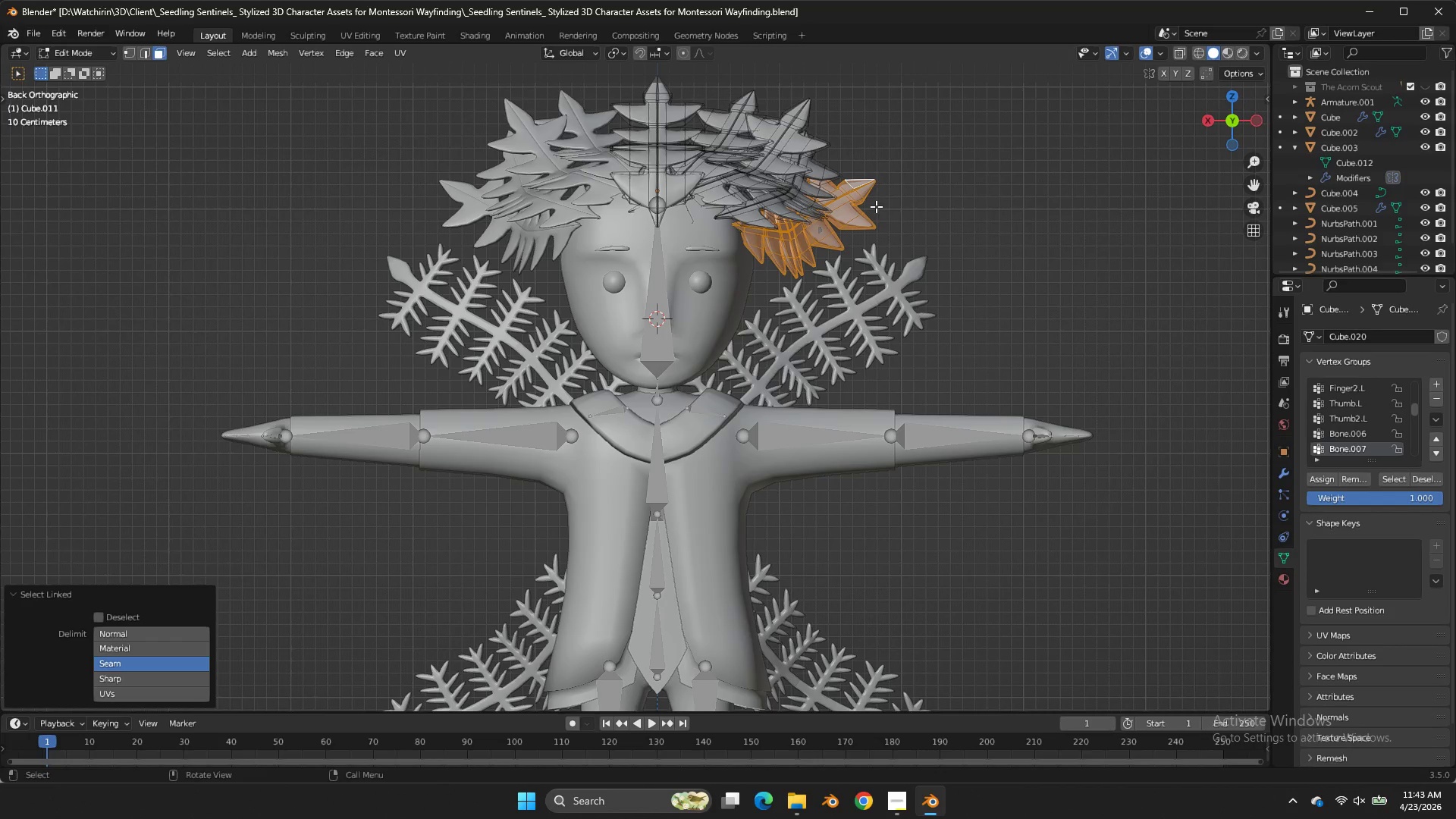 
key(Control+Z)
 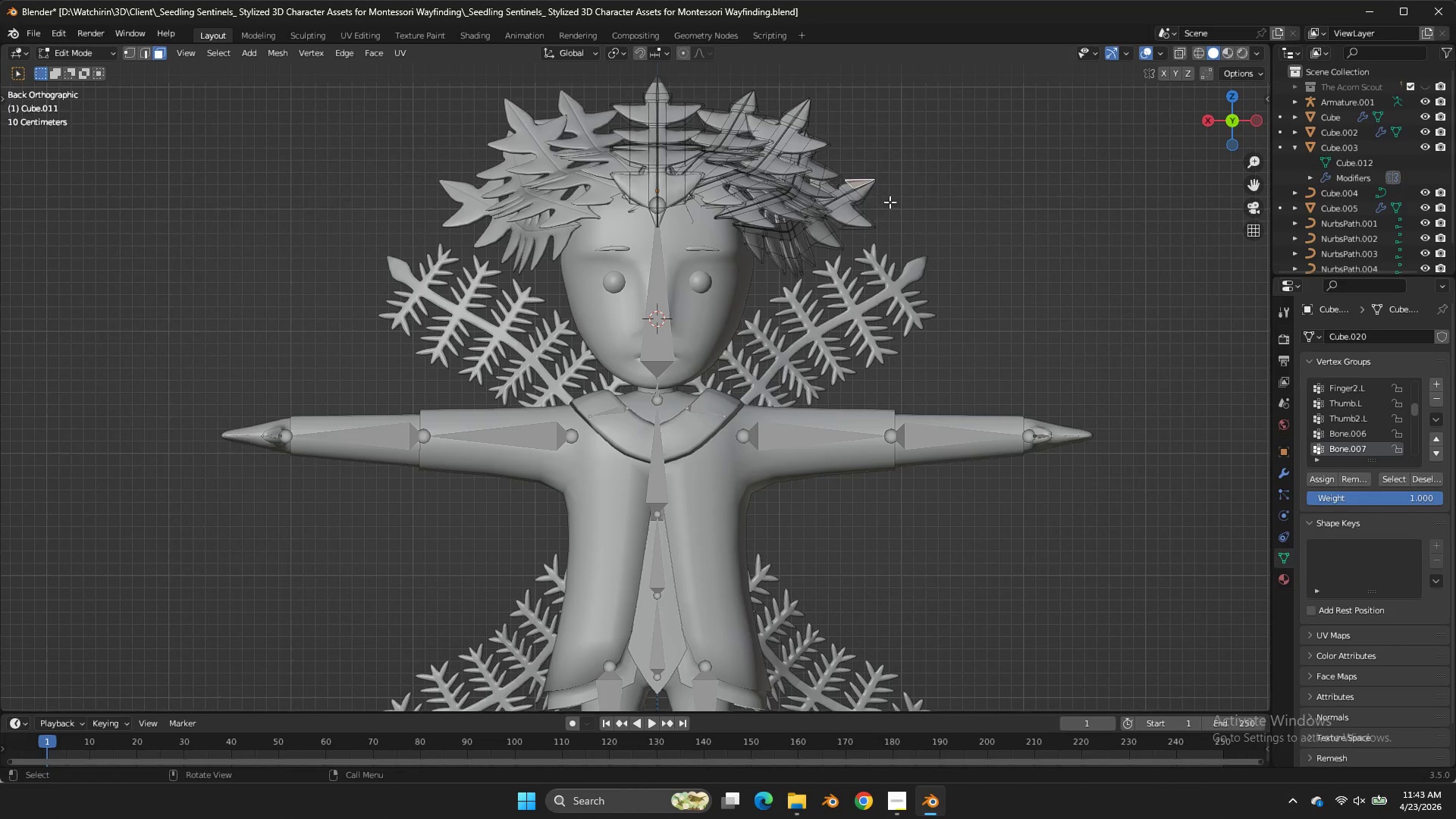 
key(Tab)
 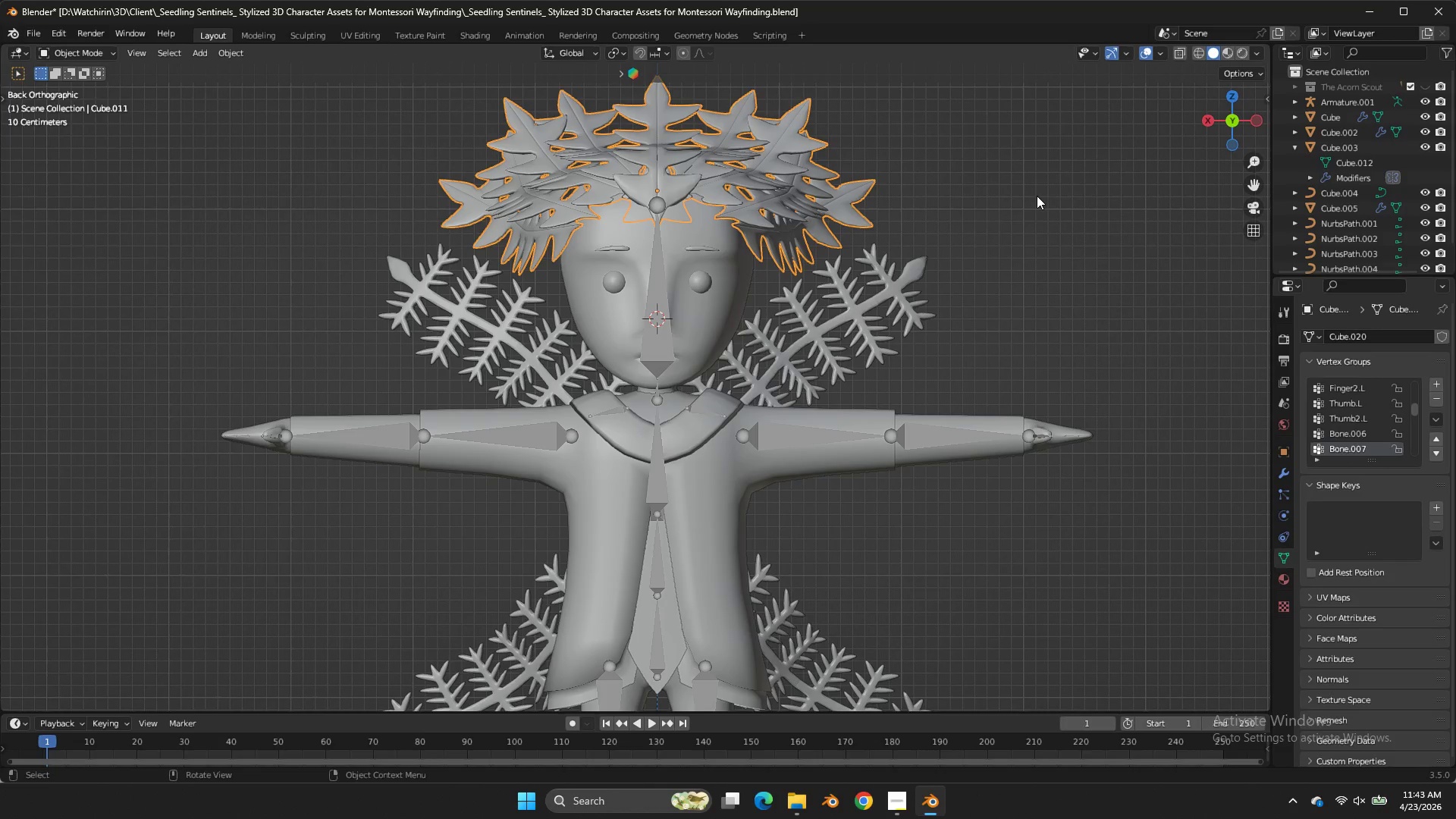 
key(Control+S)
 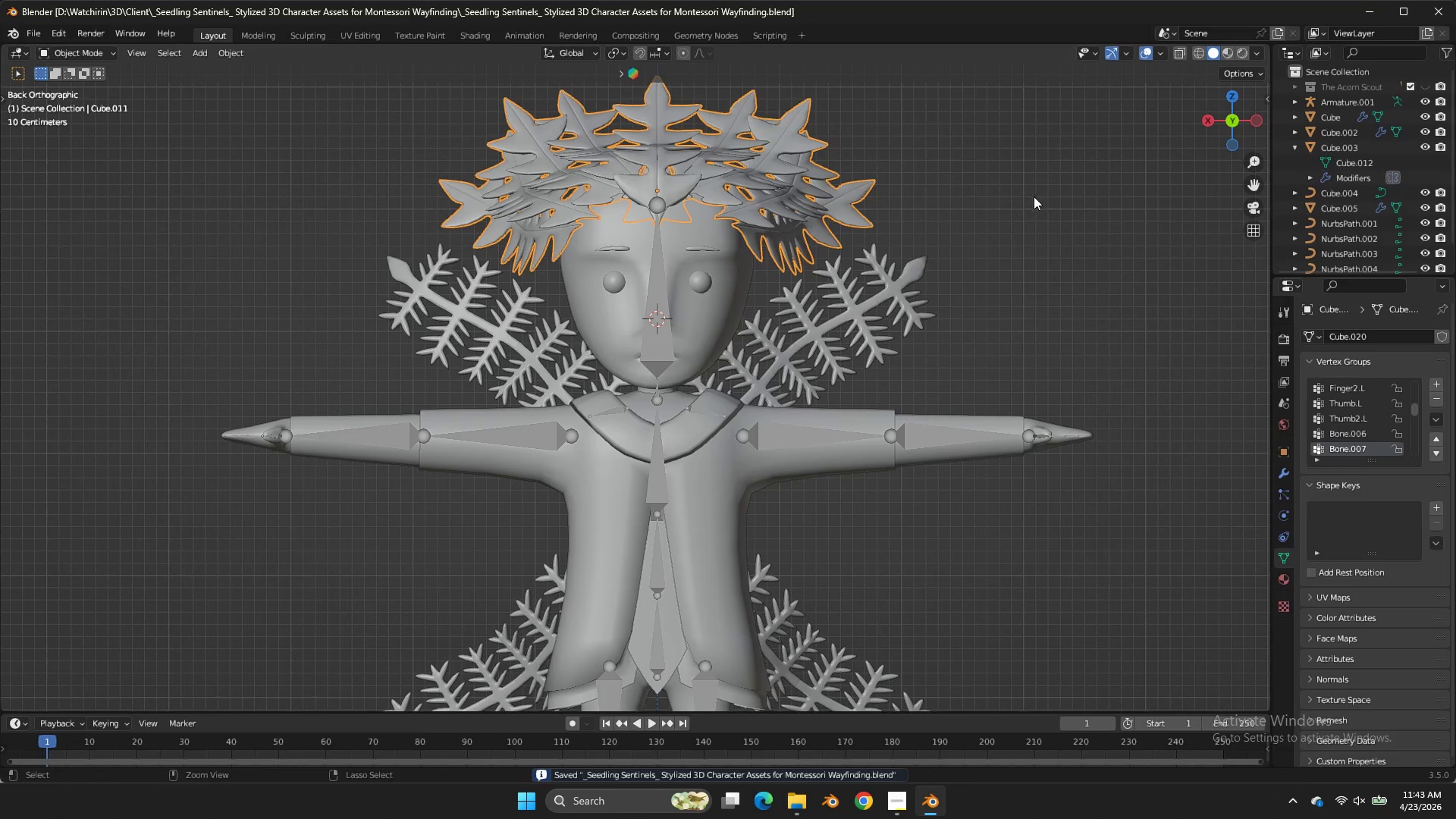 
key(Control+Tab)
 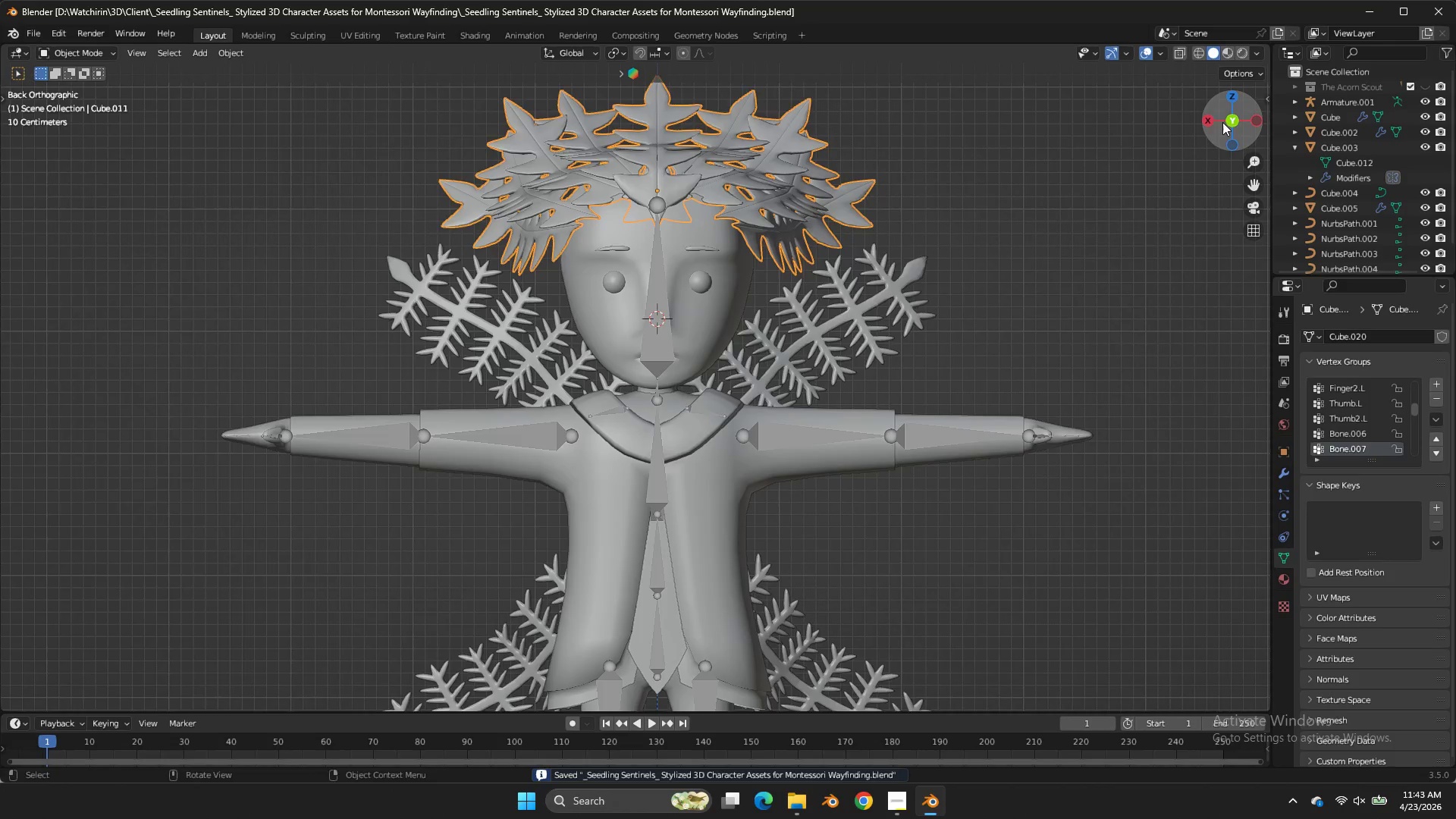 
left_click_drag(start_coordinate=[1218, 118], to_coordinate=[1169, 120])
 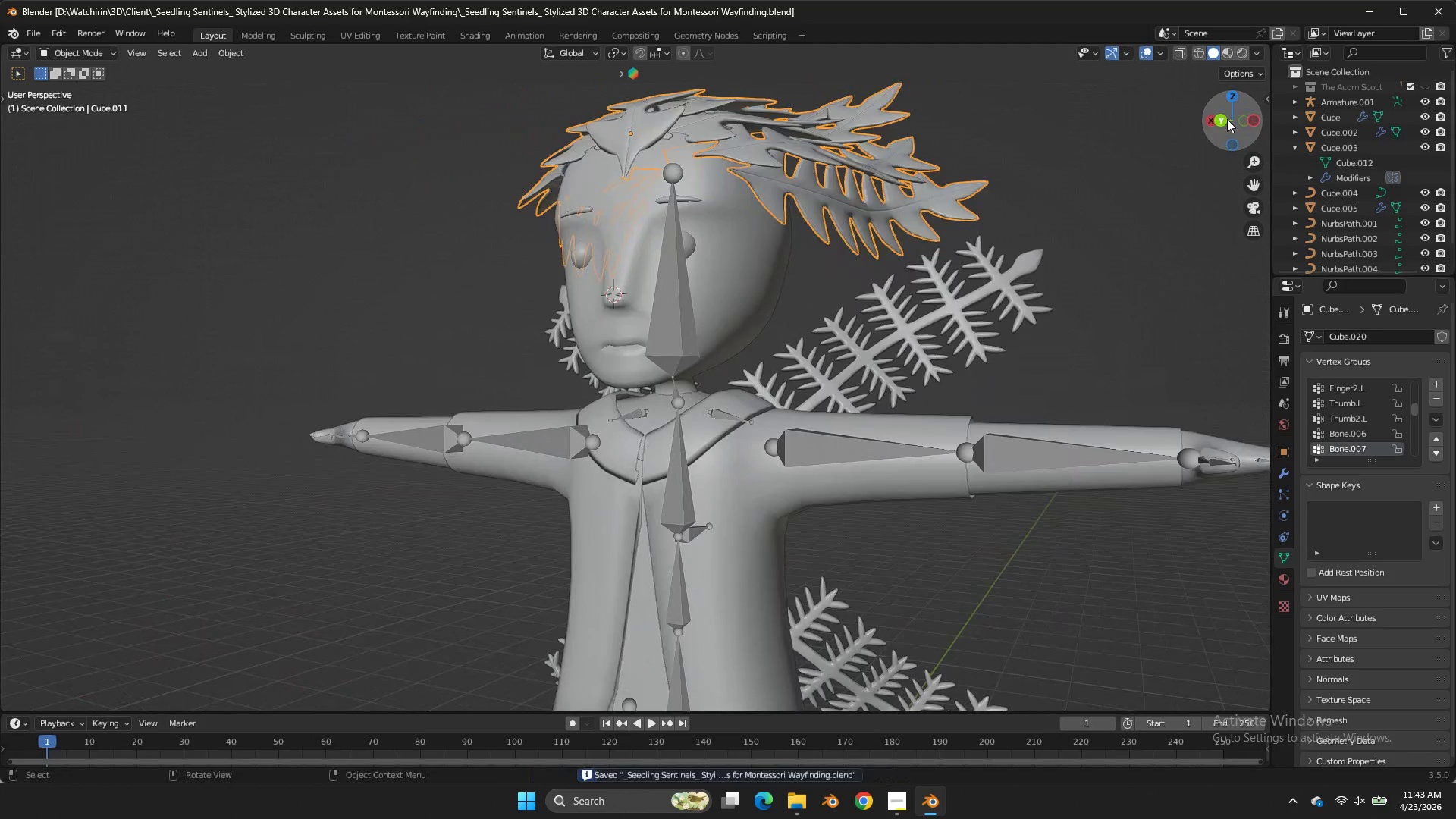 
left_click_drag(start_coordinate=[1227, 119], to_coordinate=[38, 207])
 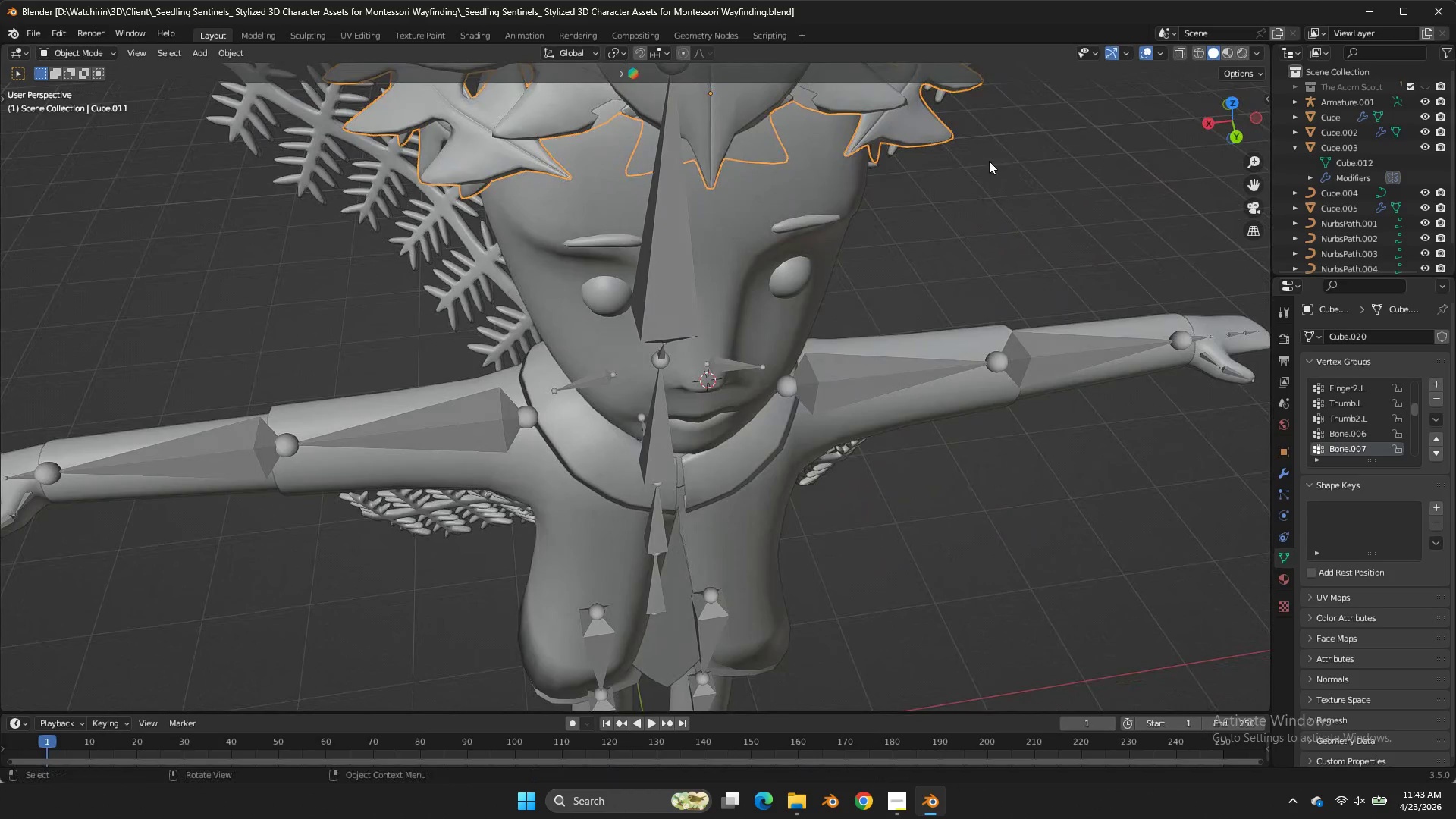 
scroll: coordinate [1227, 119], scroll_direction: up, amount: 3.0
 